 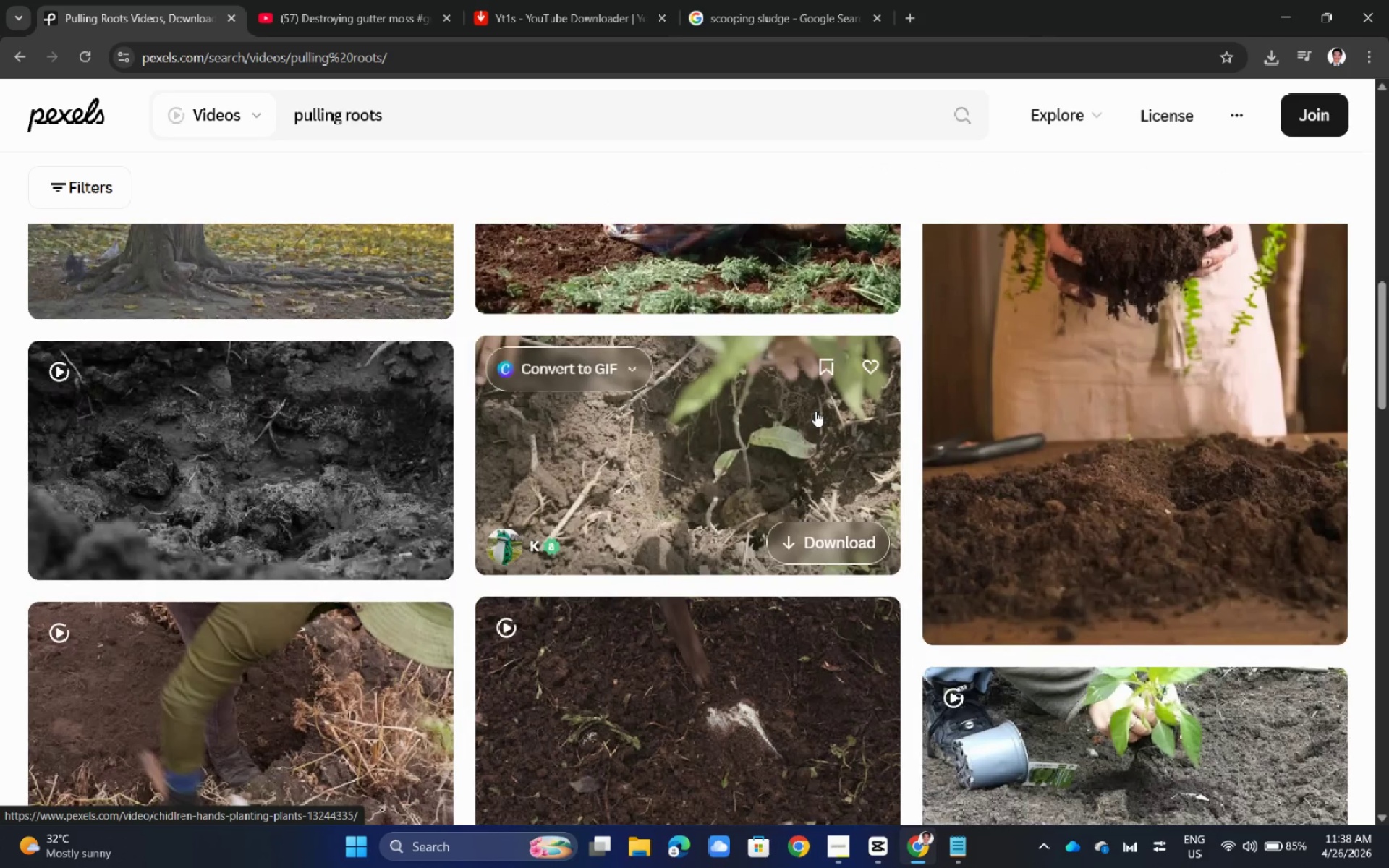 
scroll: coordinate [811, 408], scroll_direction: up, amount: 2.0
 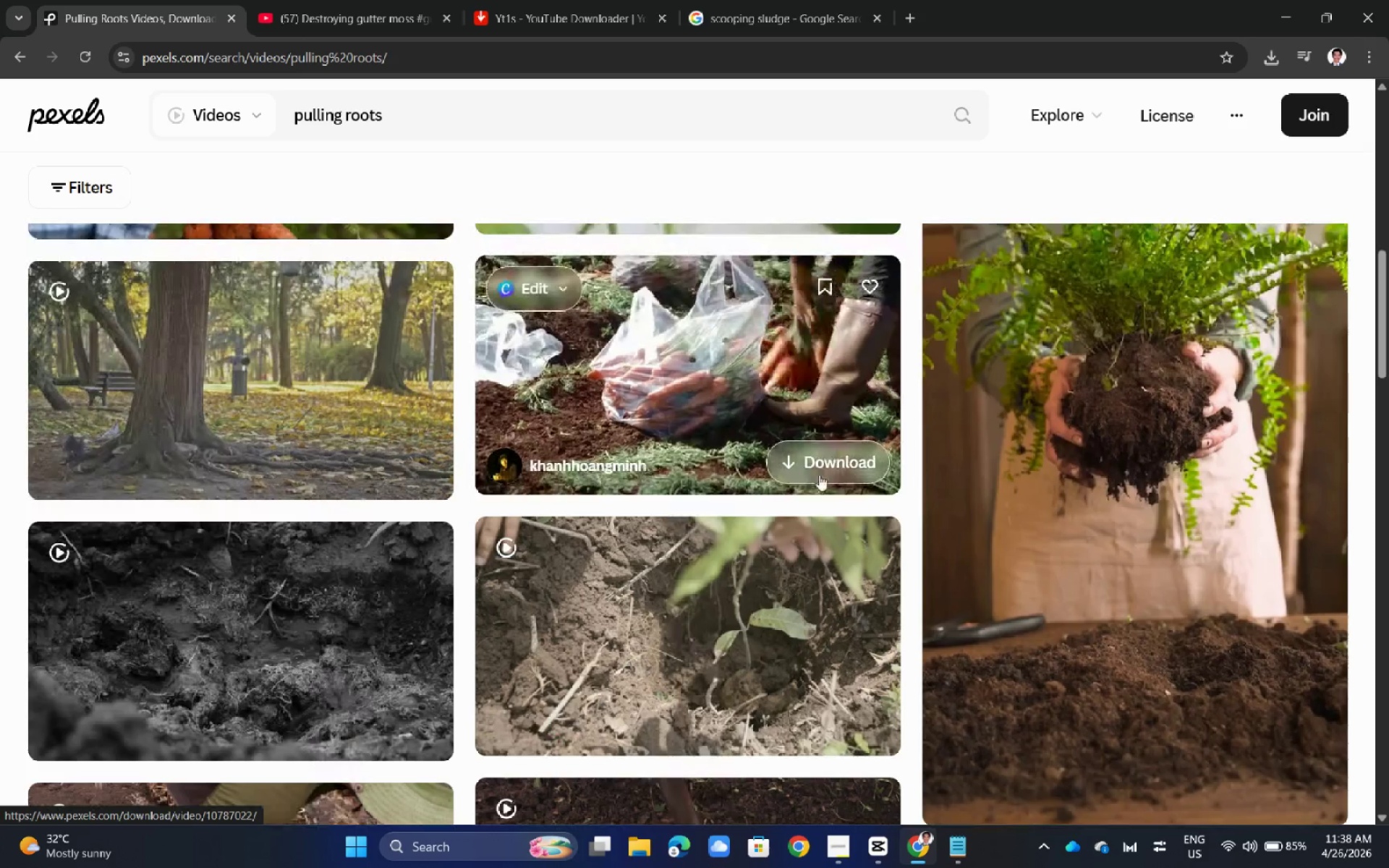 
scroll: coordinate [663, 533], scroll_direction: down, amount: 8.0
 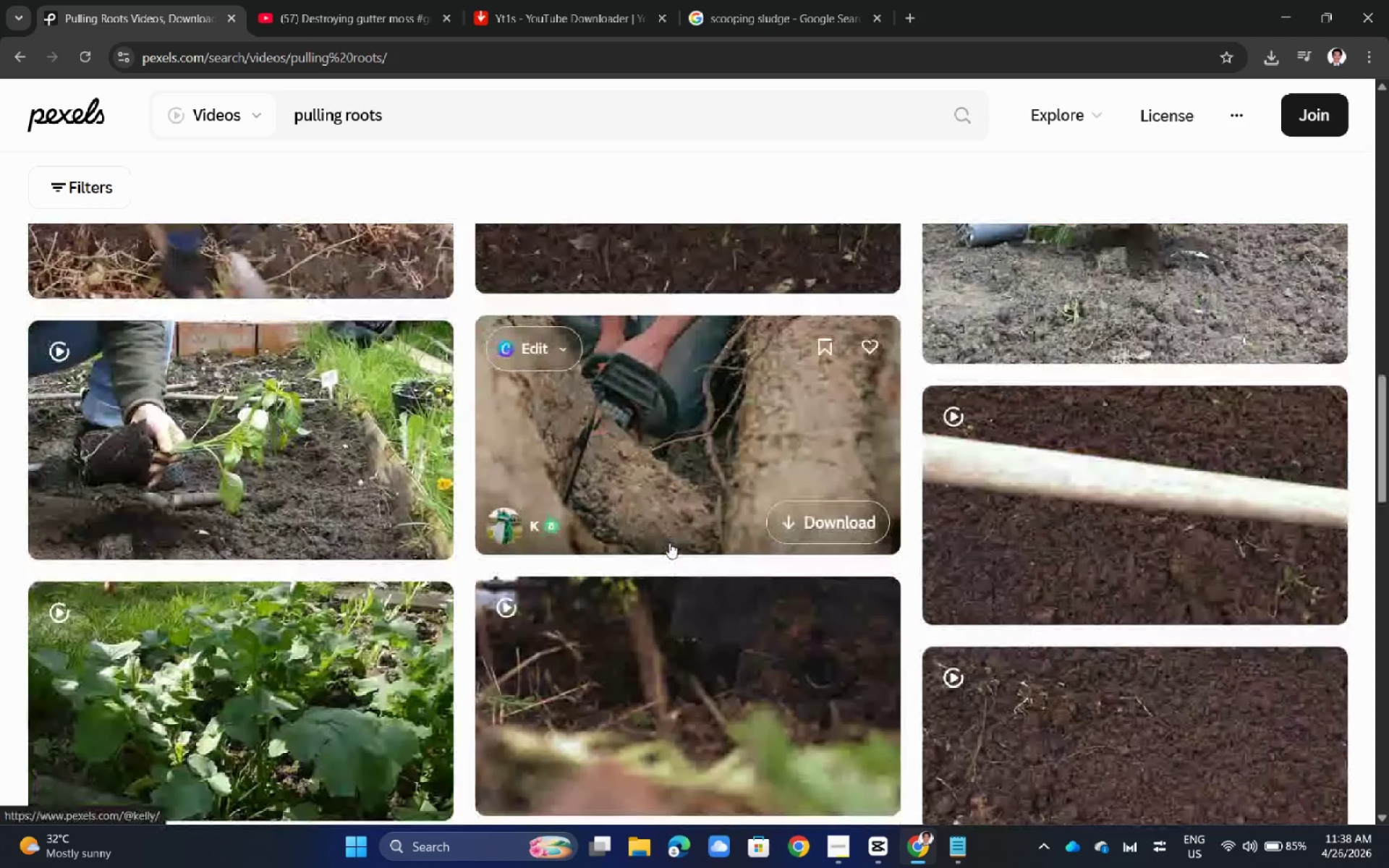 
scroll: coordinate [668, 543], scroll_direction: up, amount: 33.0
 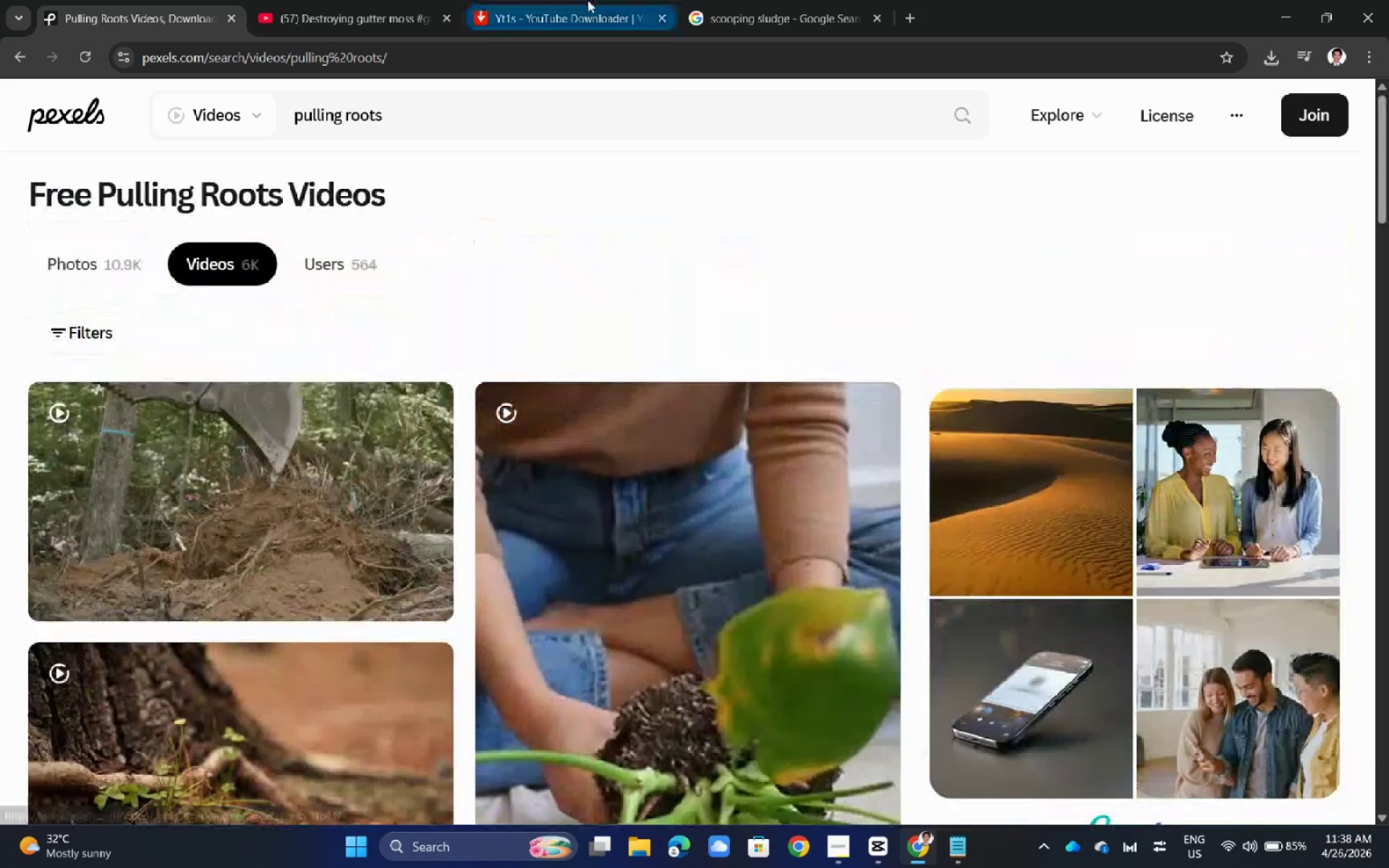 
double_click([372, 0])
 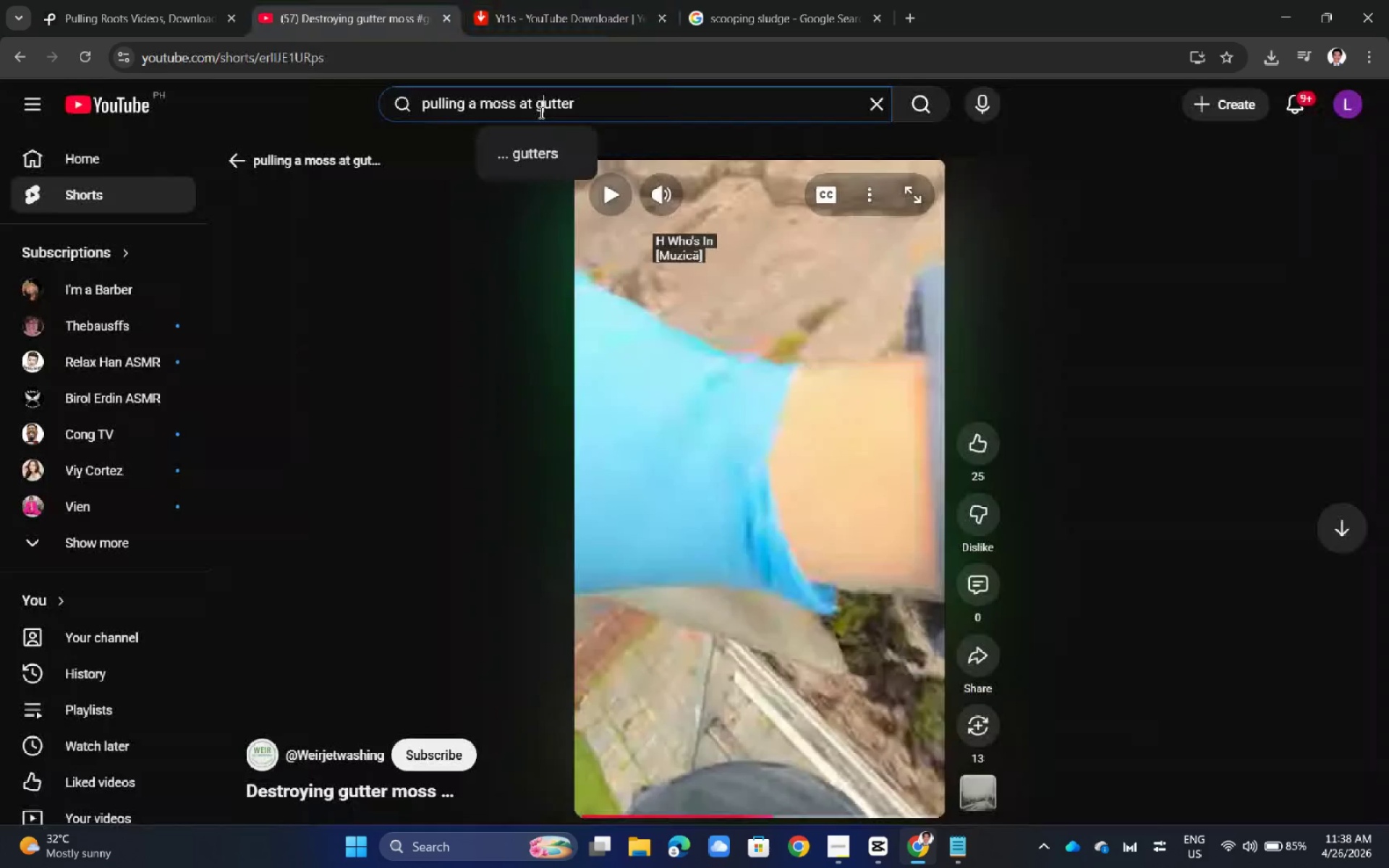 
double_click([540, 112])
 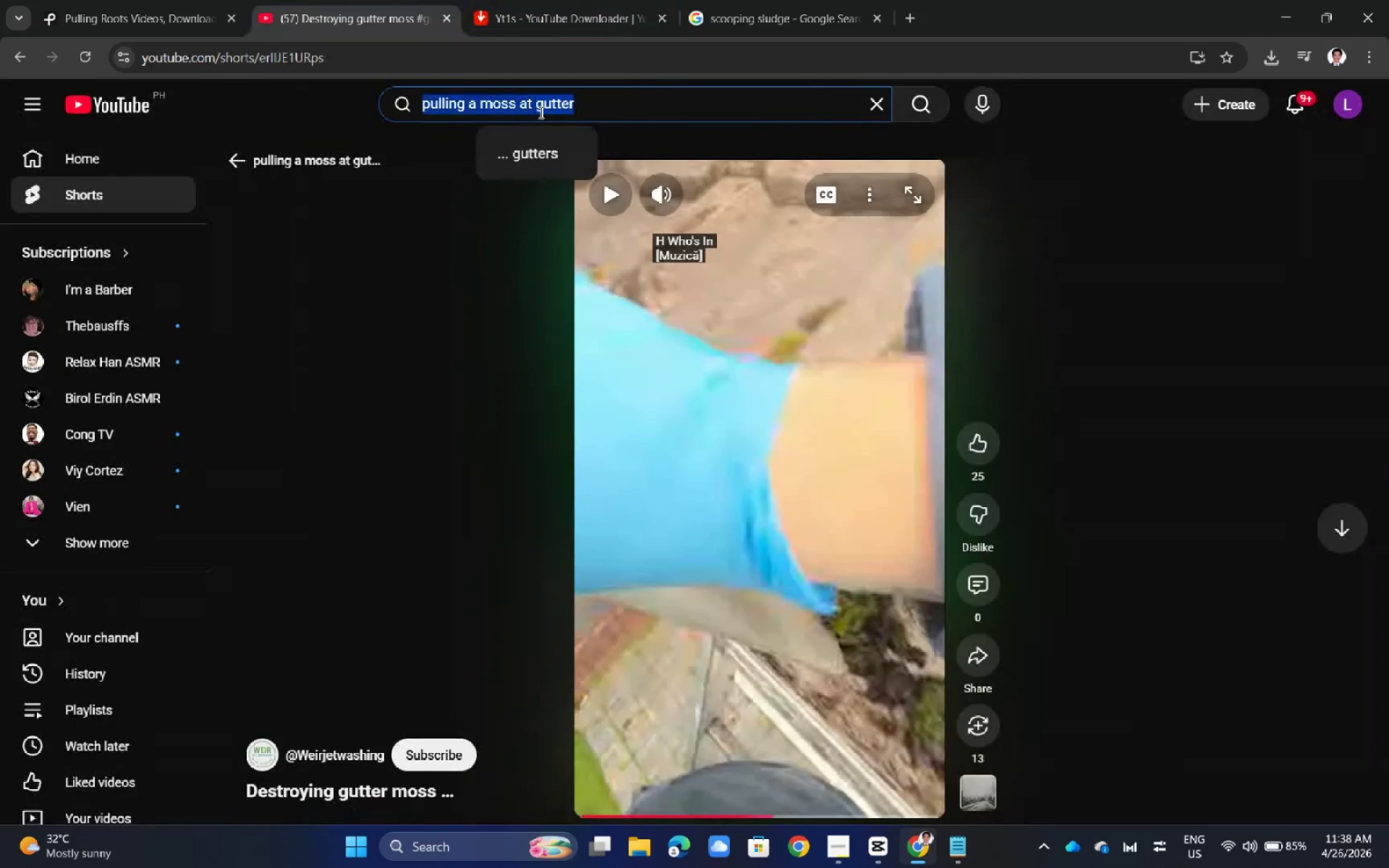 
triple_click([540, 112])
 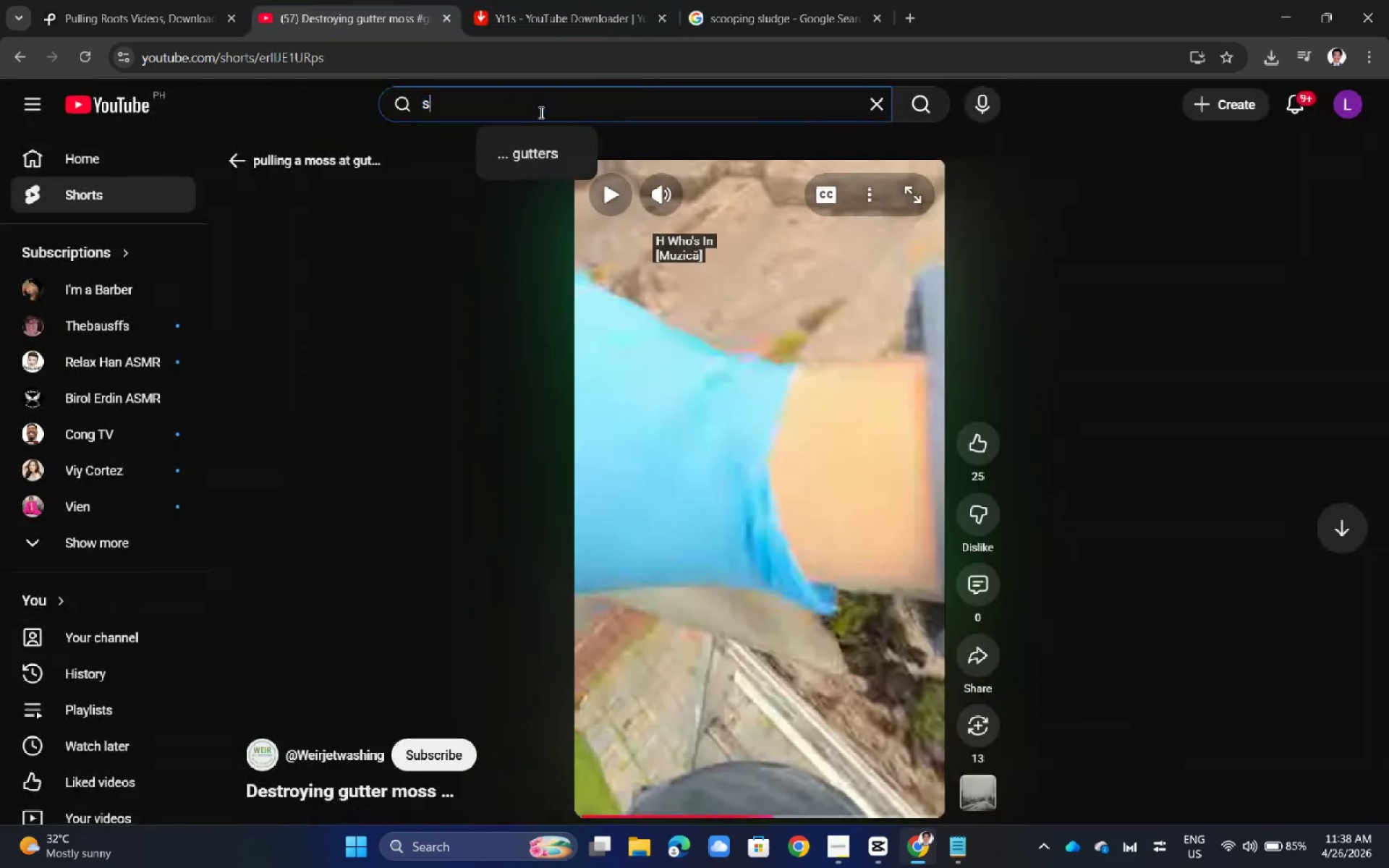 
type(scooping sludge)
 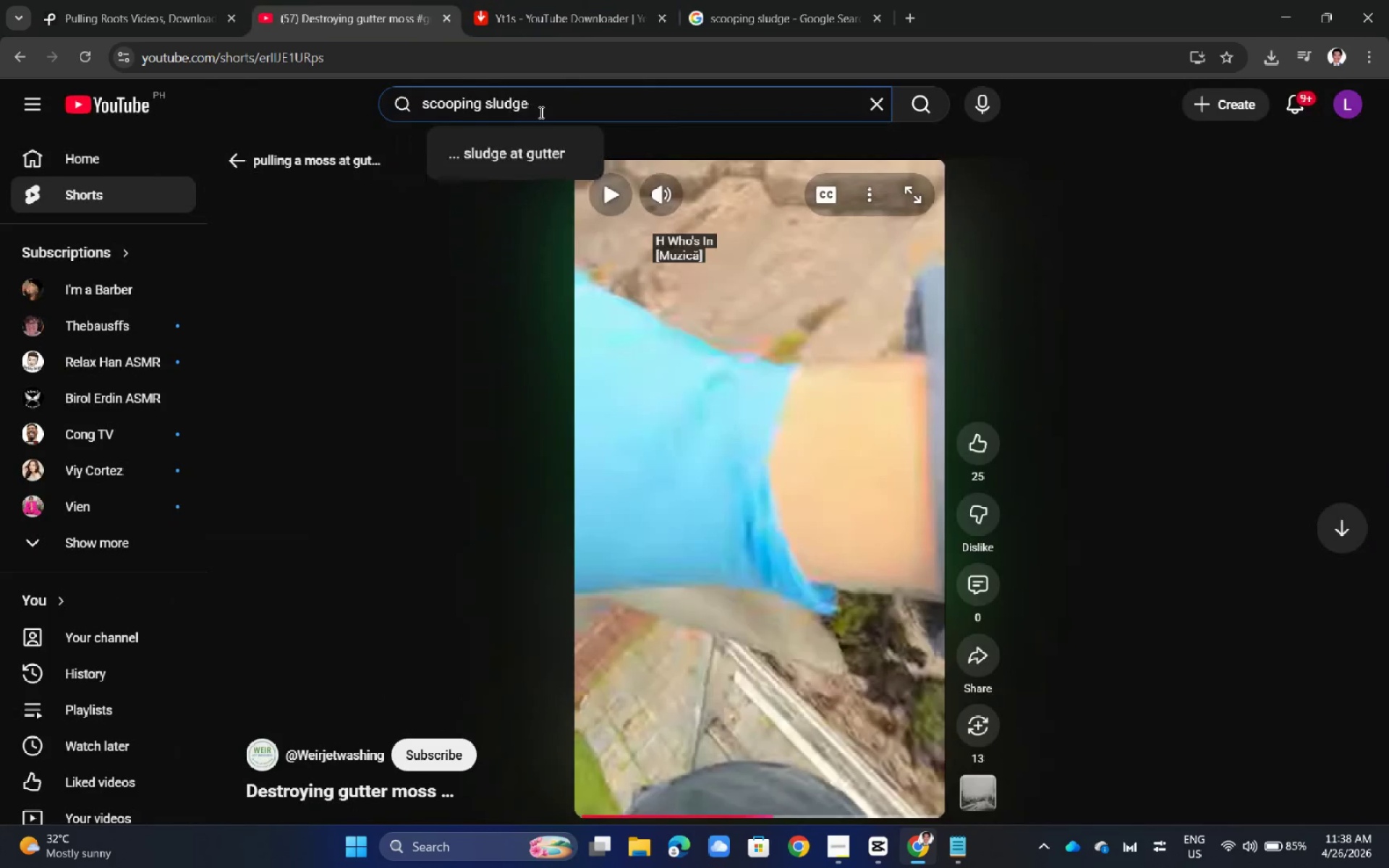 
key(Enter)
 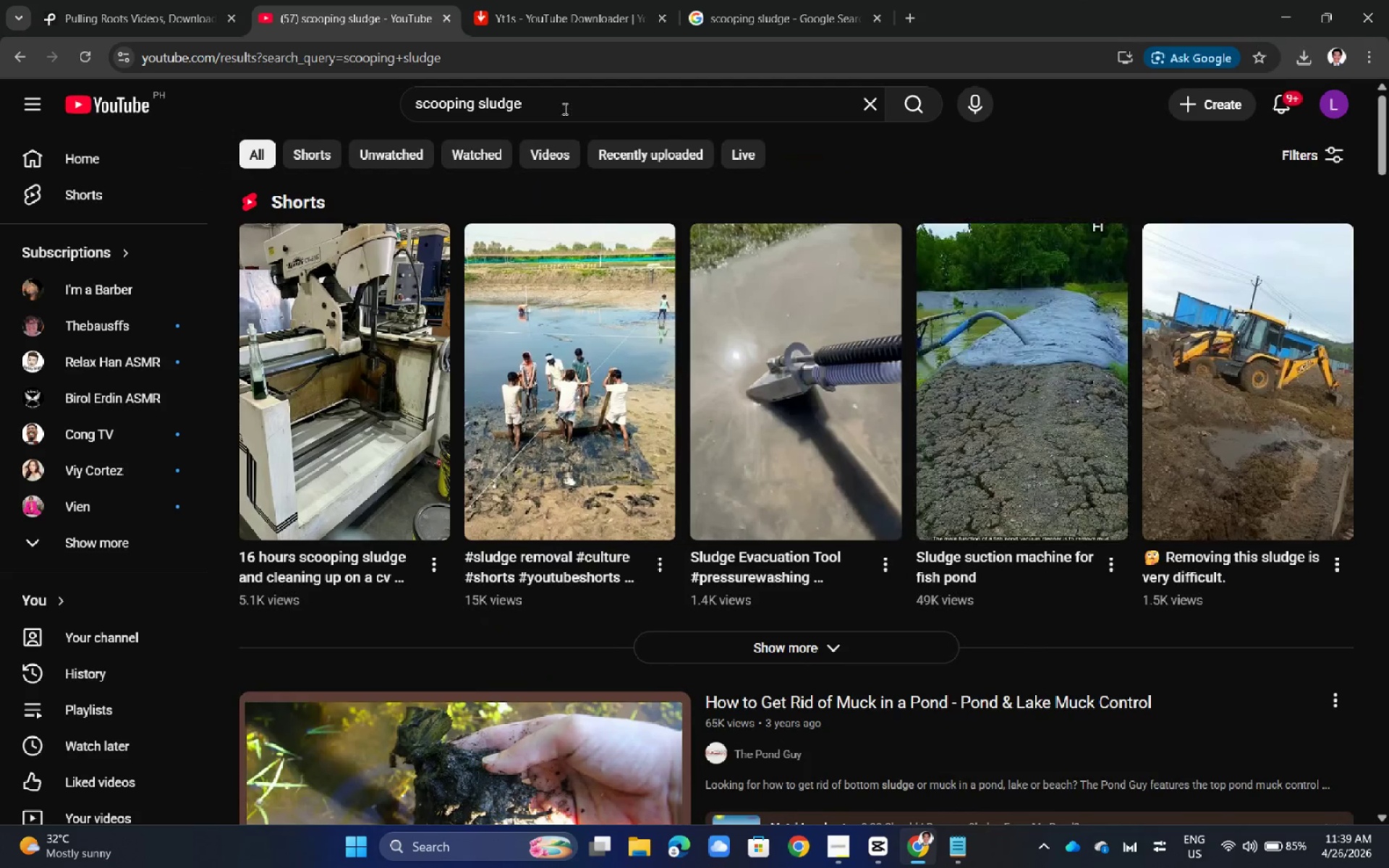 
left_click([564, 109])
 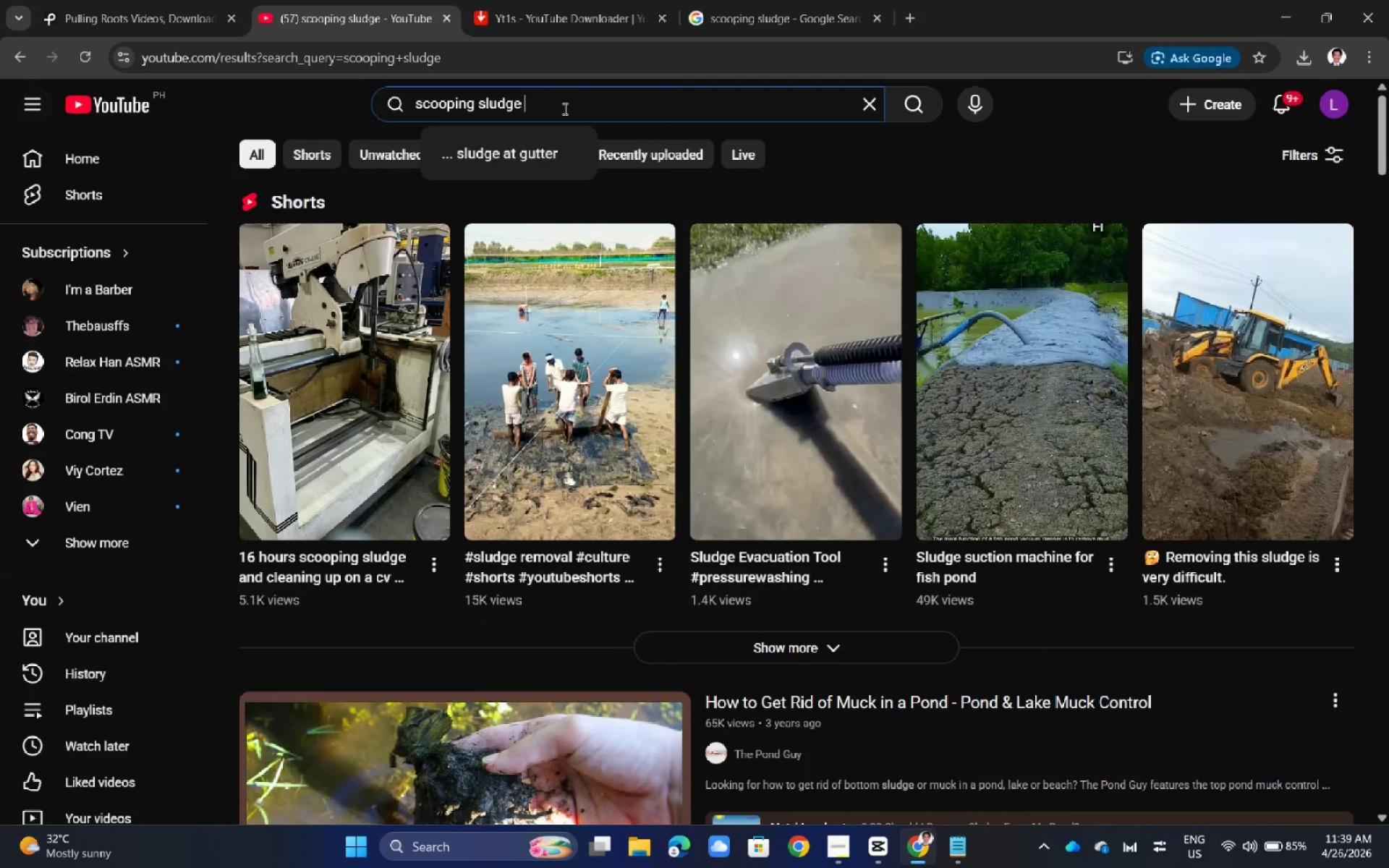 
key(Space)
 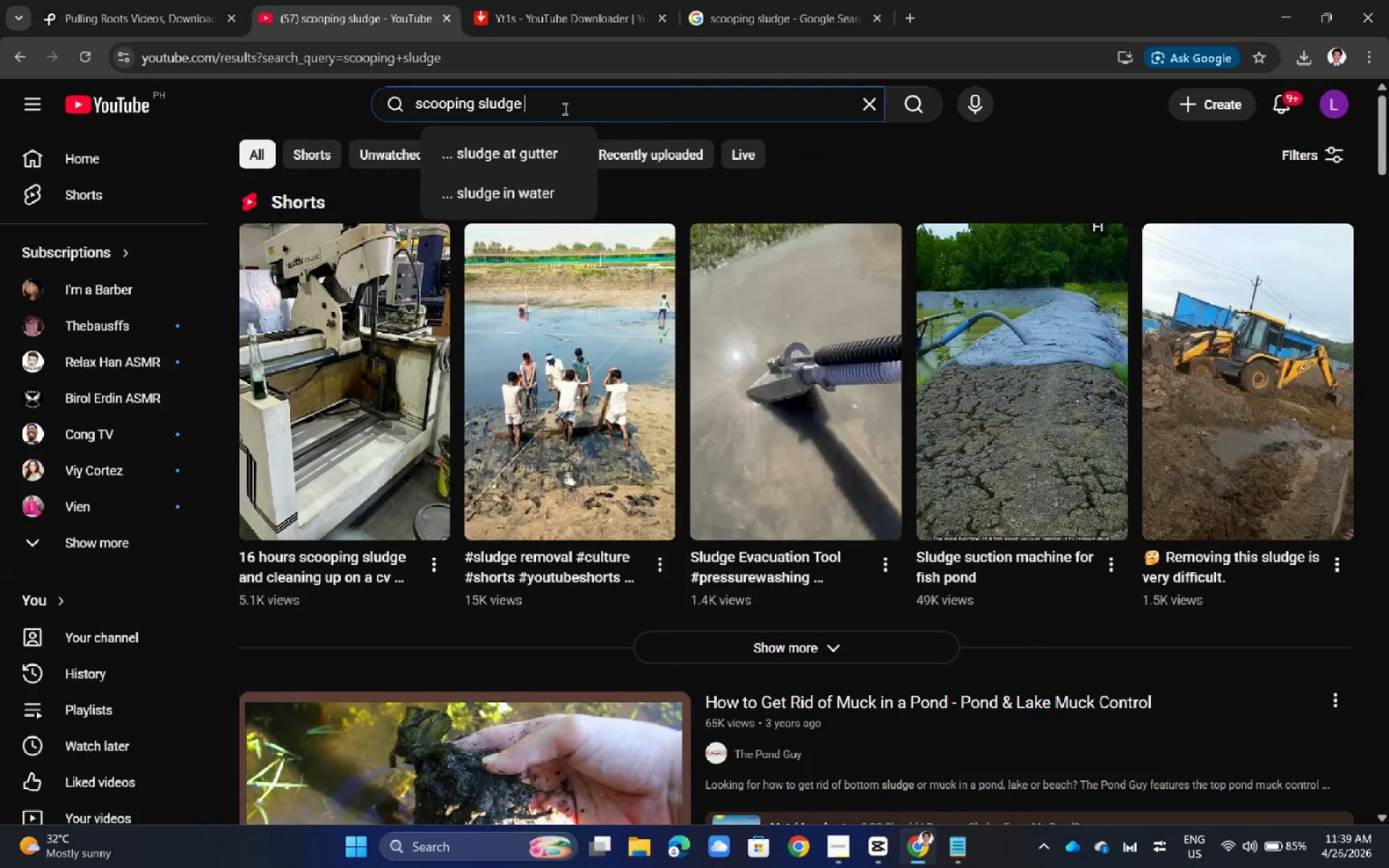 
key(CapsLock)
 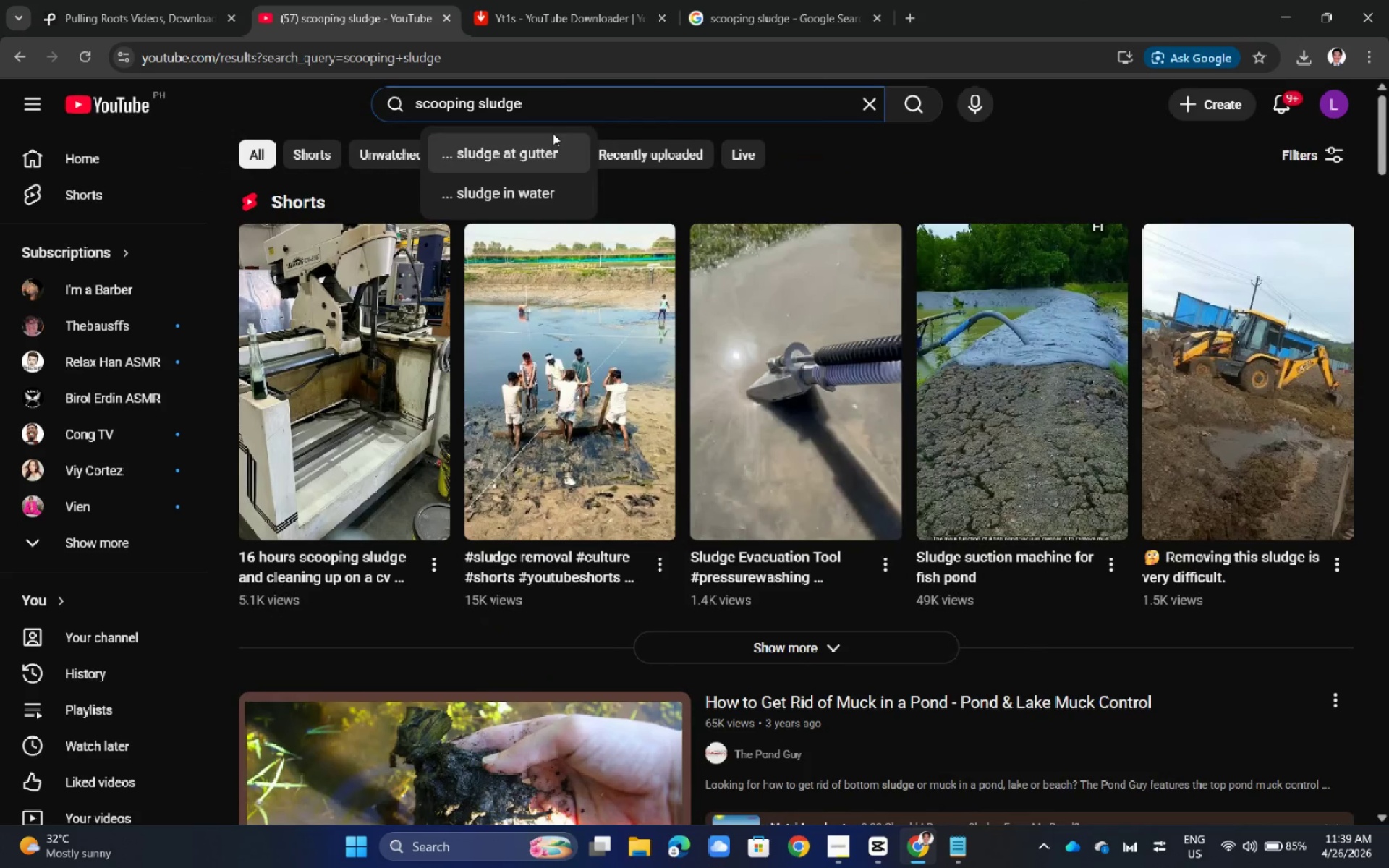 
left_click([553, 133])
 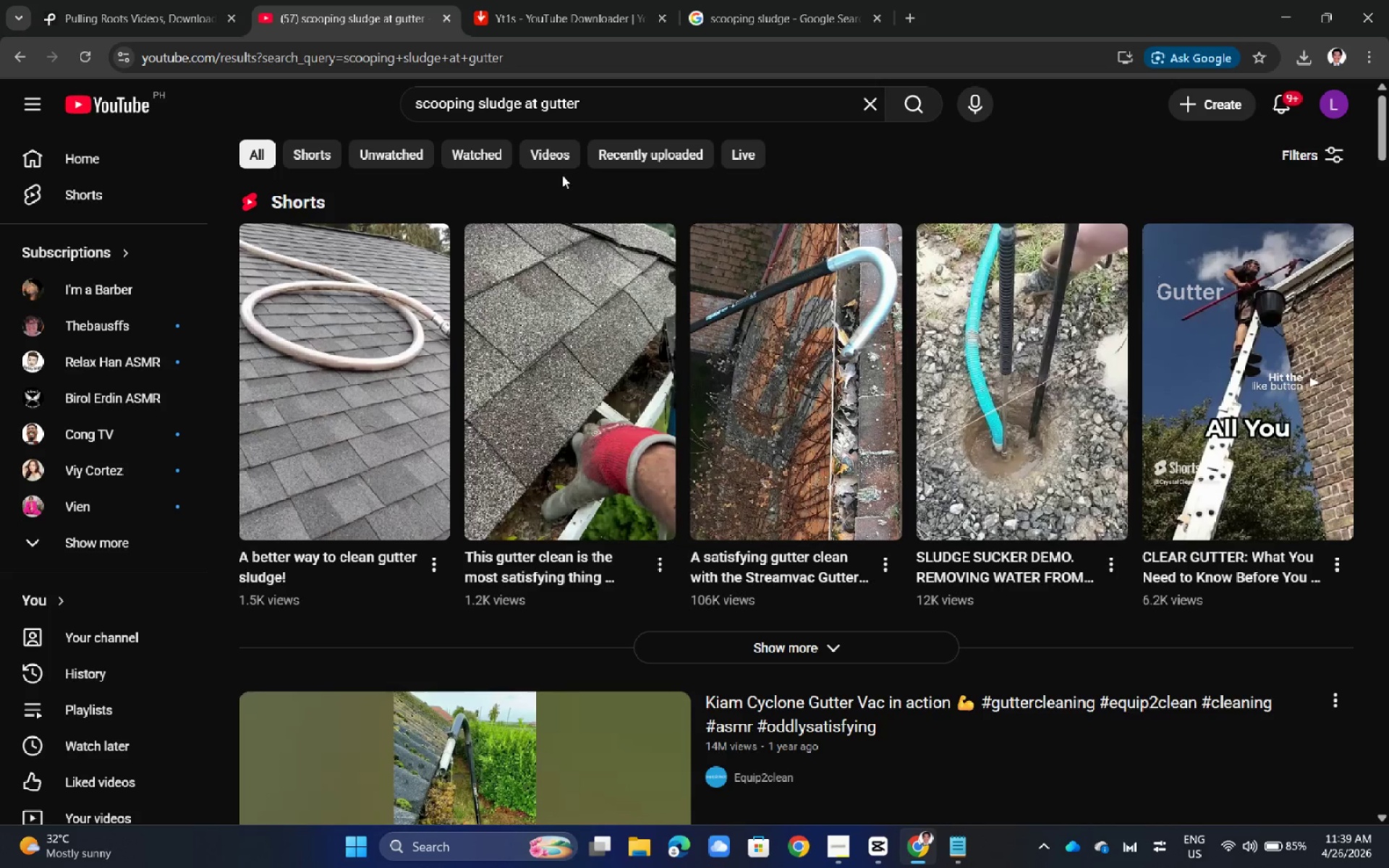 
left_click([600, 404])
 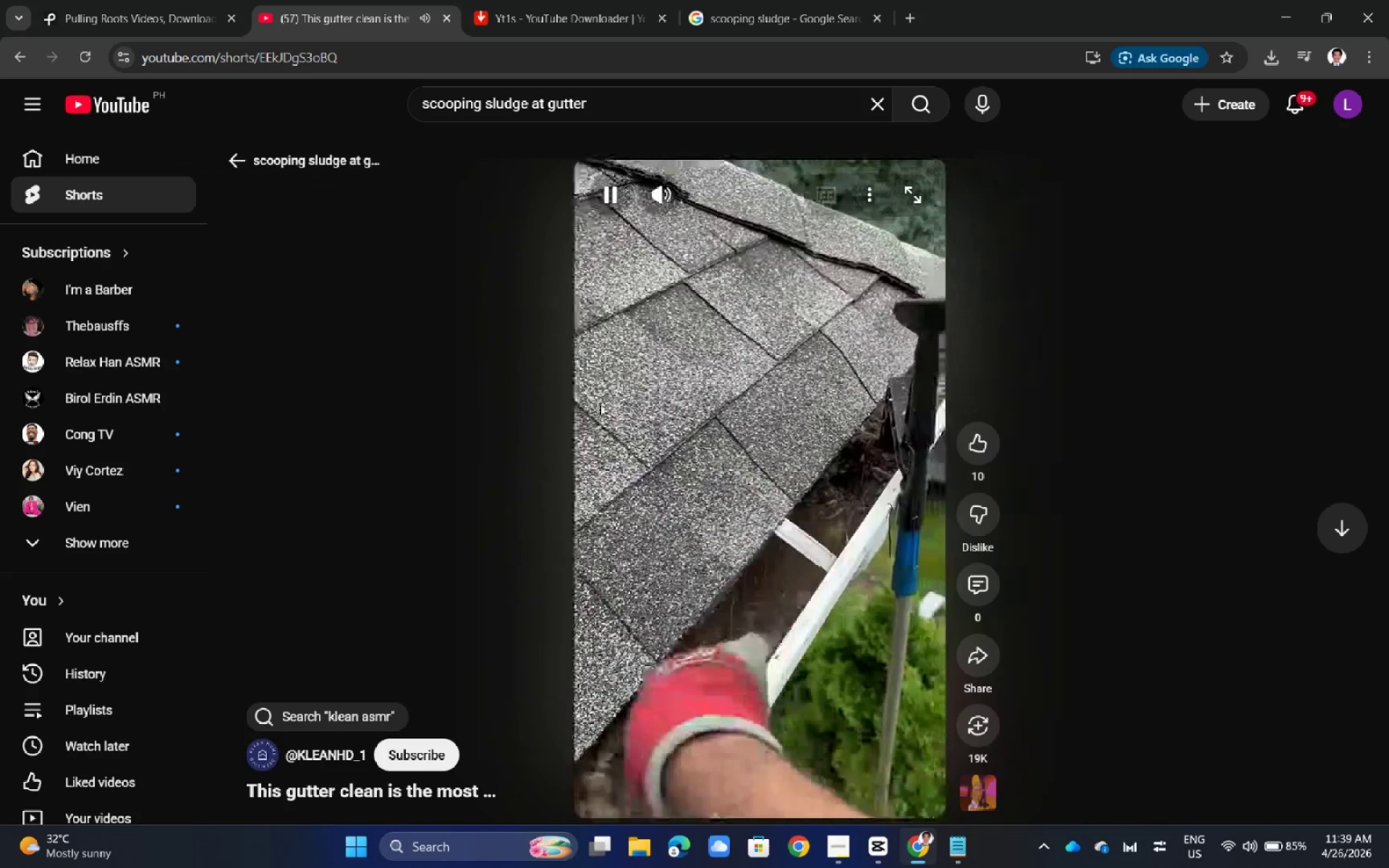 
wait(12.08)
 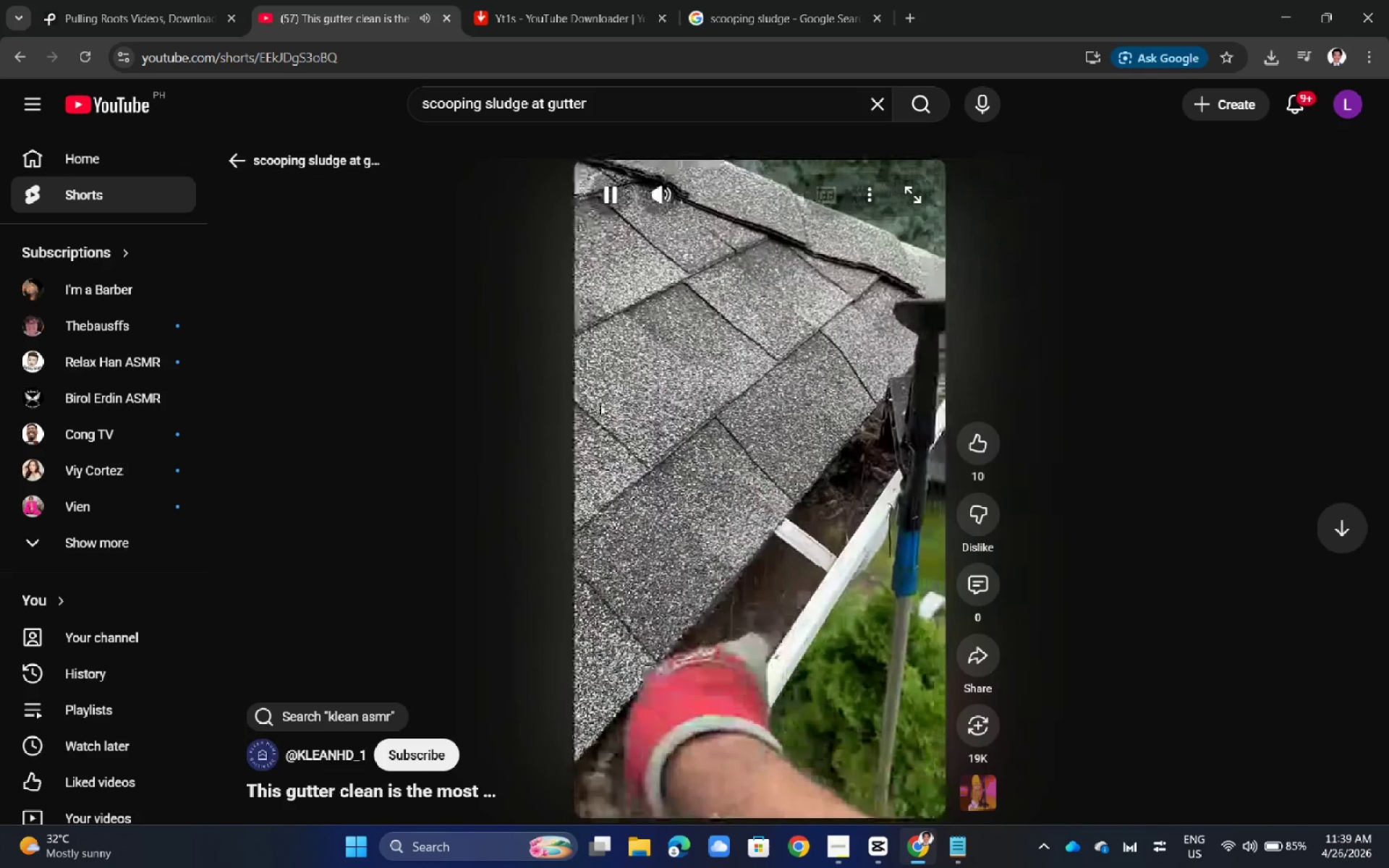 
left_click([260, 154])
 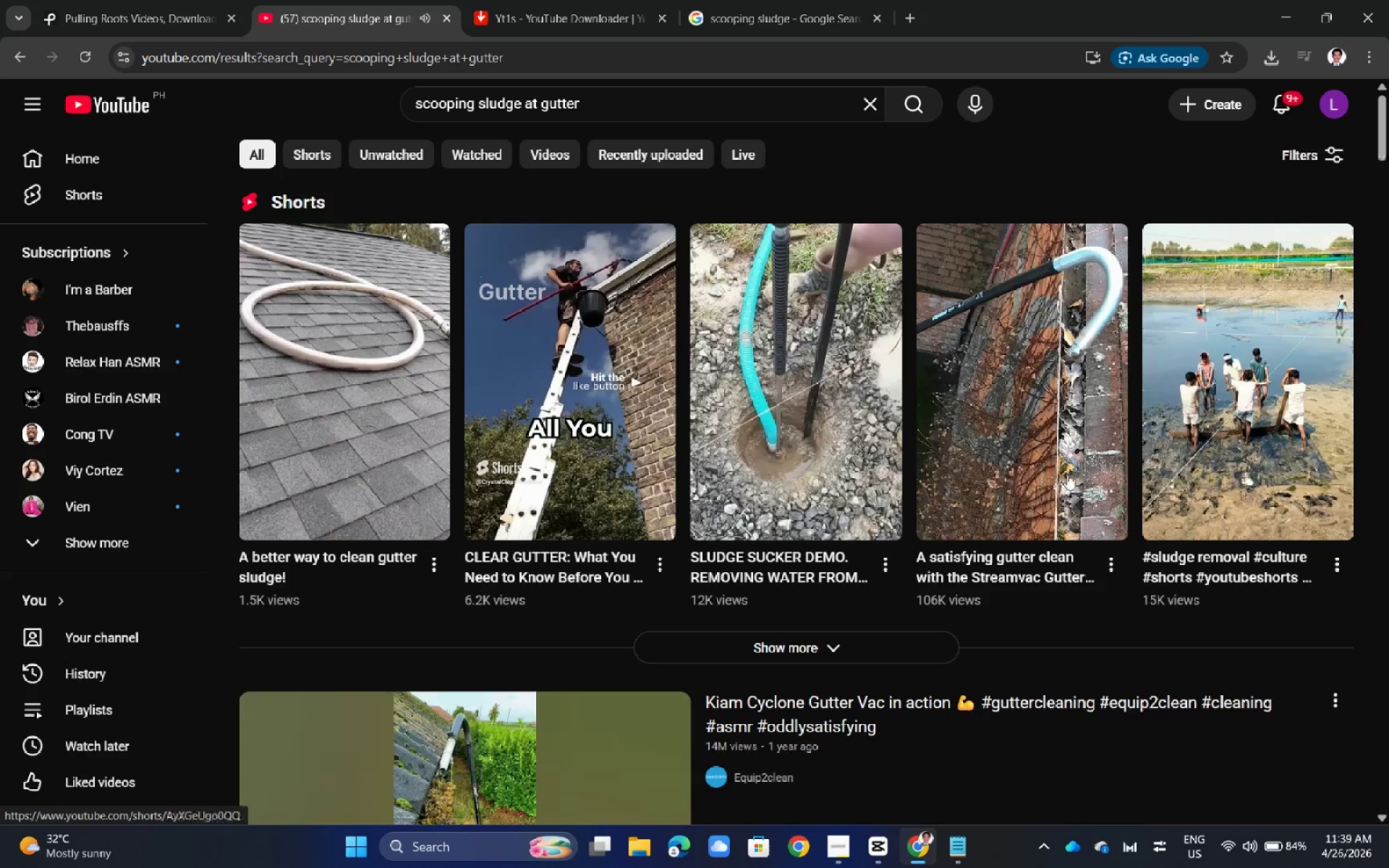 
scroll: coordinate [569, 480], scroll_direction: down, amount: 9.0
 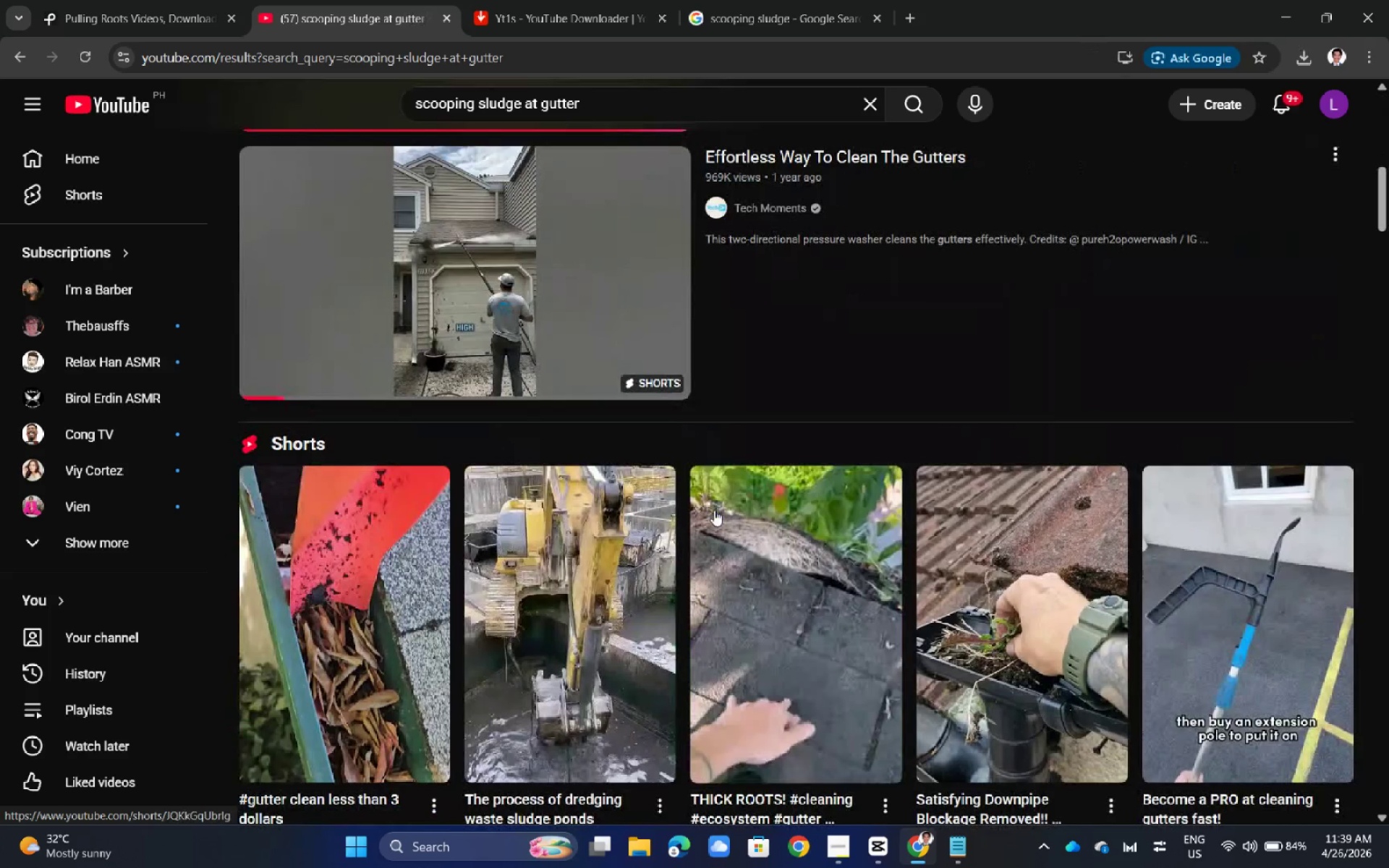 
scroll: coordinate [715, 510], scroll_direction: up, amount: 11.0
 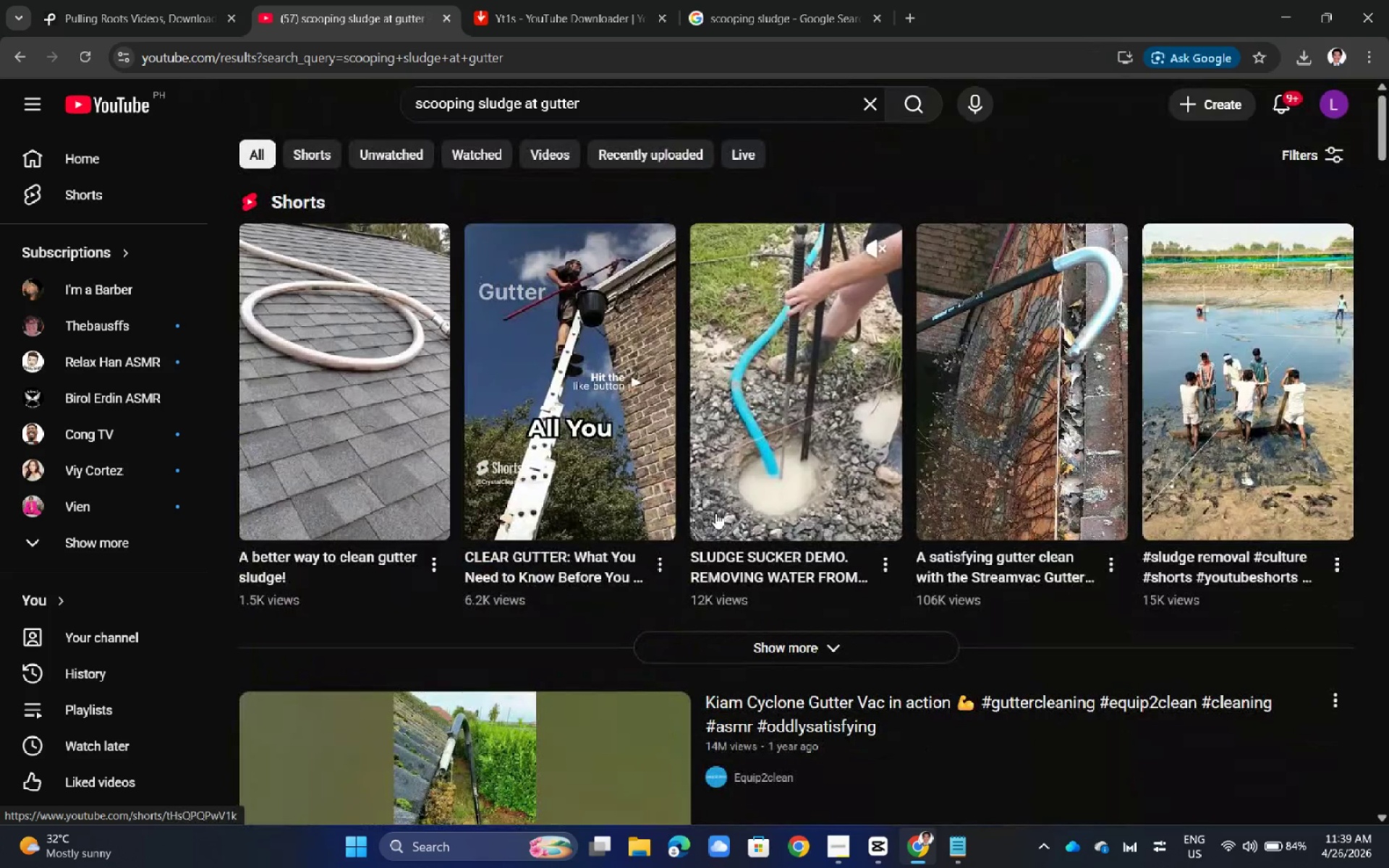 
mouse_move([427, 361])
 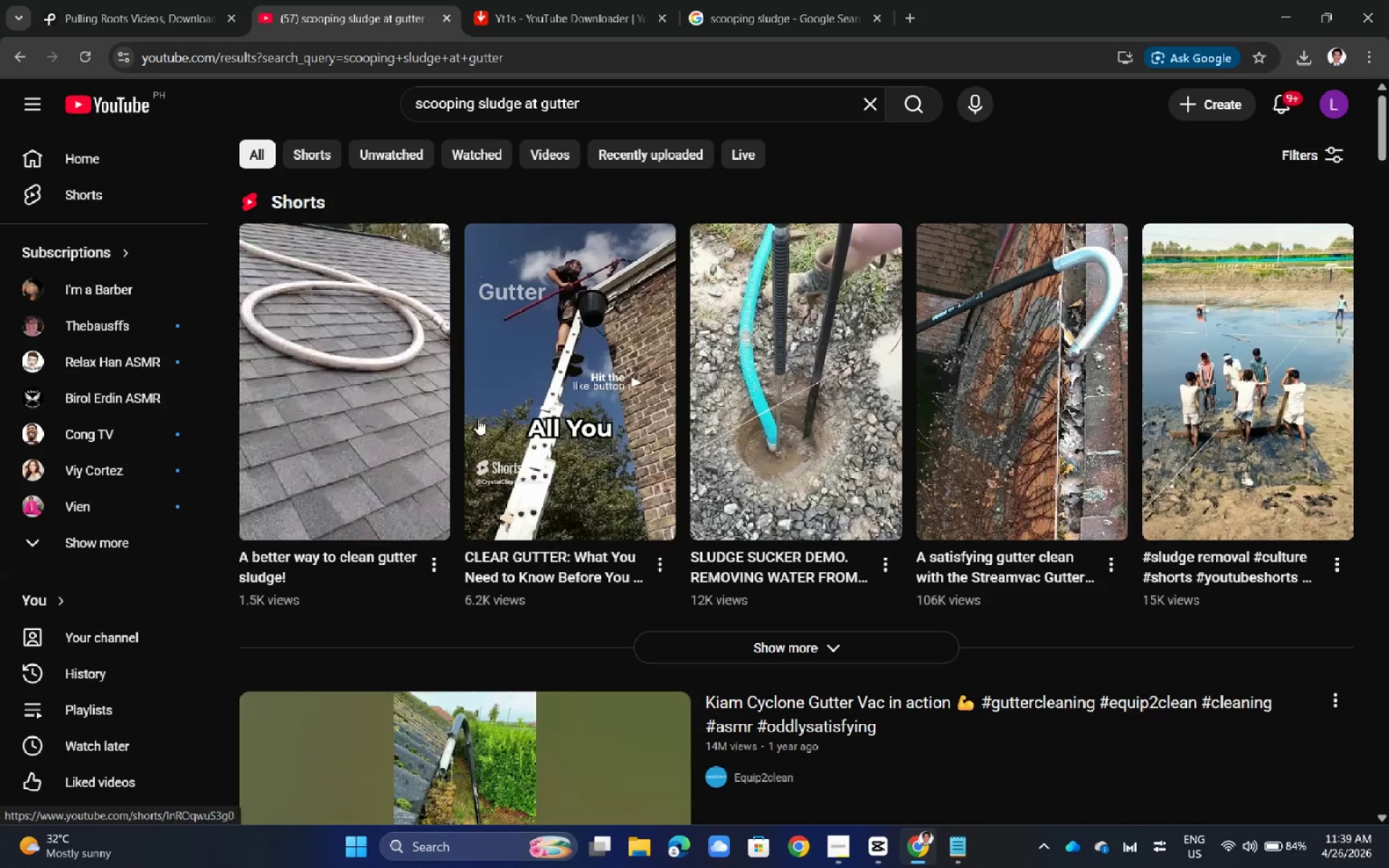 
left_click([324, 365])
 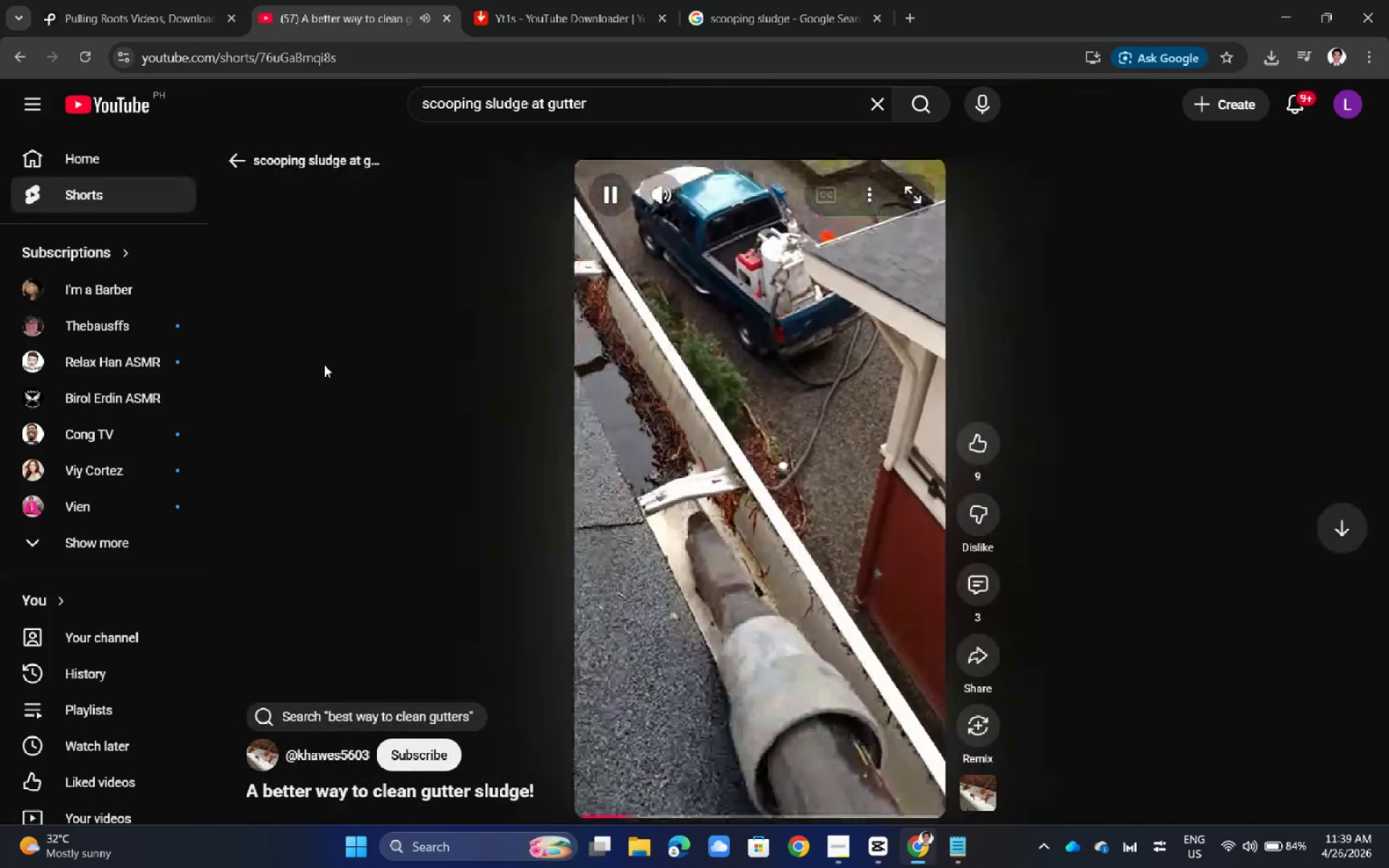 
wait(10.14)
 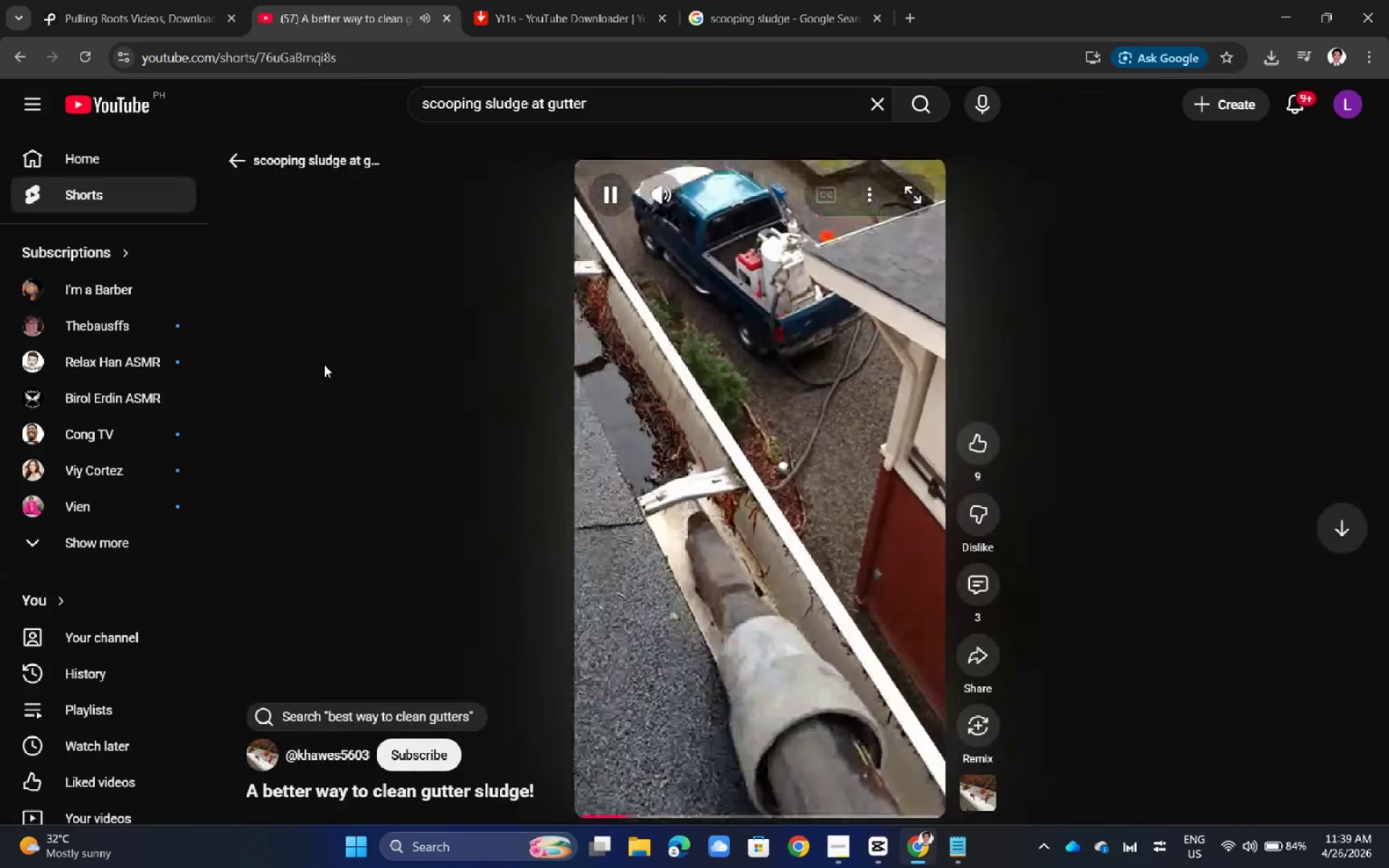 
left_click([969, 851])
 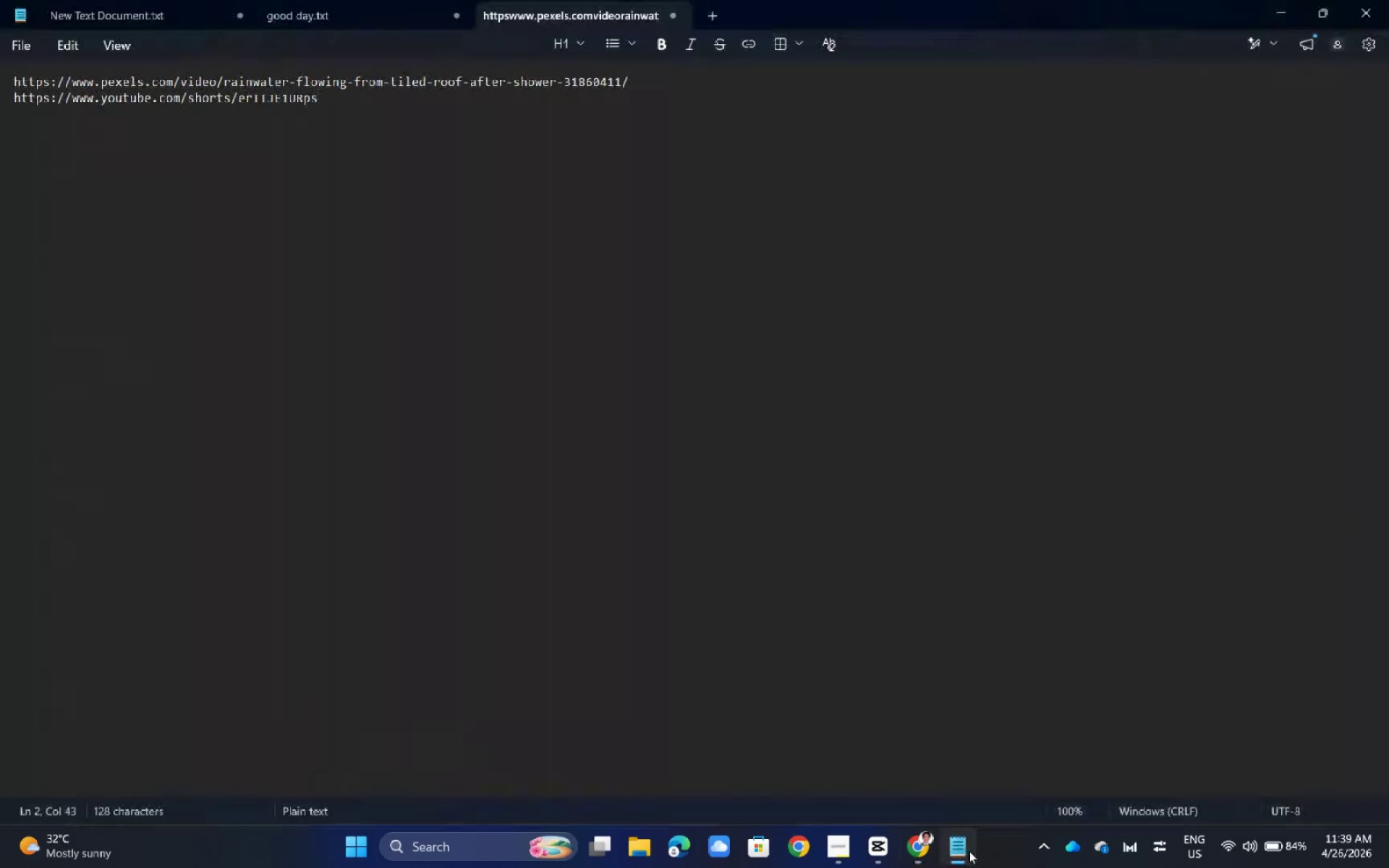 
left_click([969, 851])
 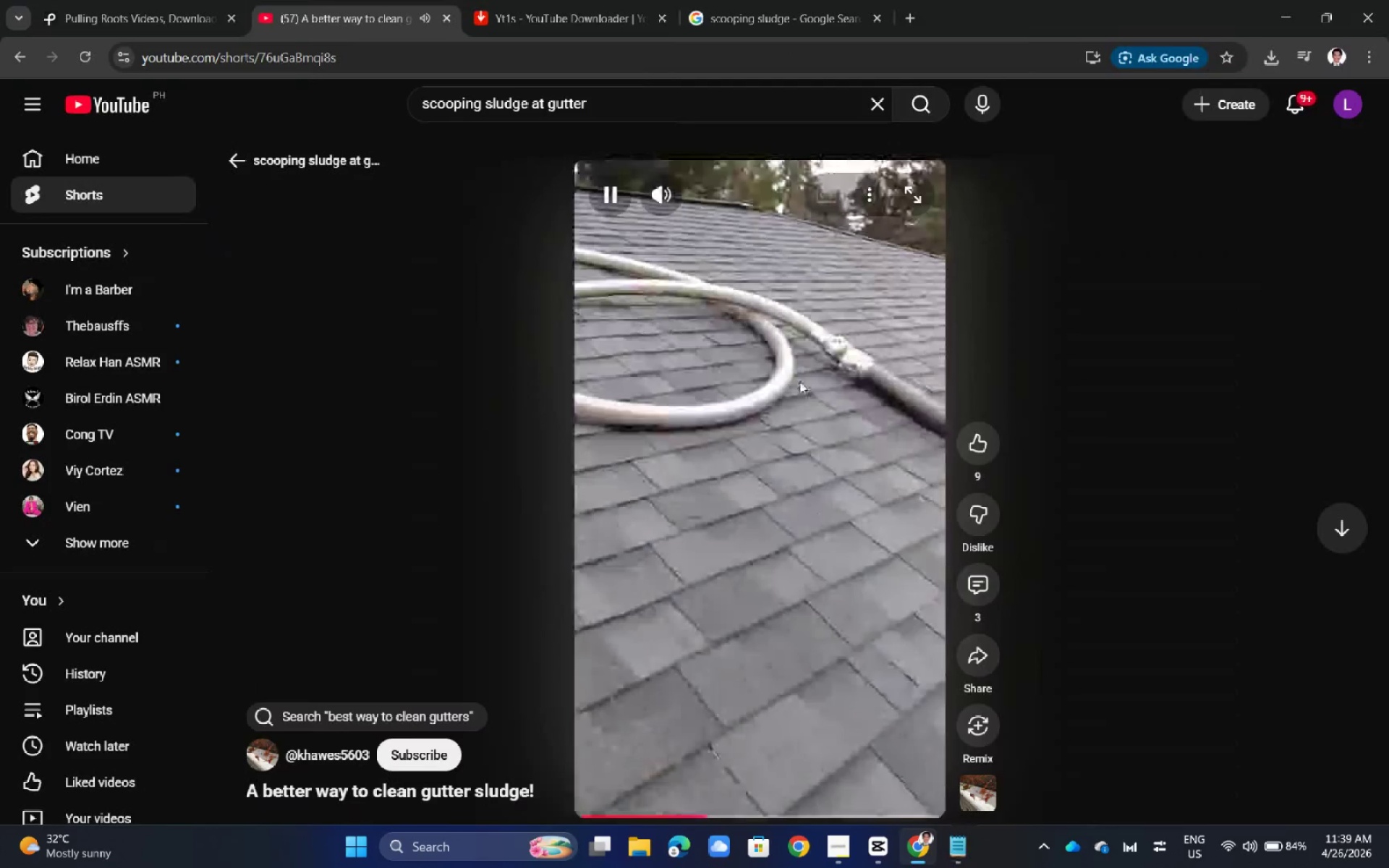 
left_click([799, 381])
 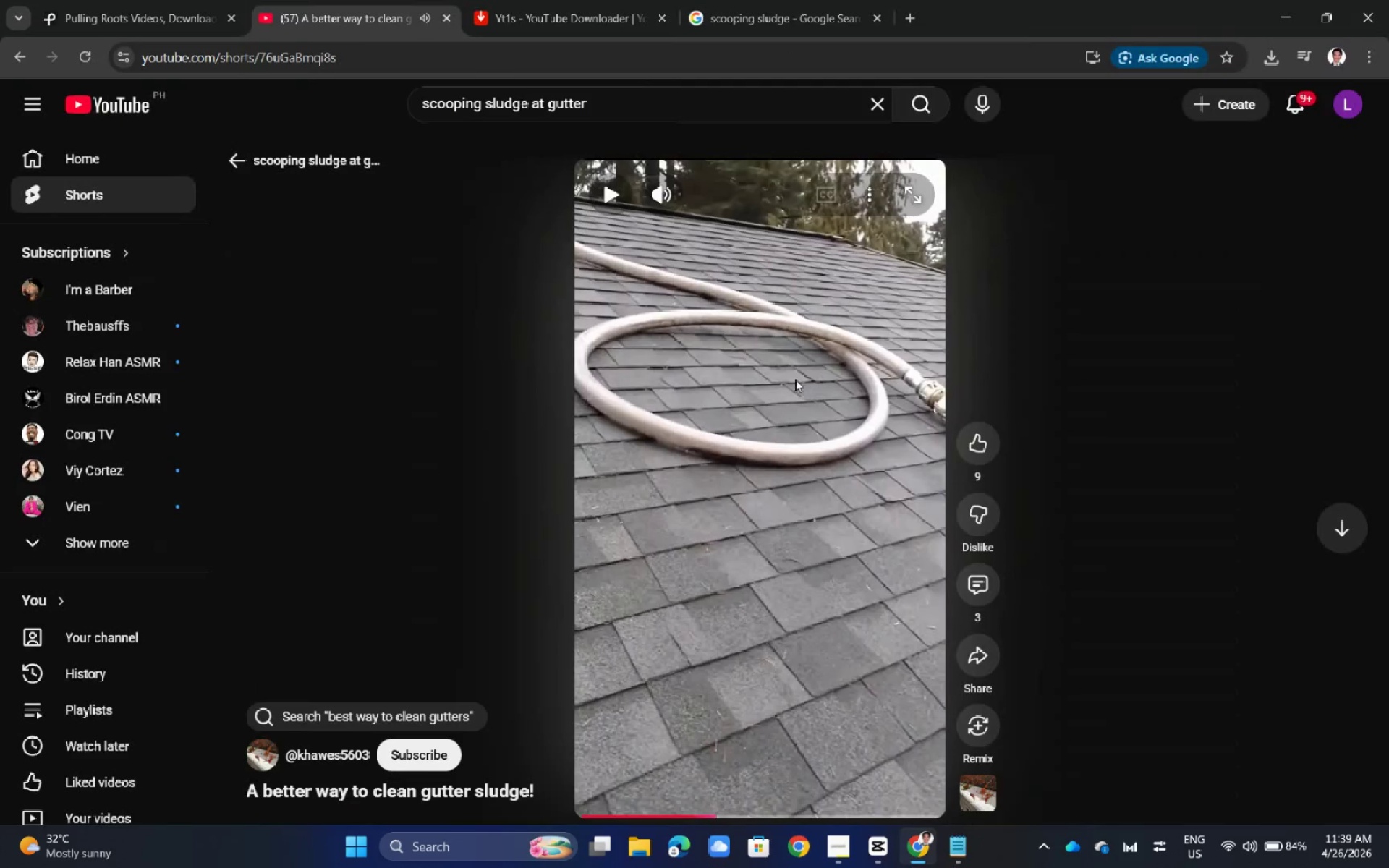 
left_click([538, 56])
 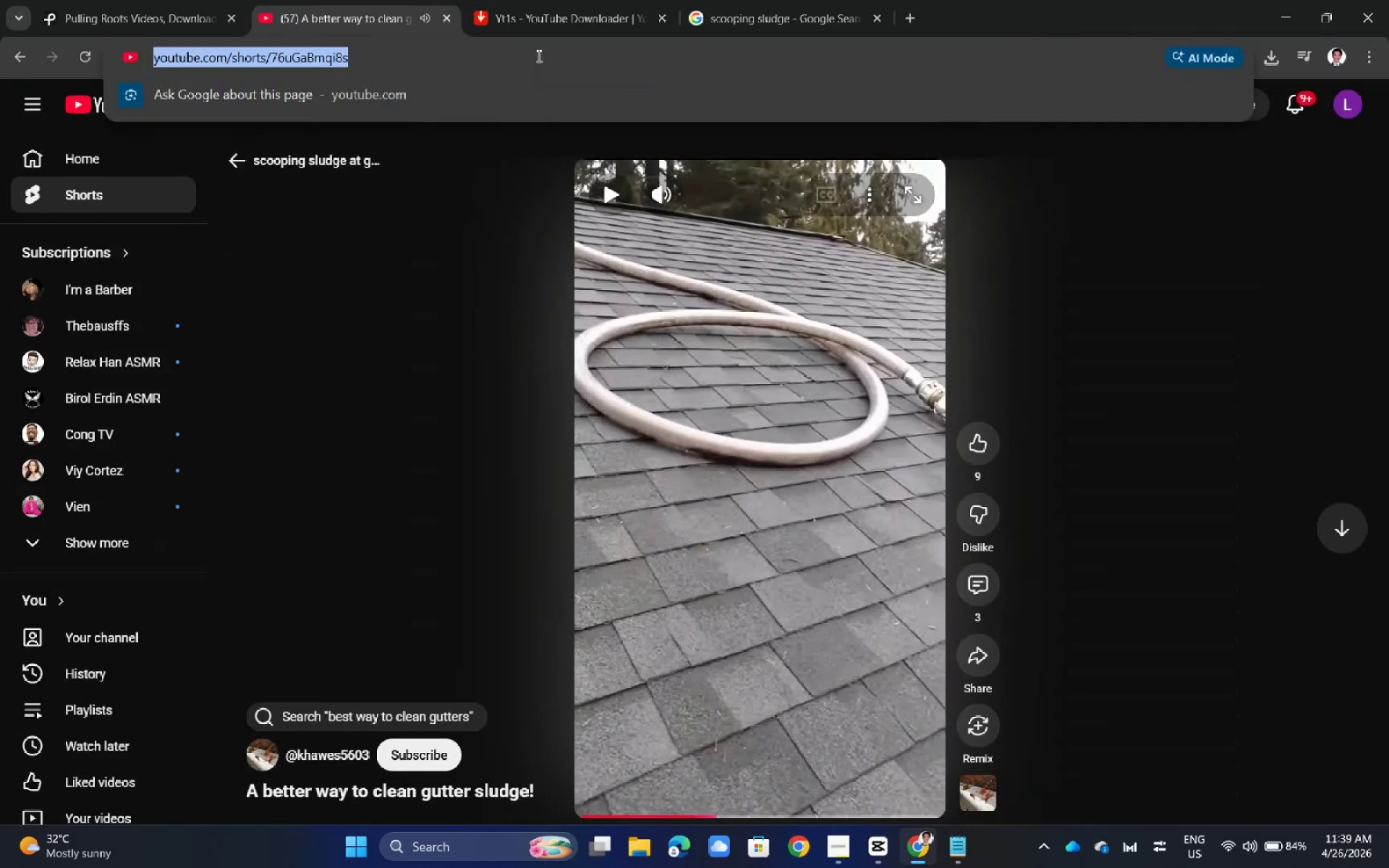 
key(Control+C)
 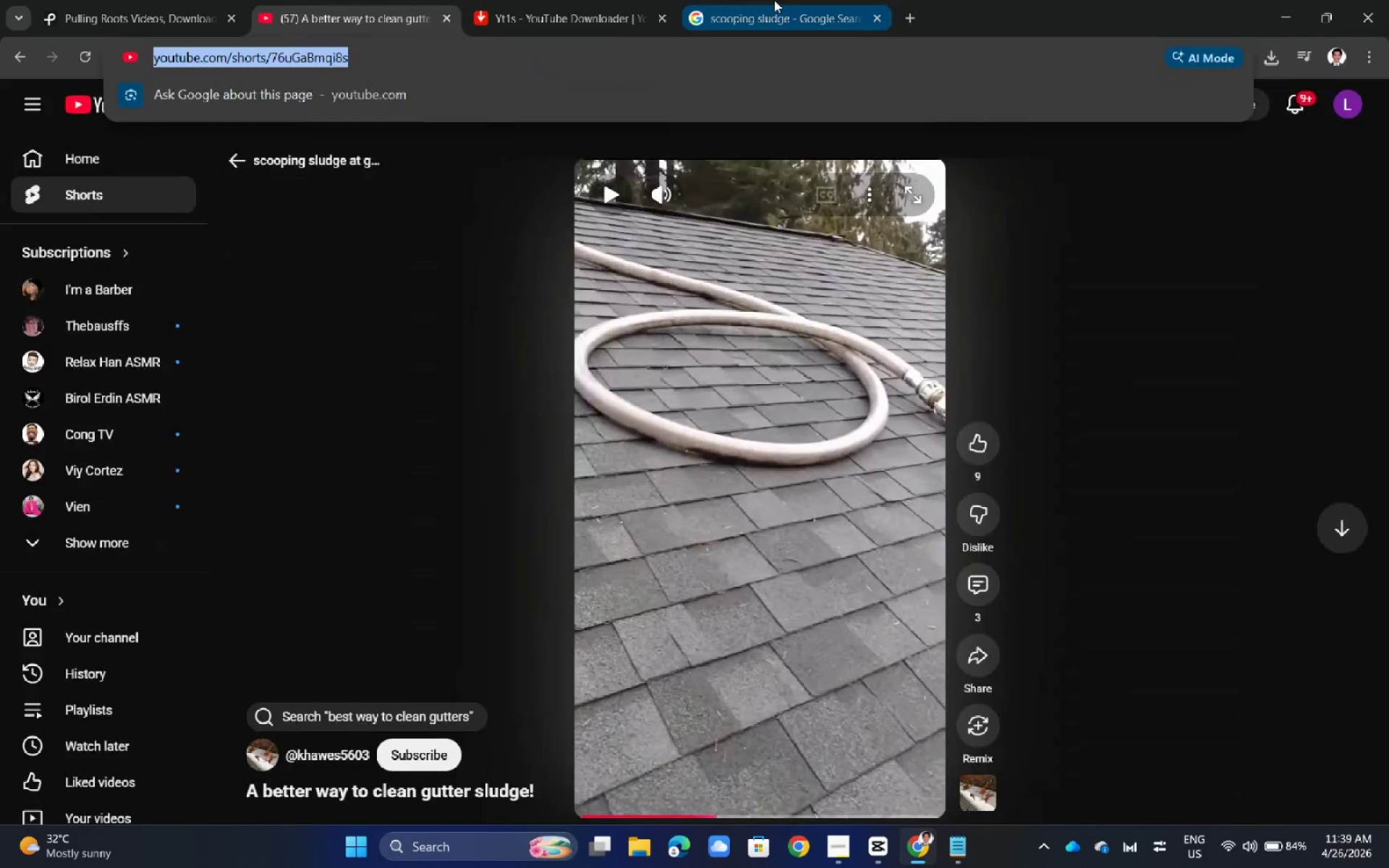 
left_click([774, 0])
 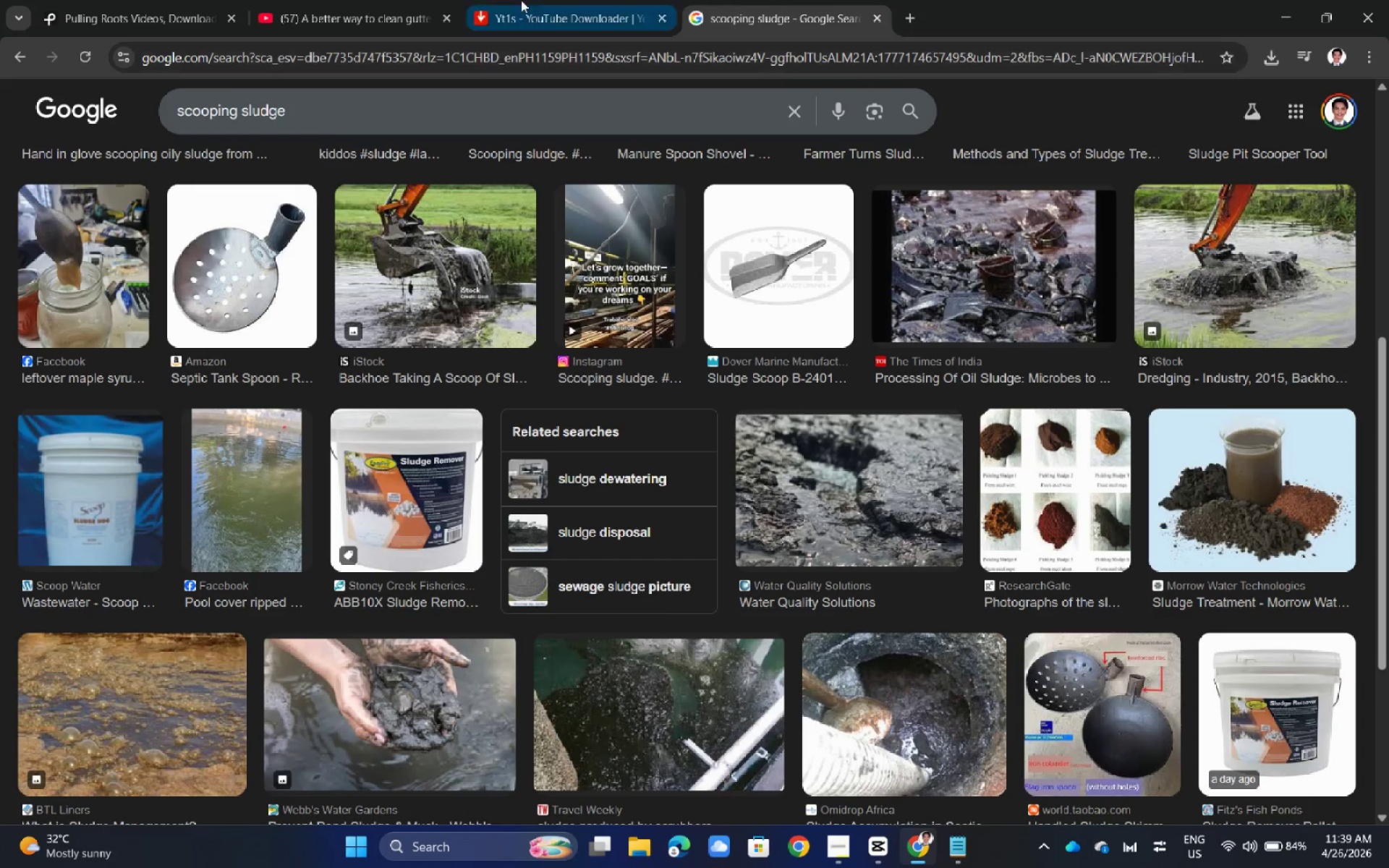 
left_click([535, 0])
 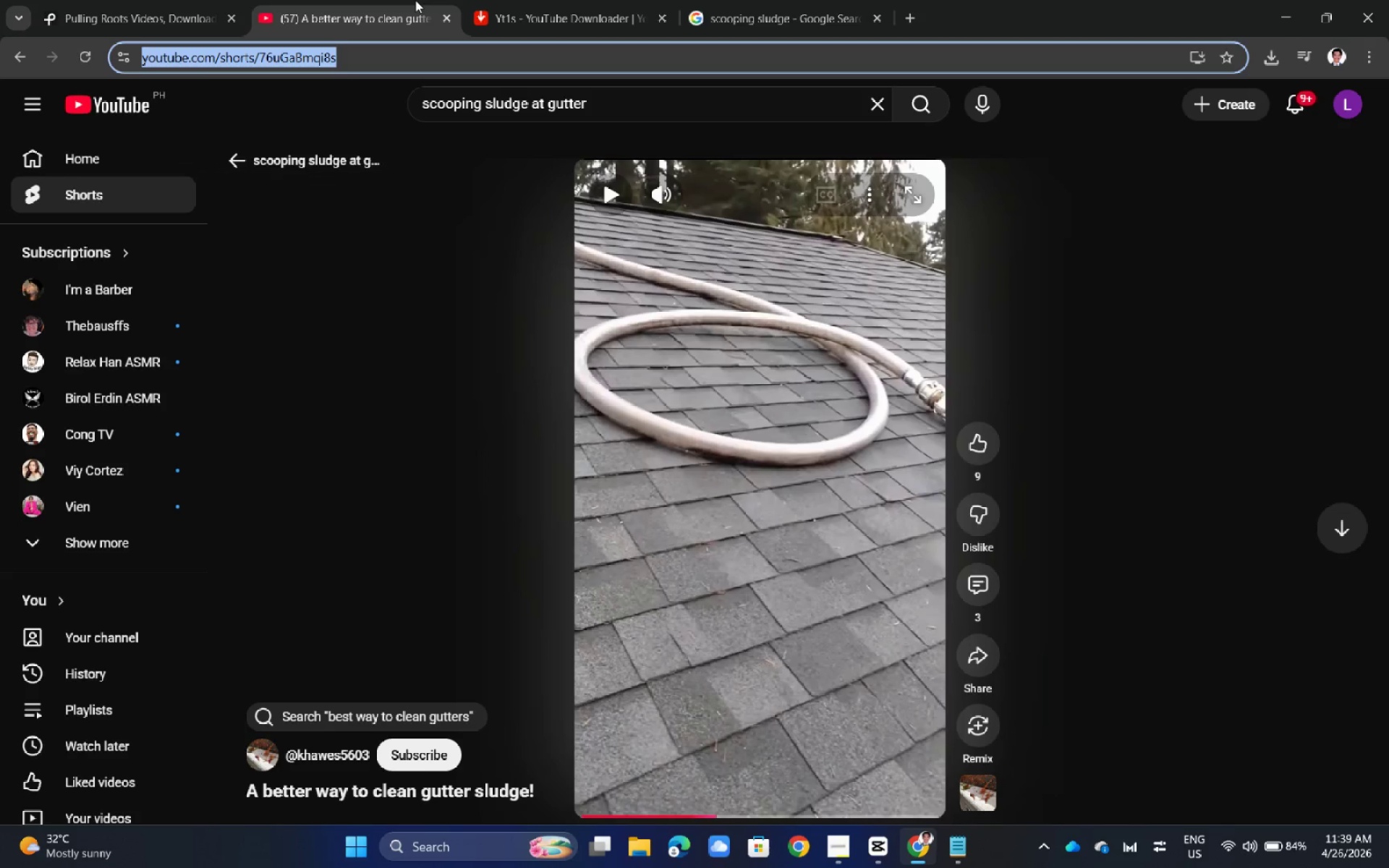 
double_click([655, 0])
 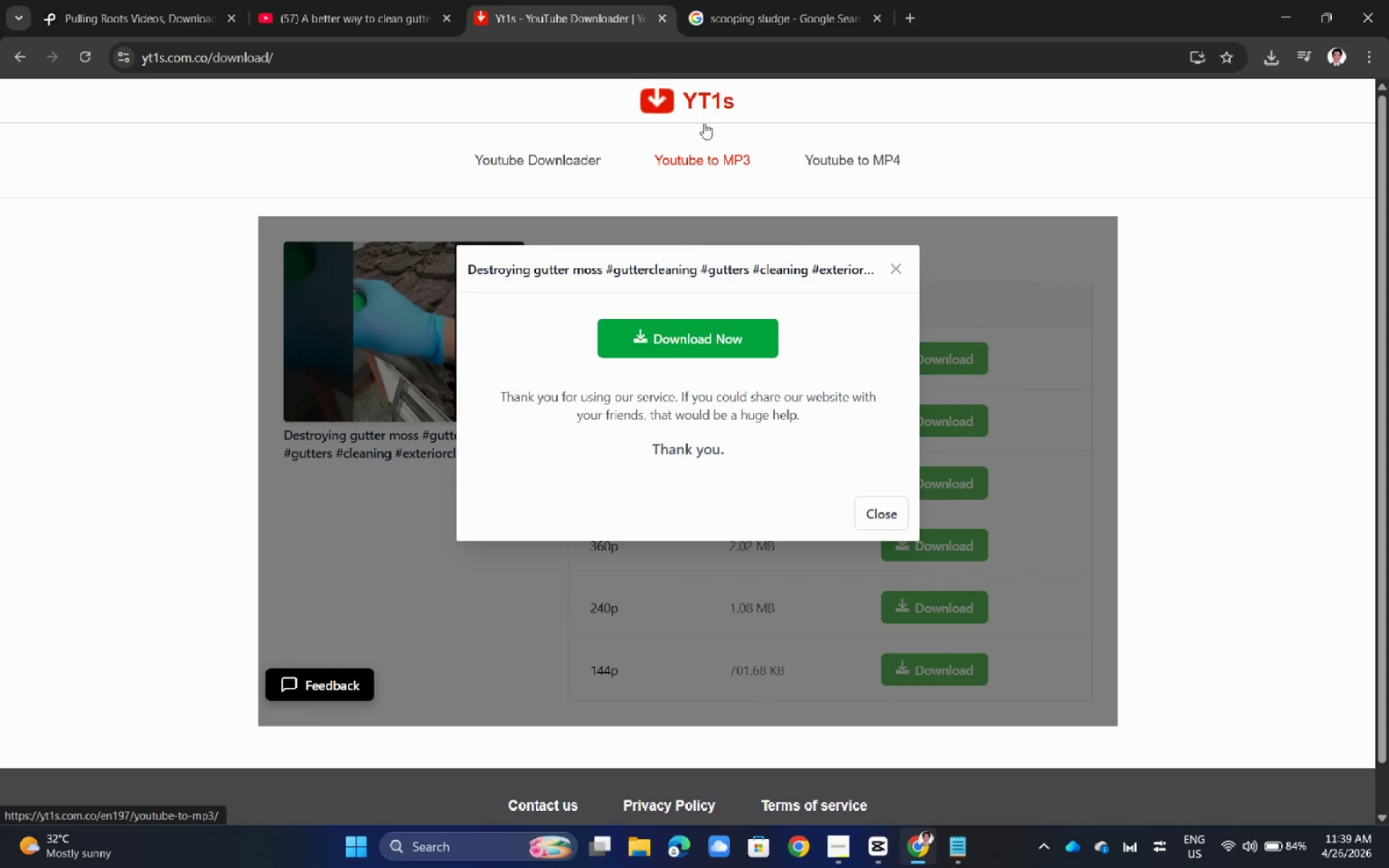 
left_click([703, 111])
 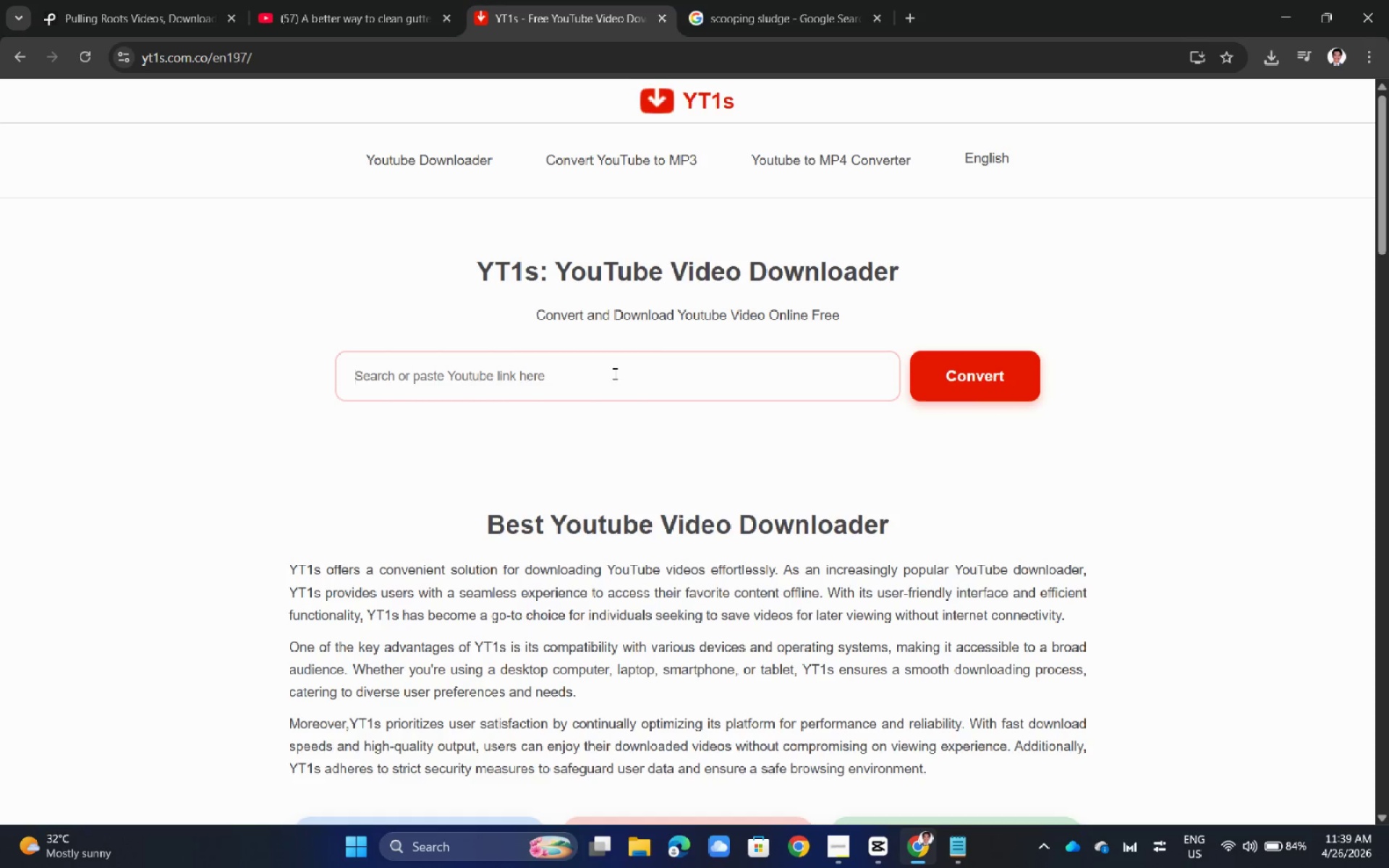 
left_click([613, 373])
 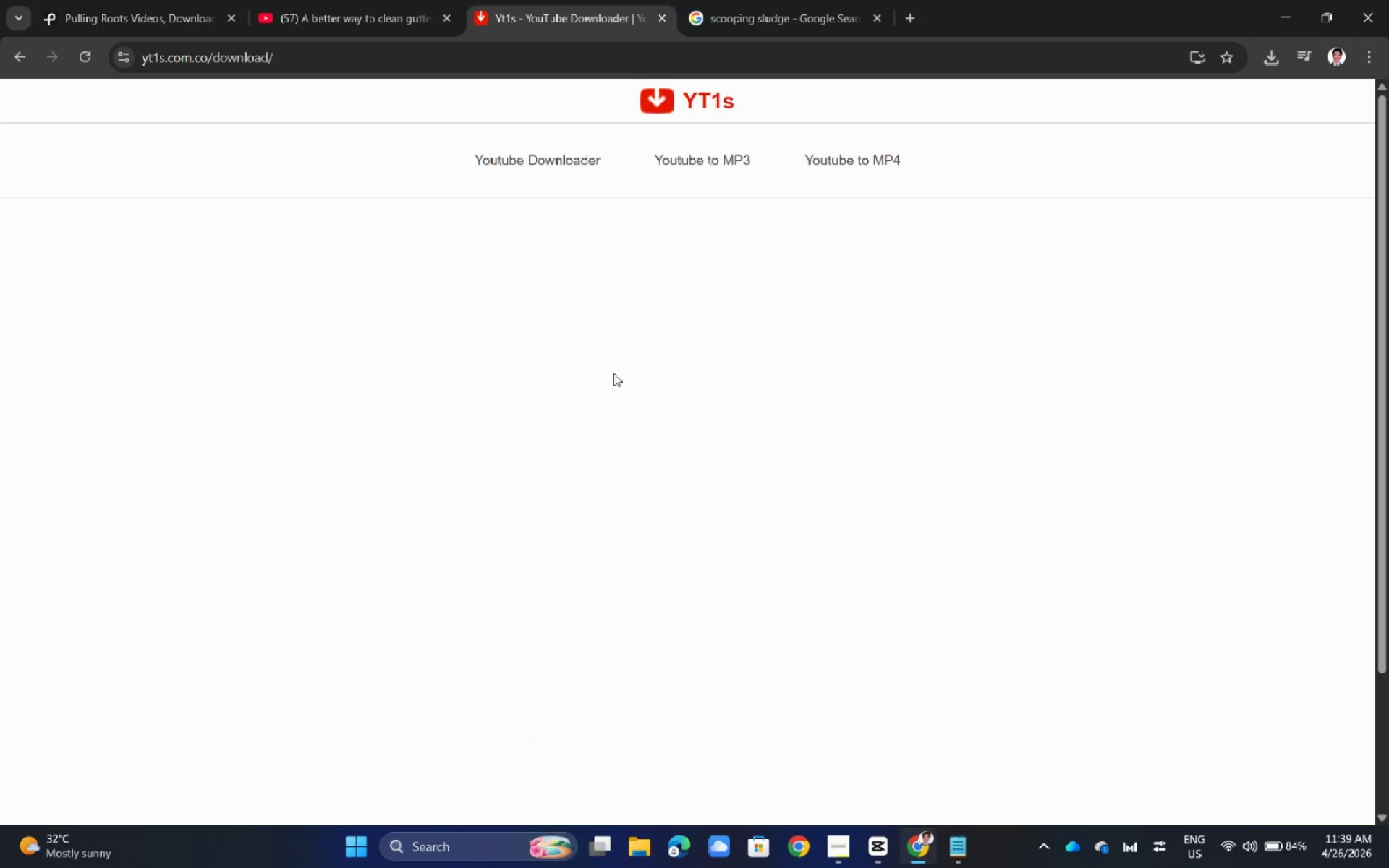 
key(Control+ControlLeft)
 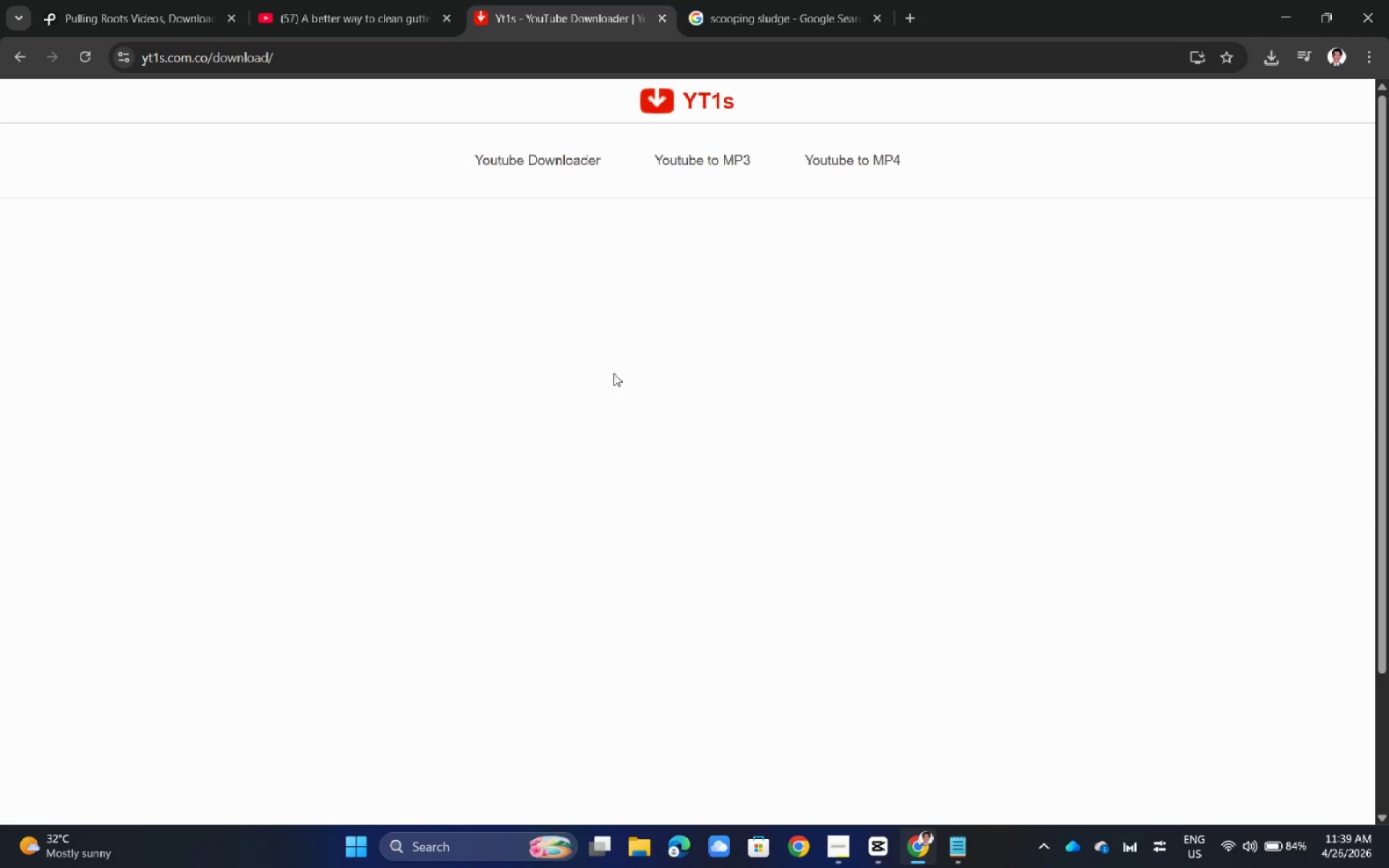 
key(Control+V)
 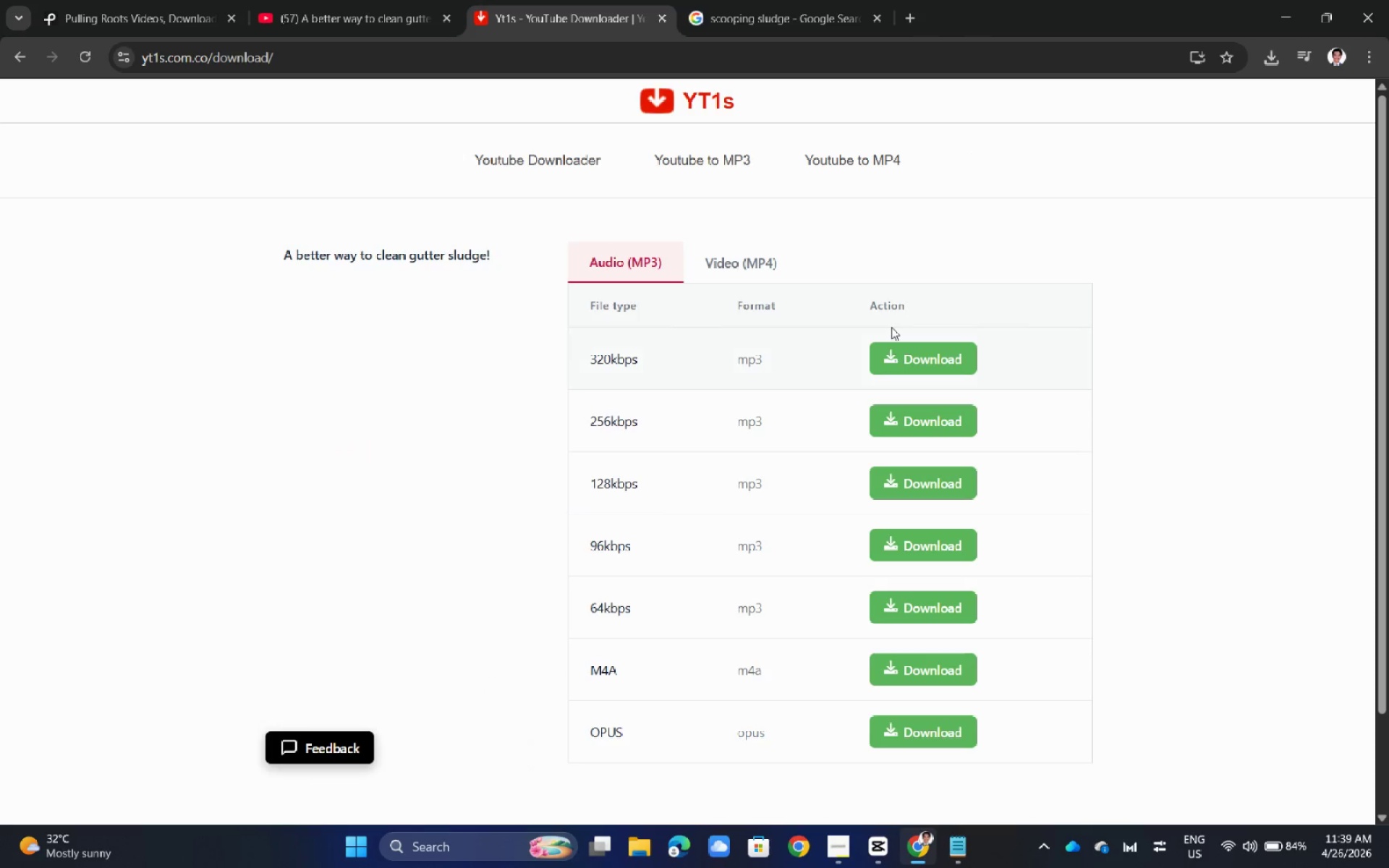 
left_click([757, 250])
 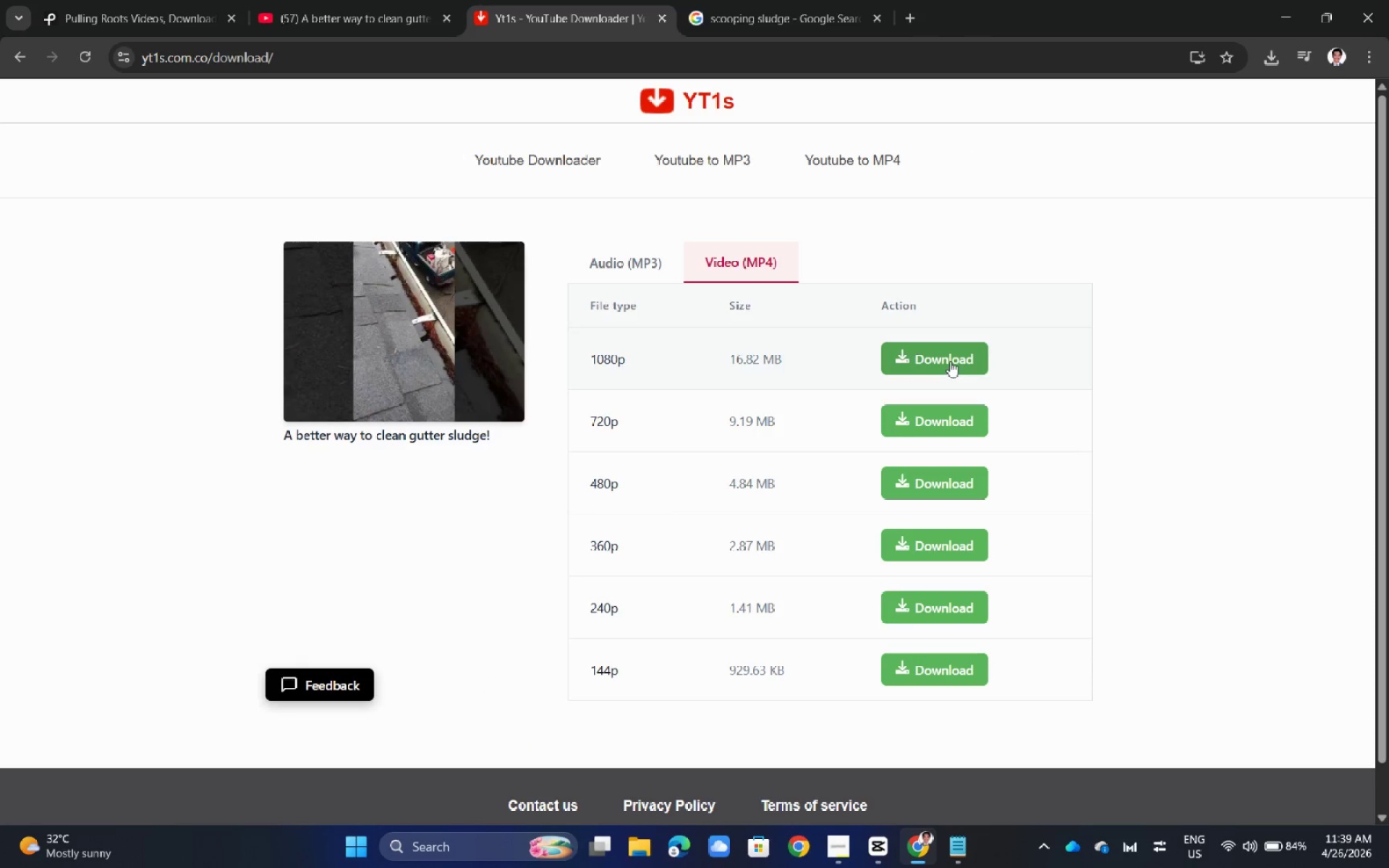 
left_click([950, 361])
 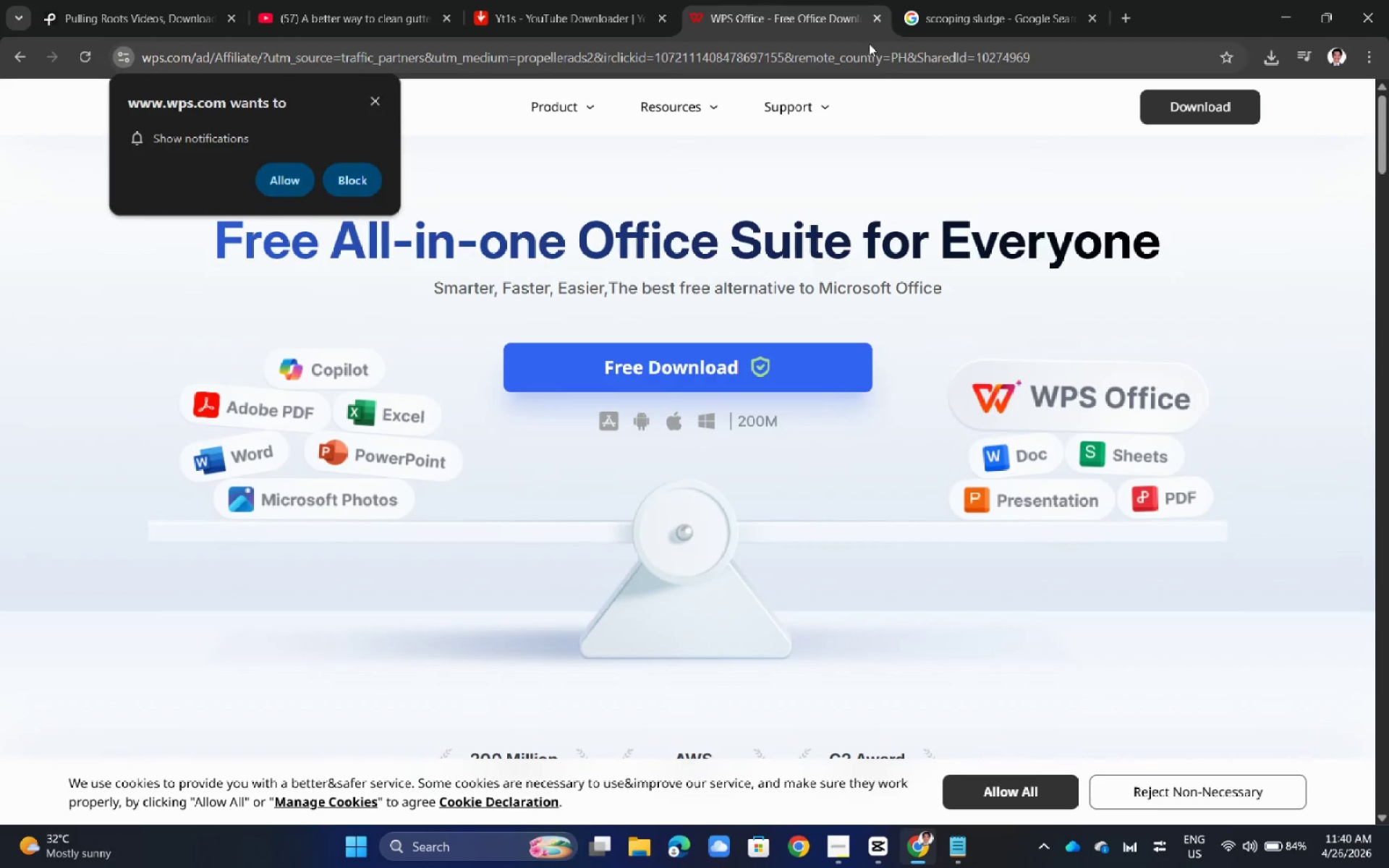 
left_click([875, 19])
 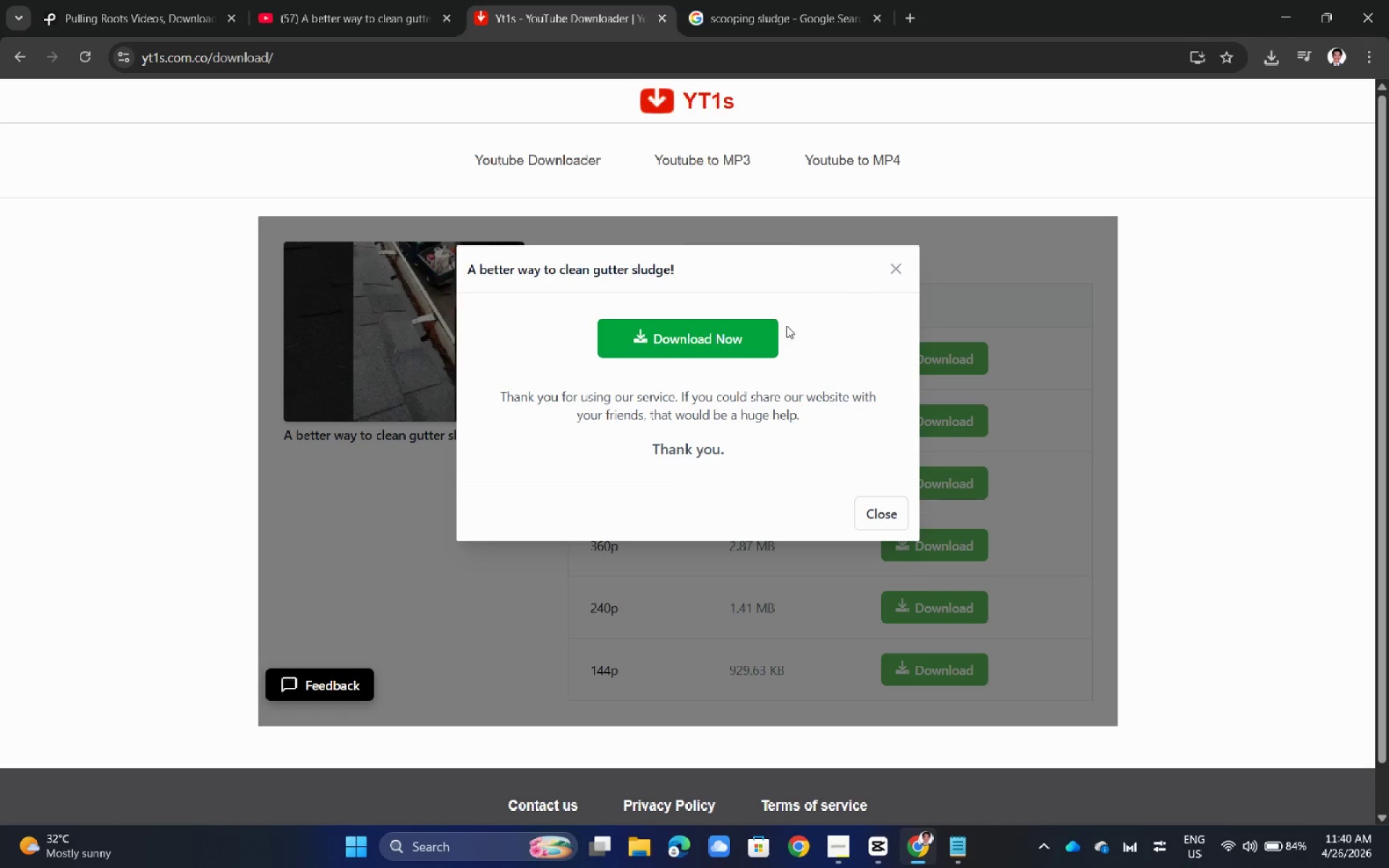 
left_click([748, 329])
 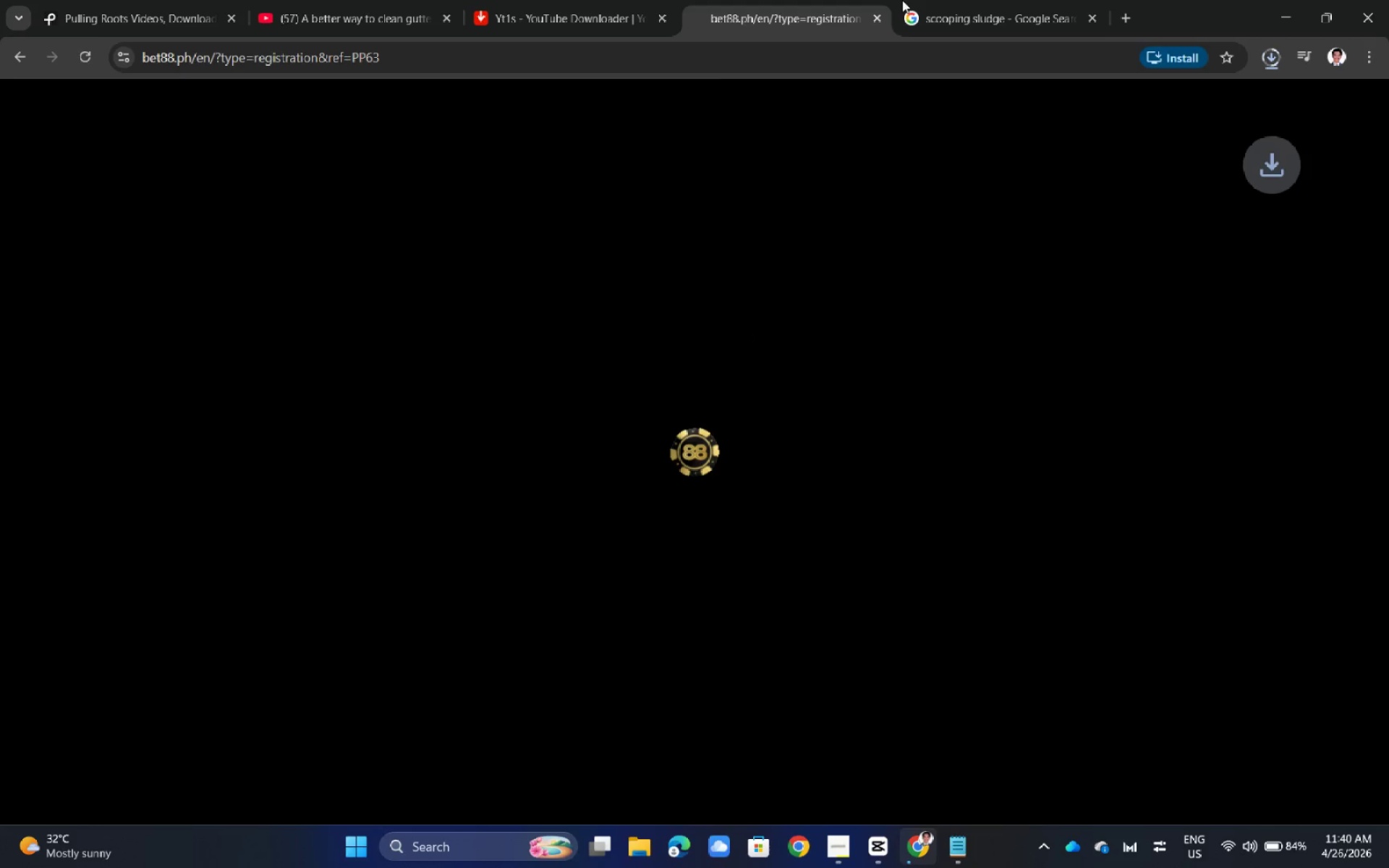 
left_click([875, 15])
 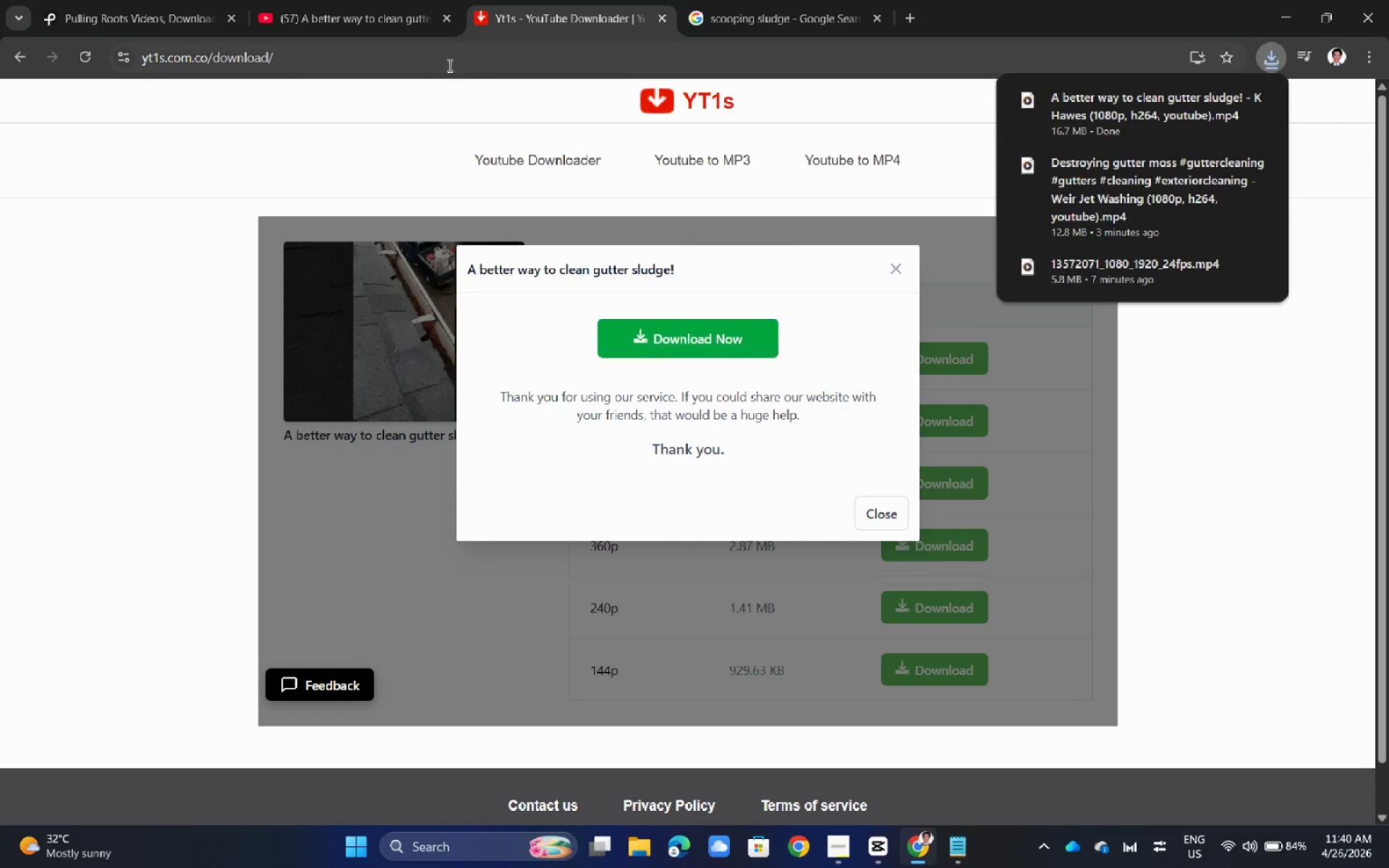 
left_click([368, 0])
 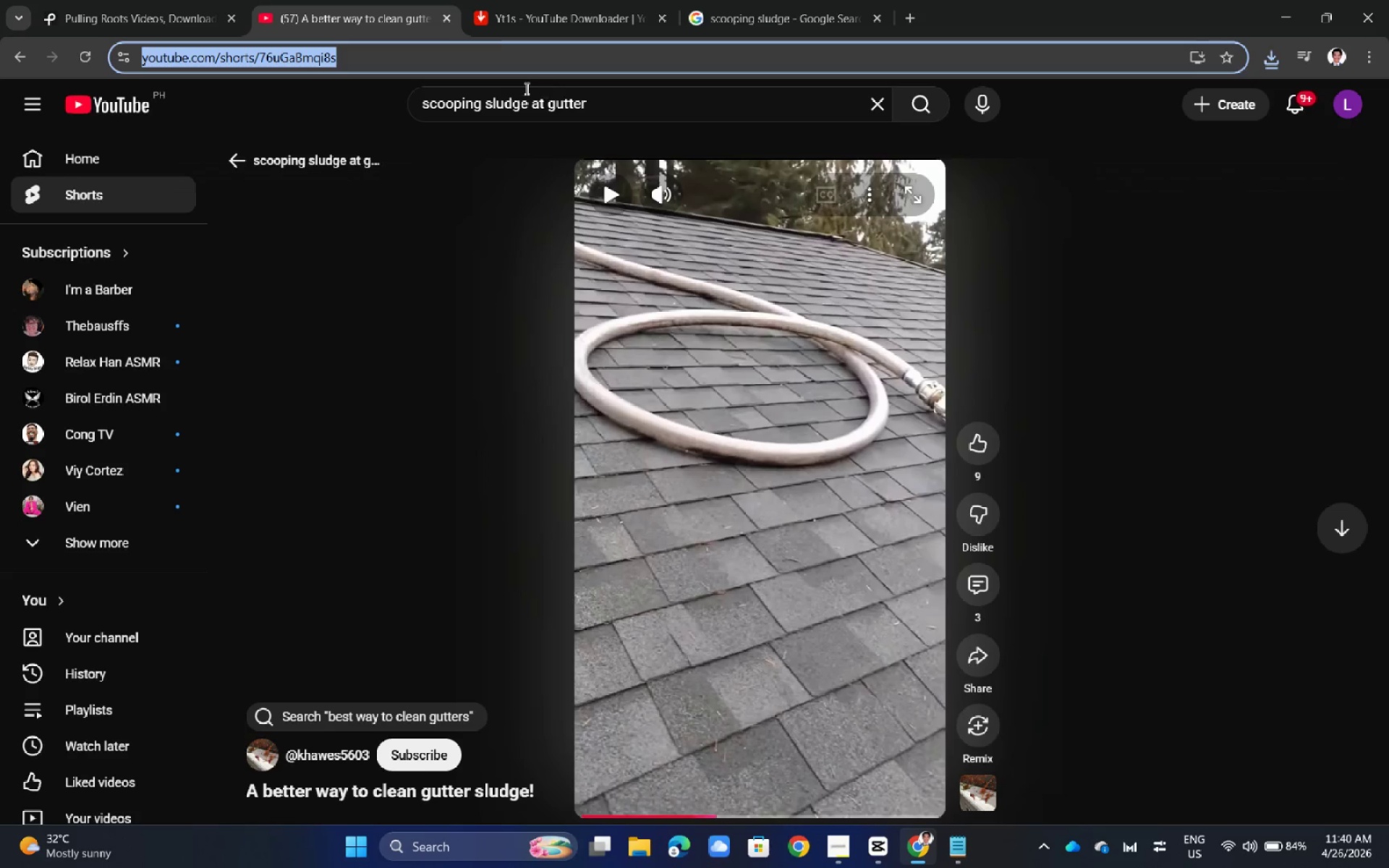 
left_click([98, 0])
 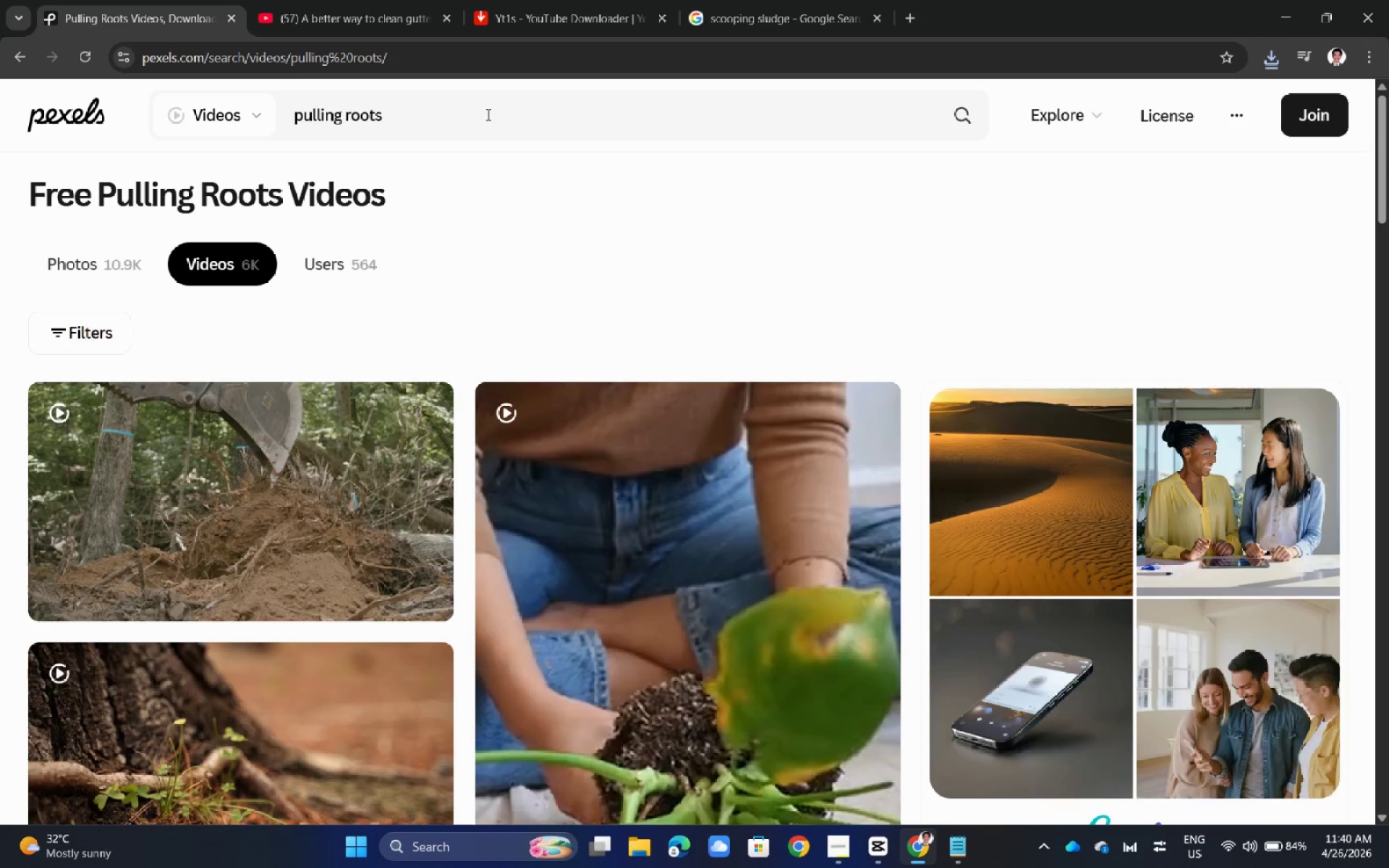 
double_click([486, 113])
 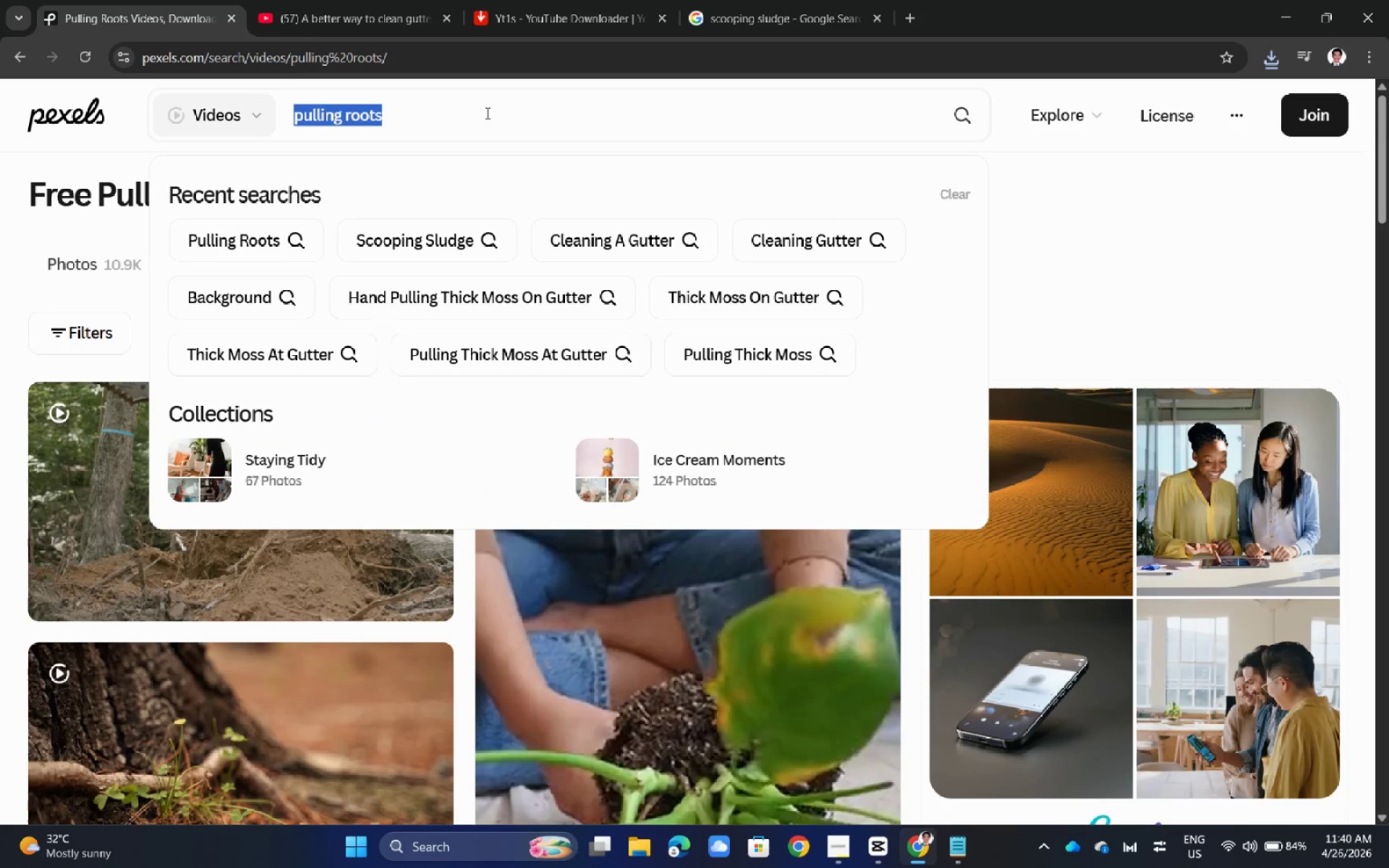 
triple_click([486, 113])
 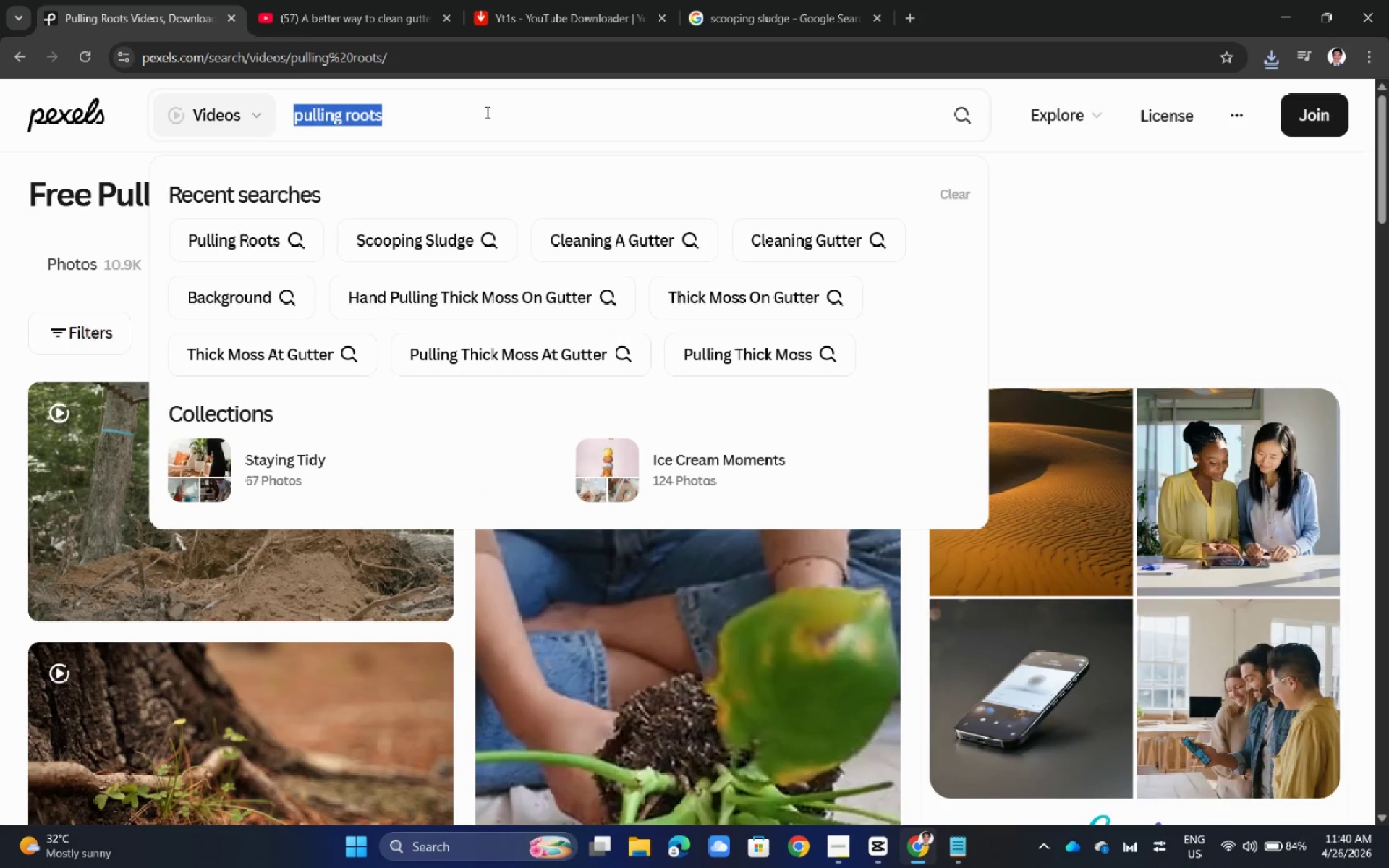 
type(DUM)
key(Backspace)
key(Backspace)
key(Backspace)
key(Backspace)
key(Backspace)
type(dumping debris)
 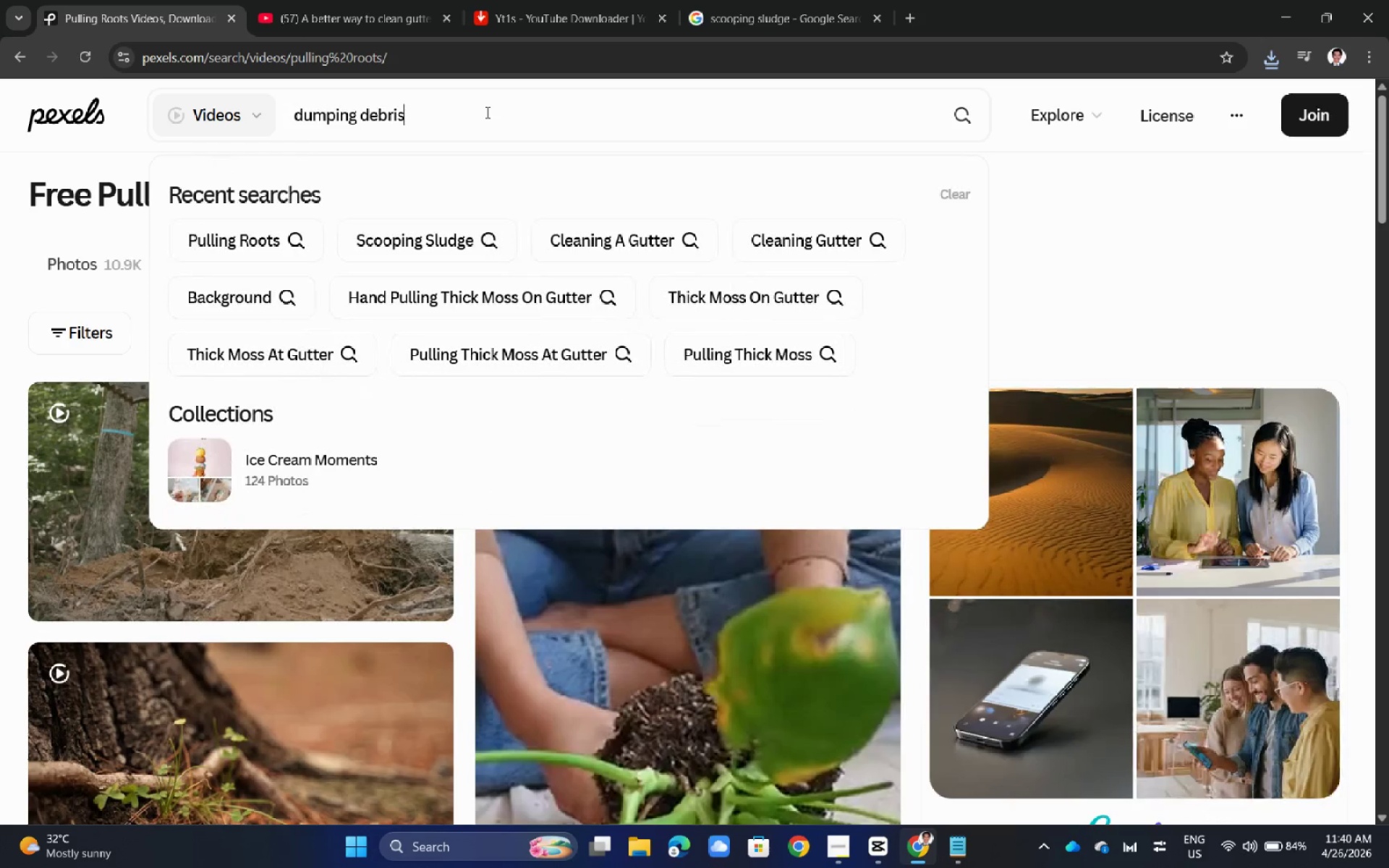 
key(Enter)
 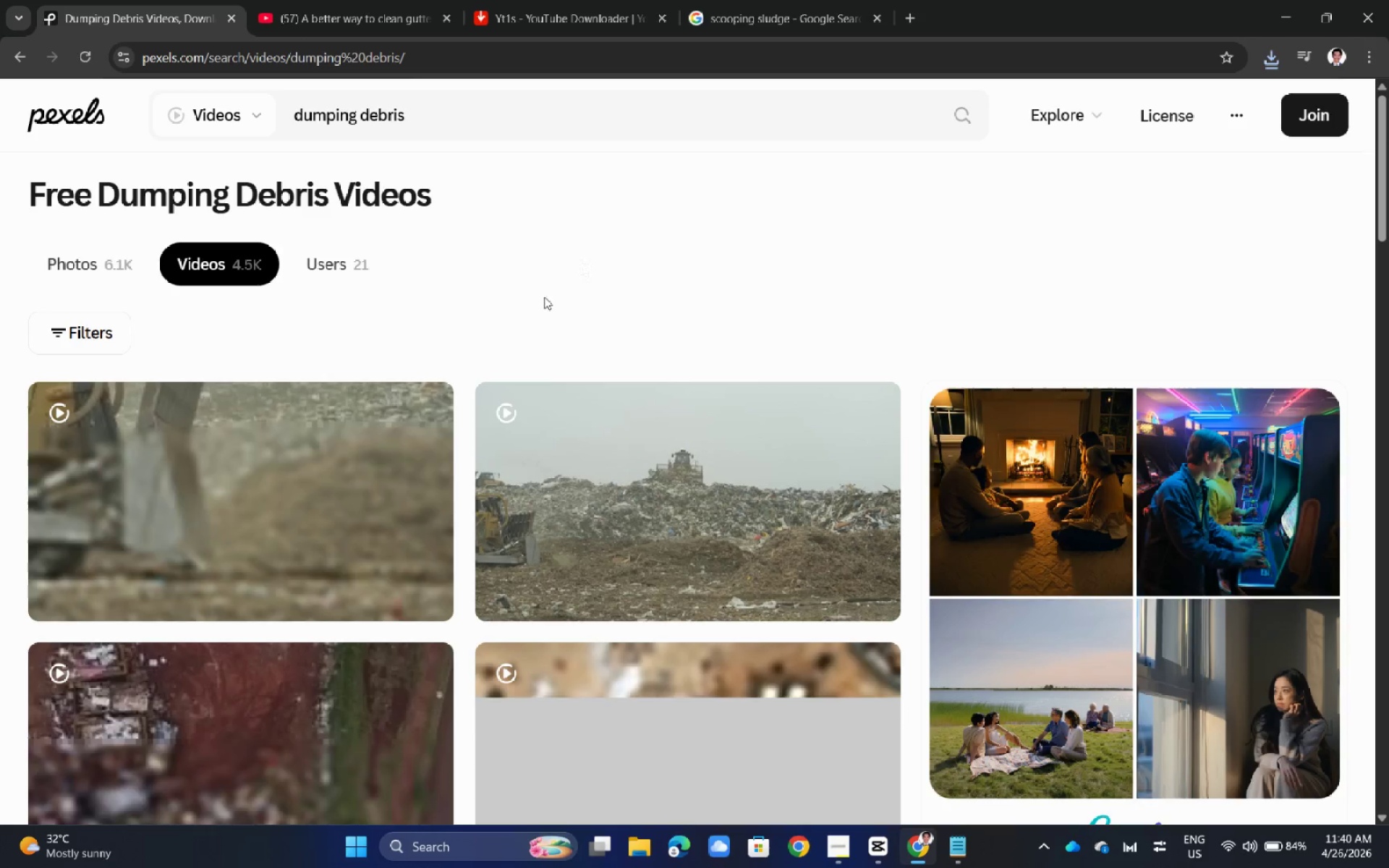 
scroll: coordinate [640, 493], scroll_direction: down, amount: 14.0
 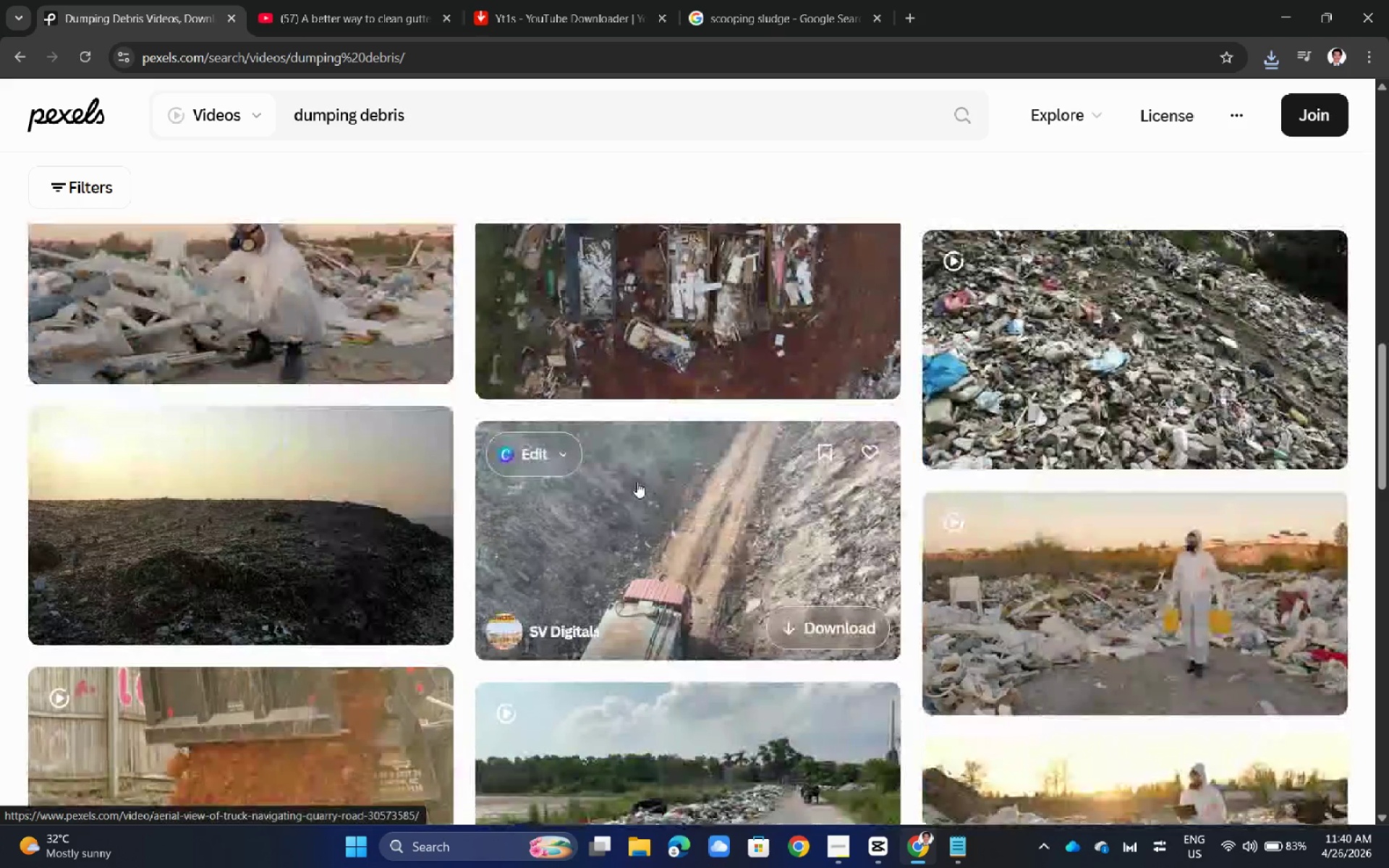 
scroll: coordinate [638, 481], scroll_direction: up, amount: 6.0
 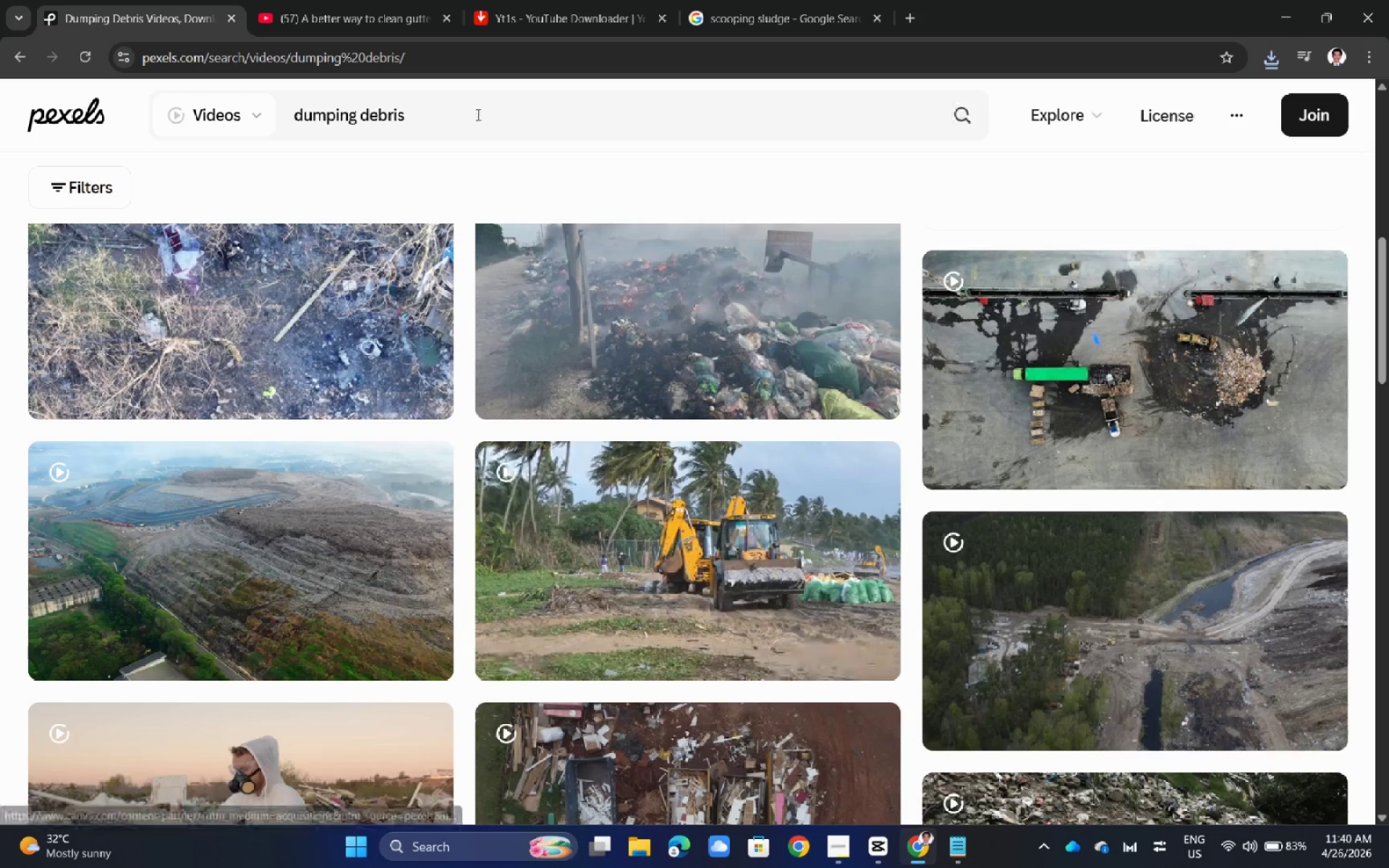 
left_click([477, 111])
 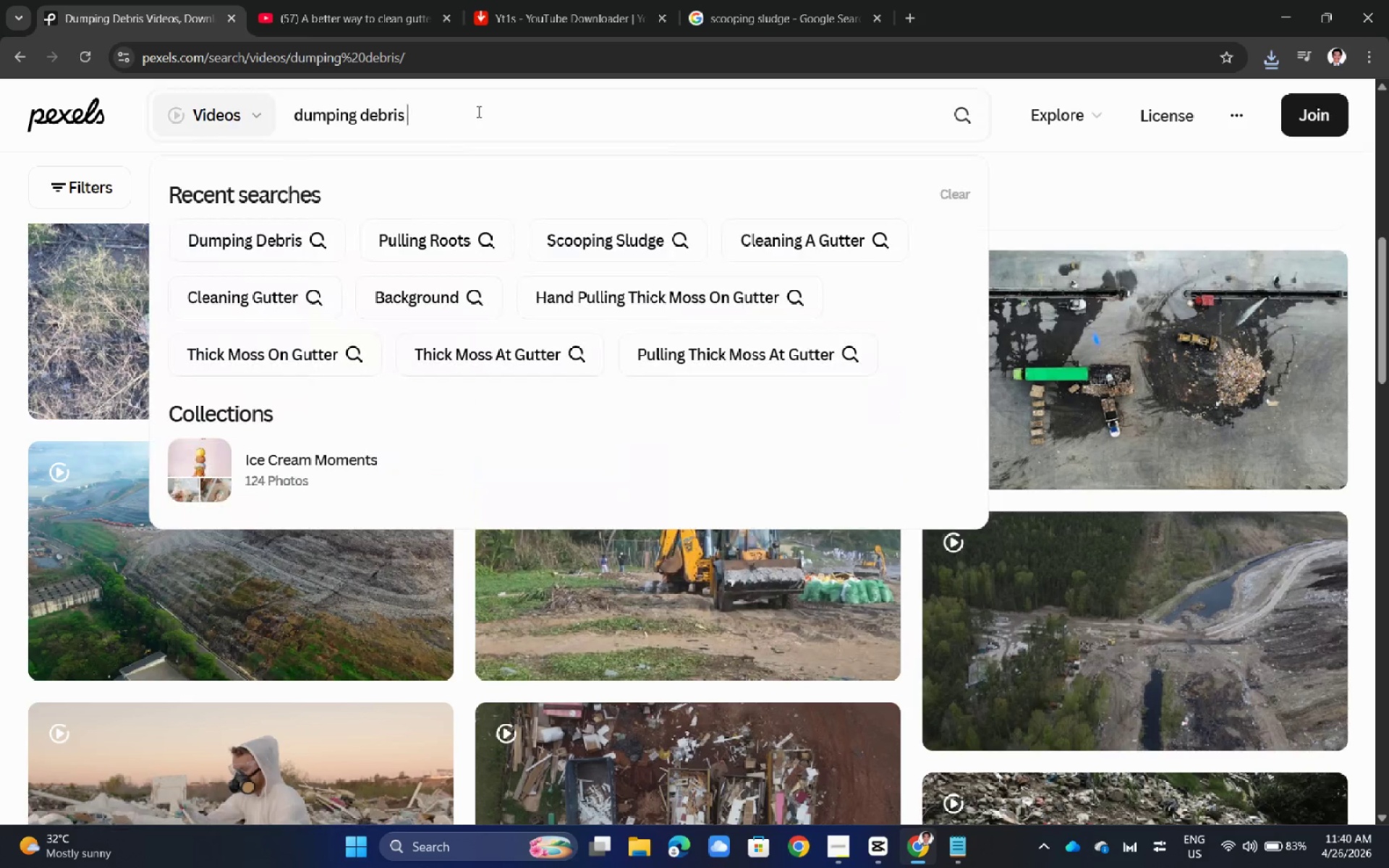 
type( at roof)
 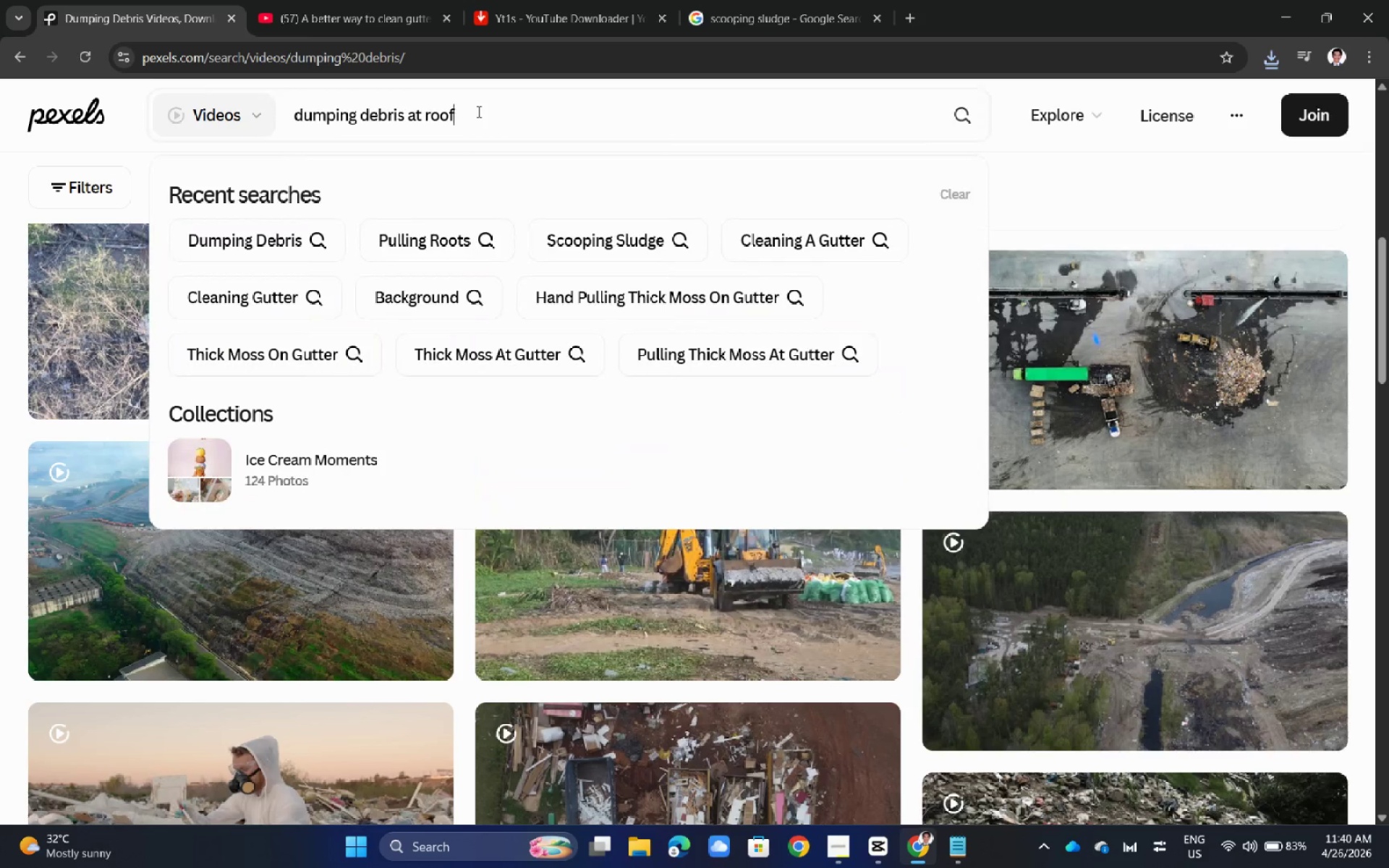 
key(Enter)
 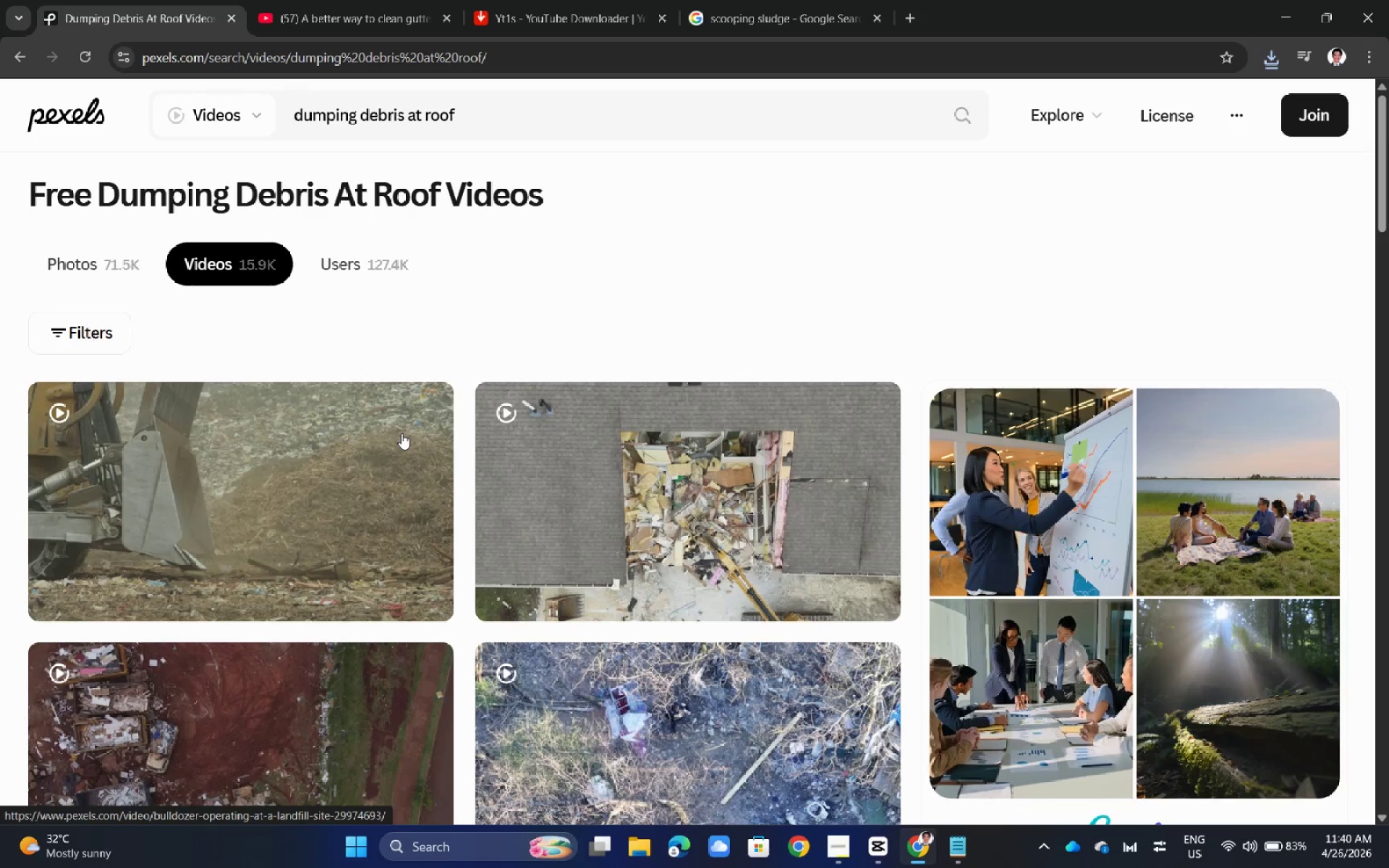 
scroll: coordinate [404, 439], scroll_direction: down, amount: 4.0
 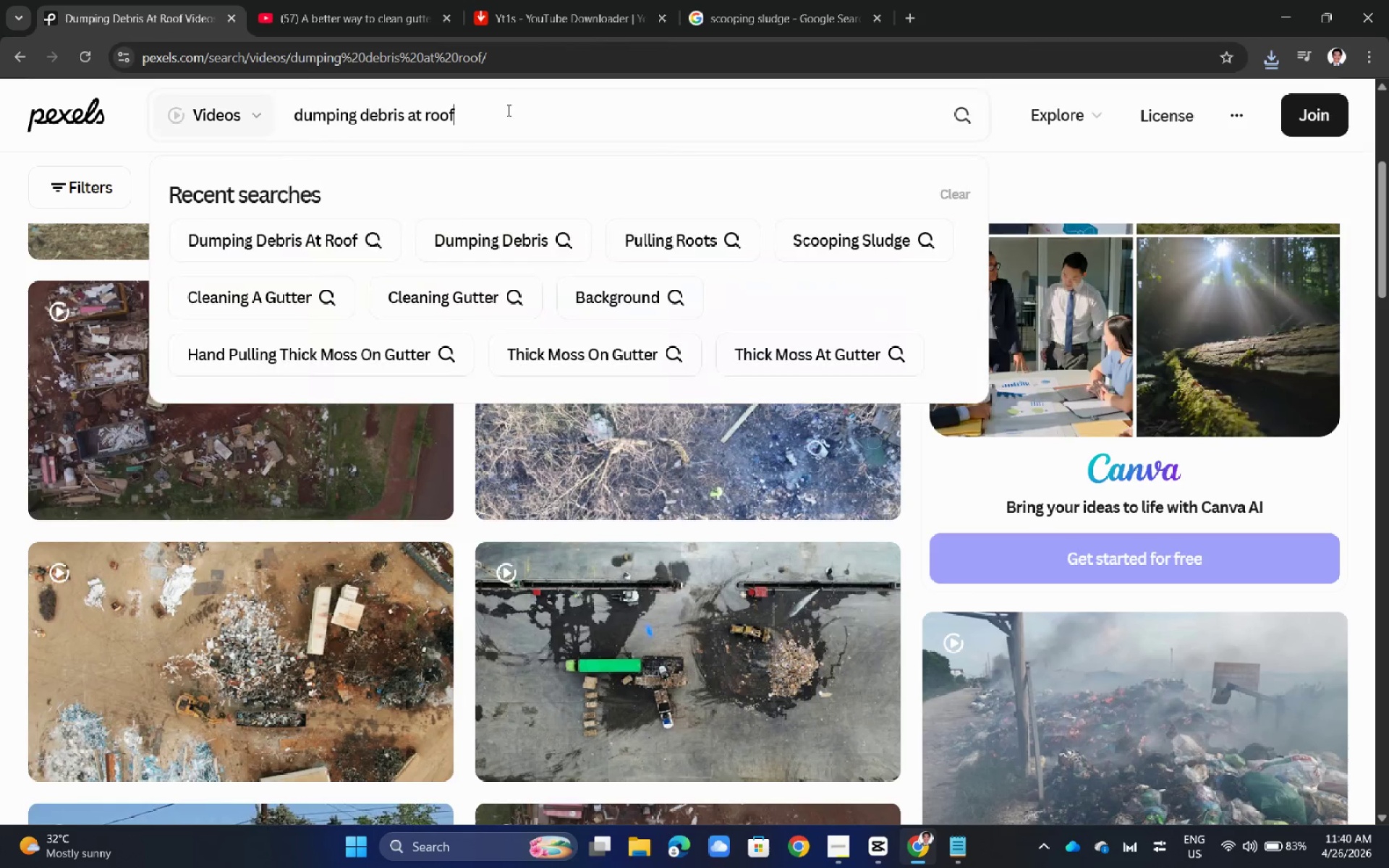 
key(Backspace)
key(Backspace)
key(Backspace)
key(Backspace)
key(Backspace)
key(Backspace)
key(Backspace)
type(on gutter)
 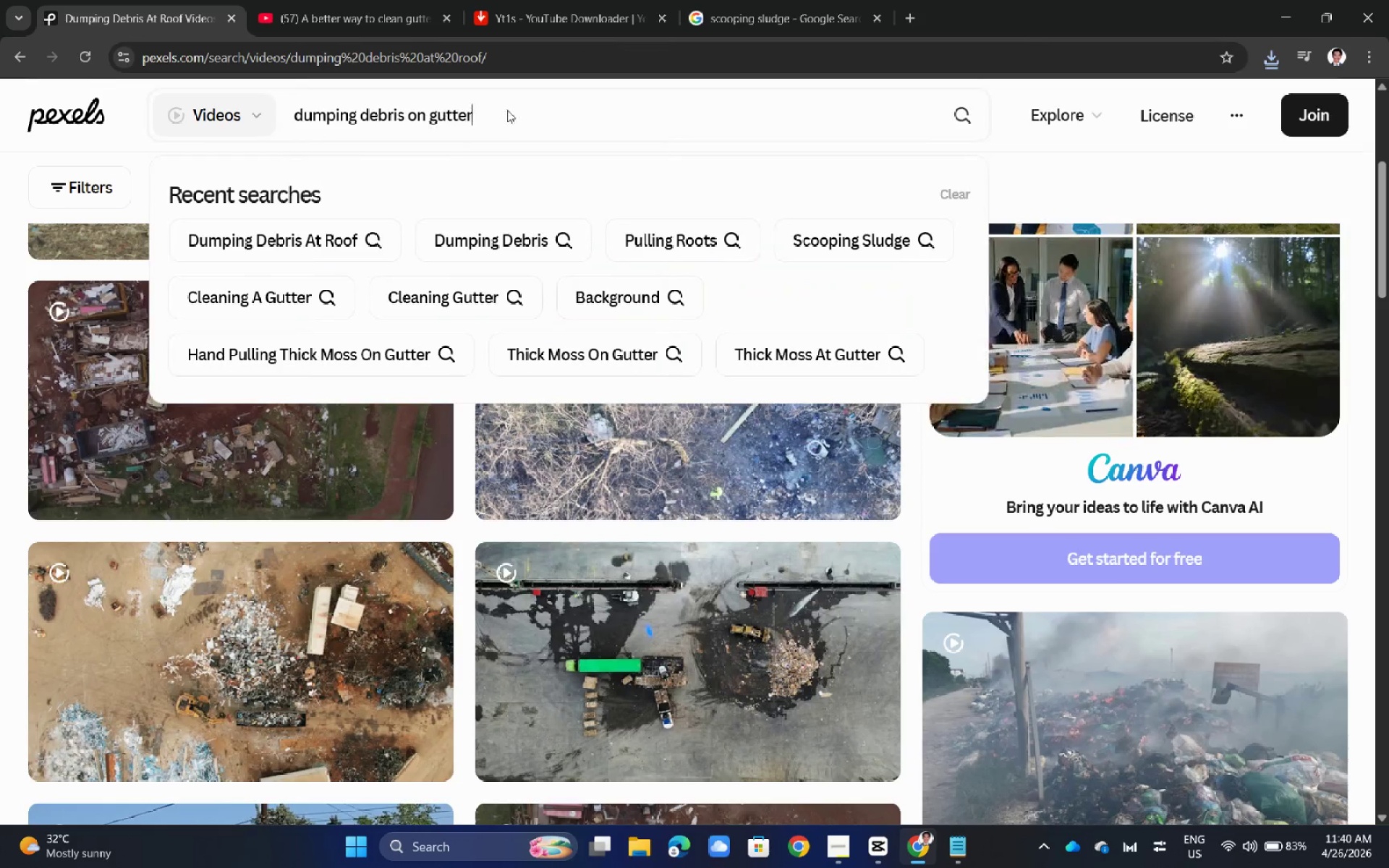 
key(Enter)
 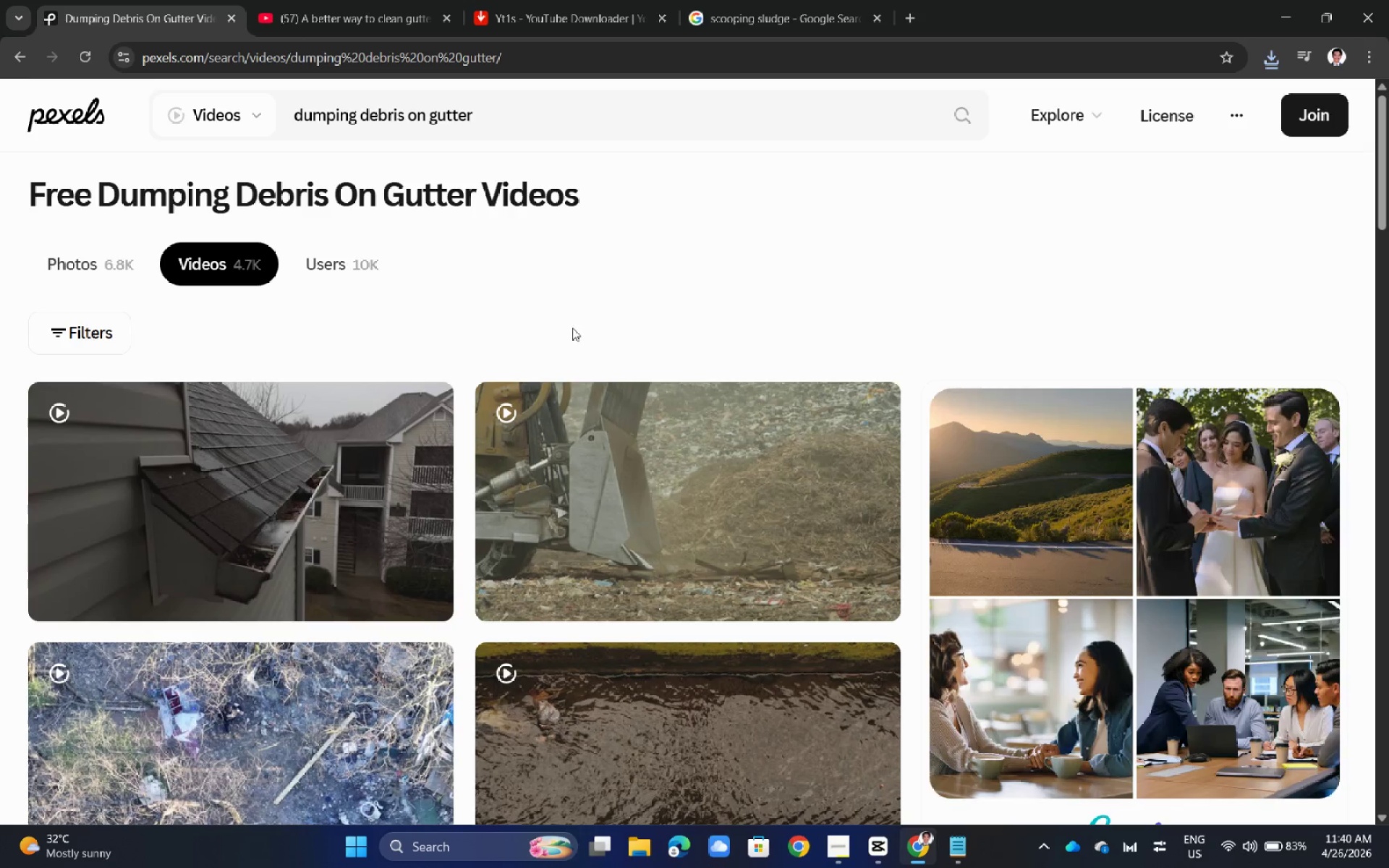 
scroll: coordinate [740, 447], scroll_direction: down, amount: 18.0
 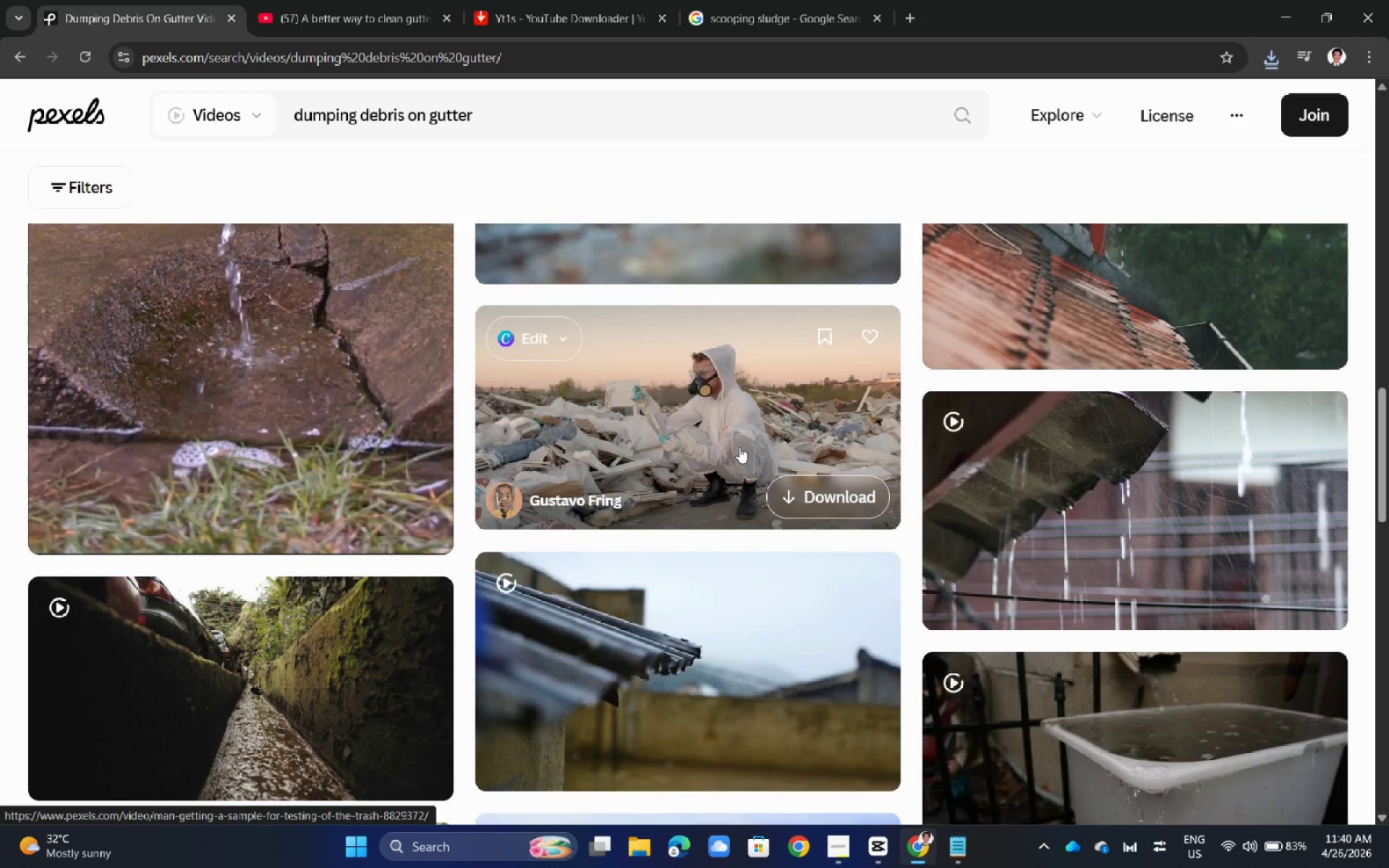 
wait(6.85)
 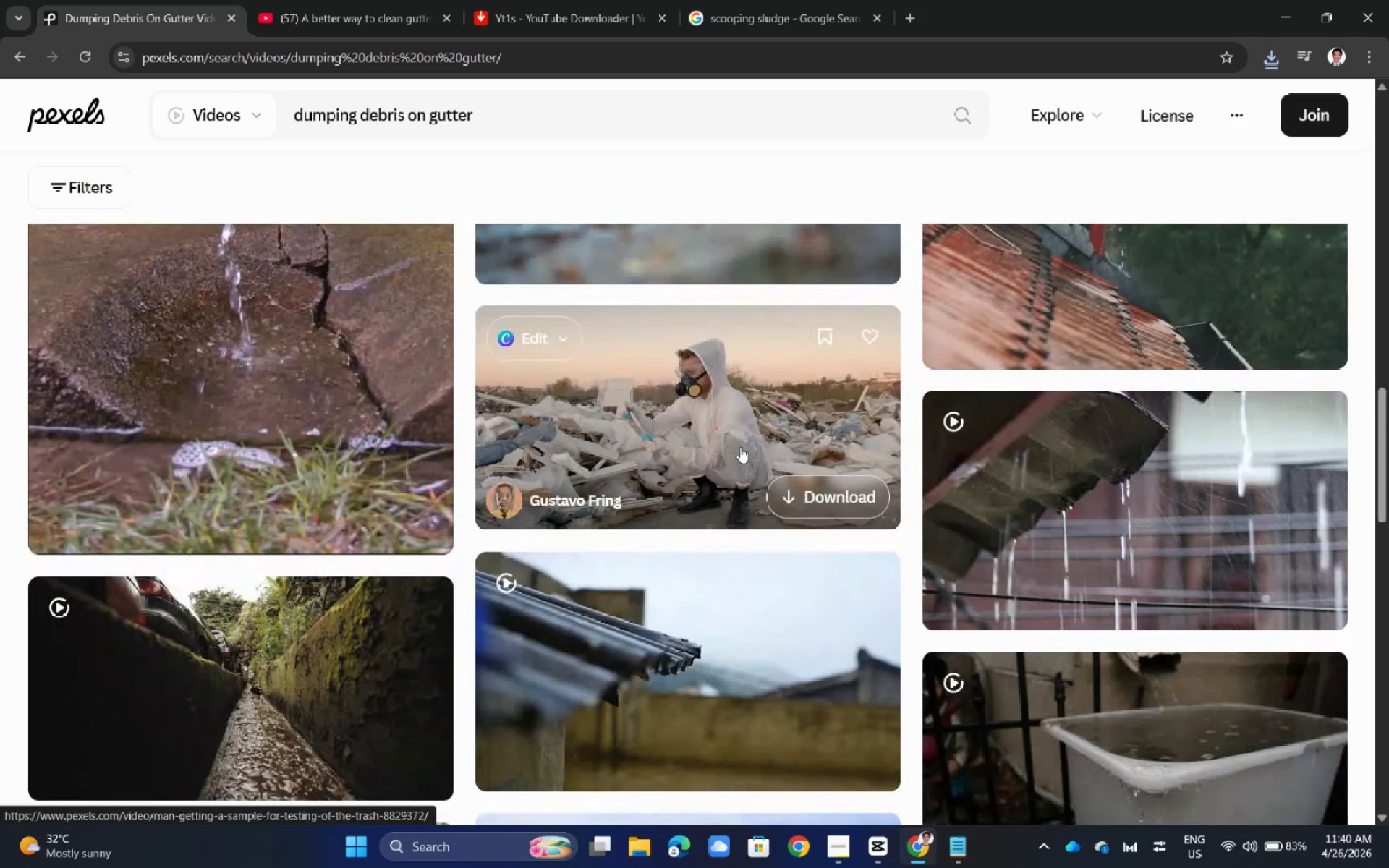 
scroll: coordinate [693, 592], scroll_direction: down, amount: 12.0
 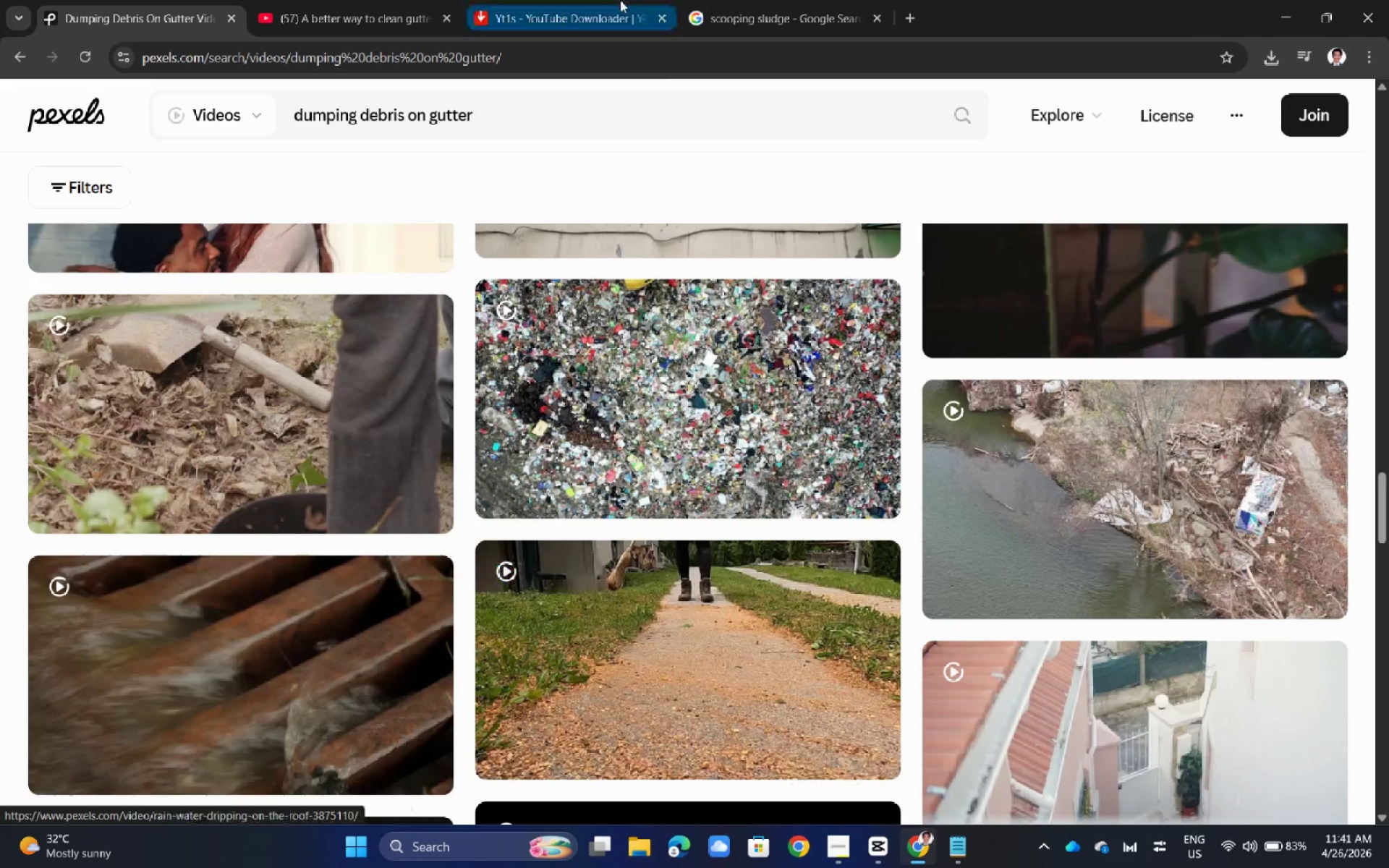 
double_click([331, 0])
 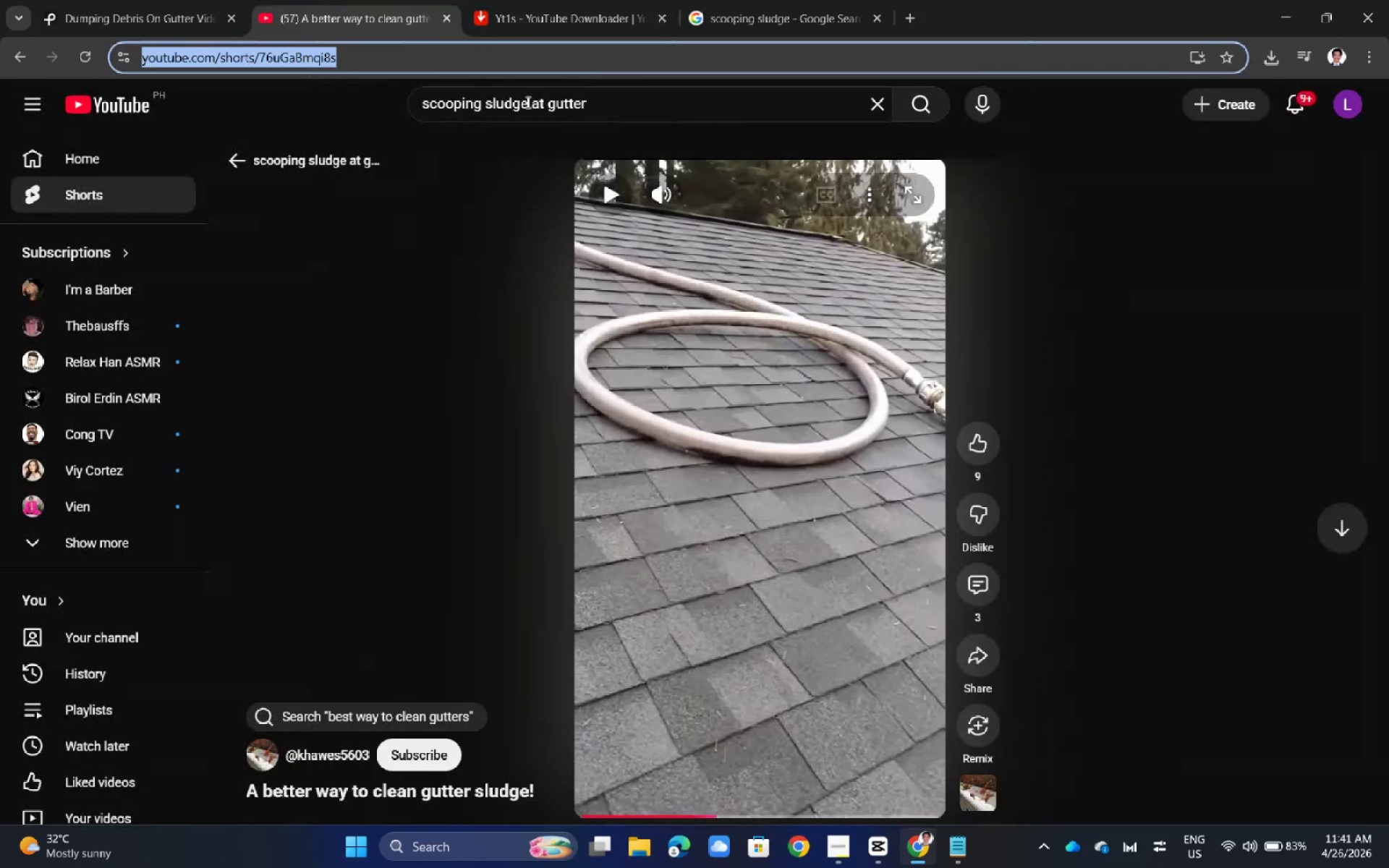 
left_click_drag(start_coordinate=[529, 103], to_coordinate=[348, 108])
 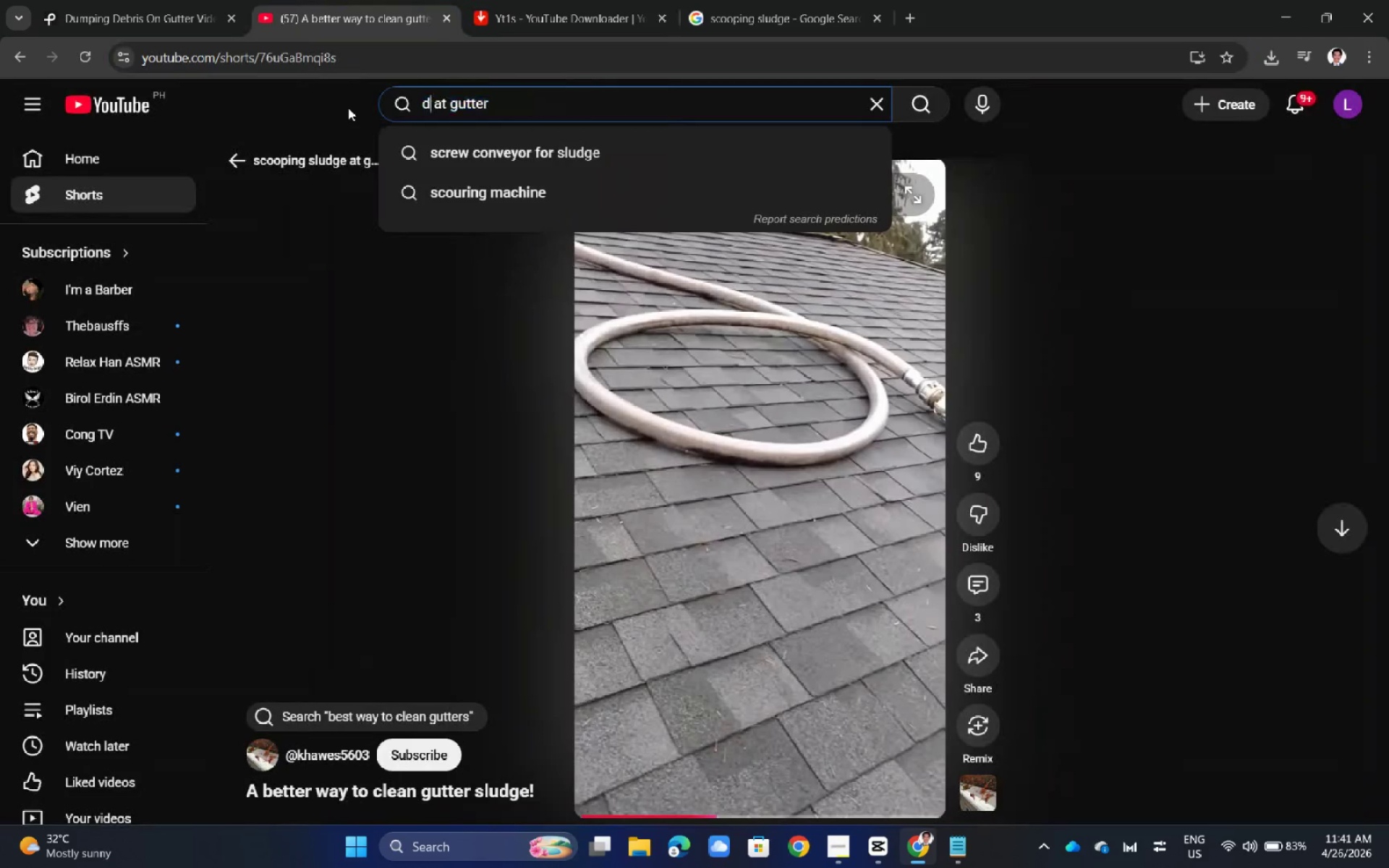 
type(dun)
key(Backspace)
type(mping debris)
 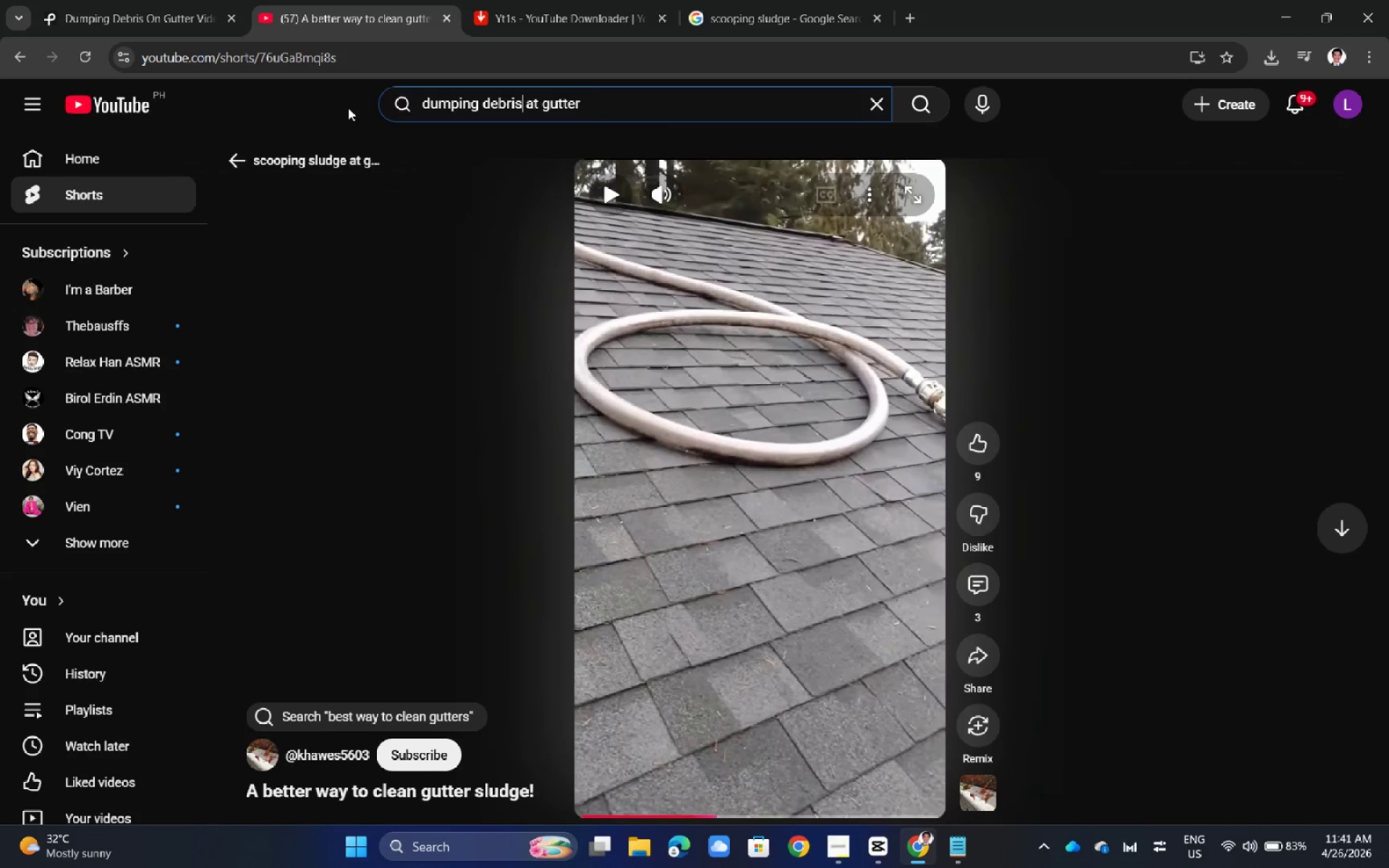 
key(Enter)
 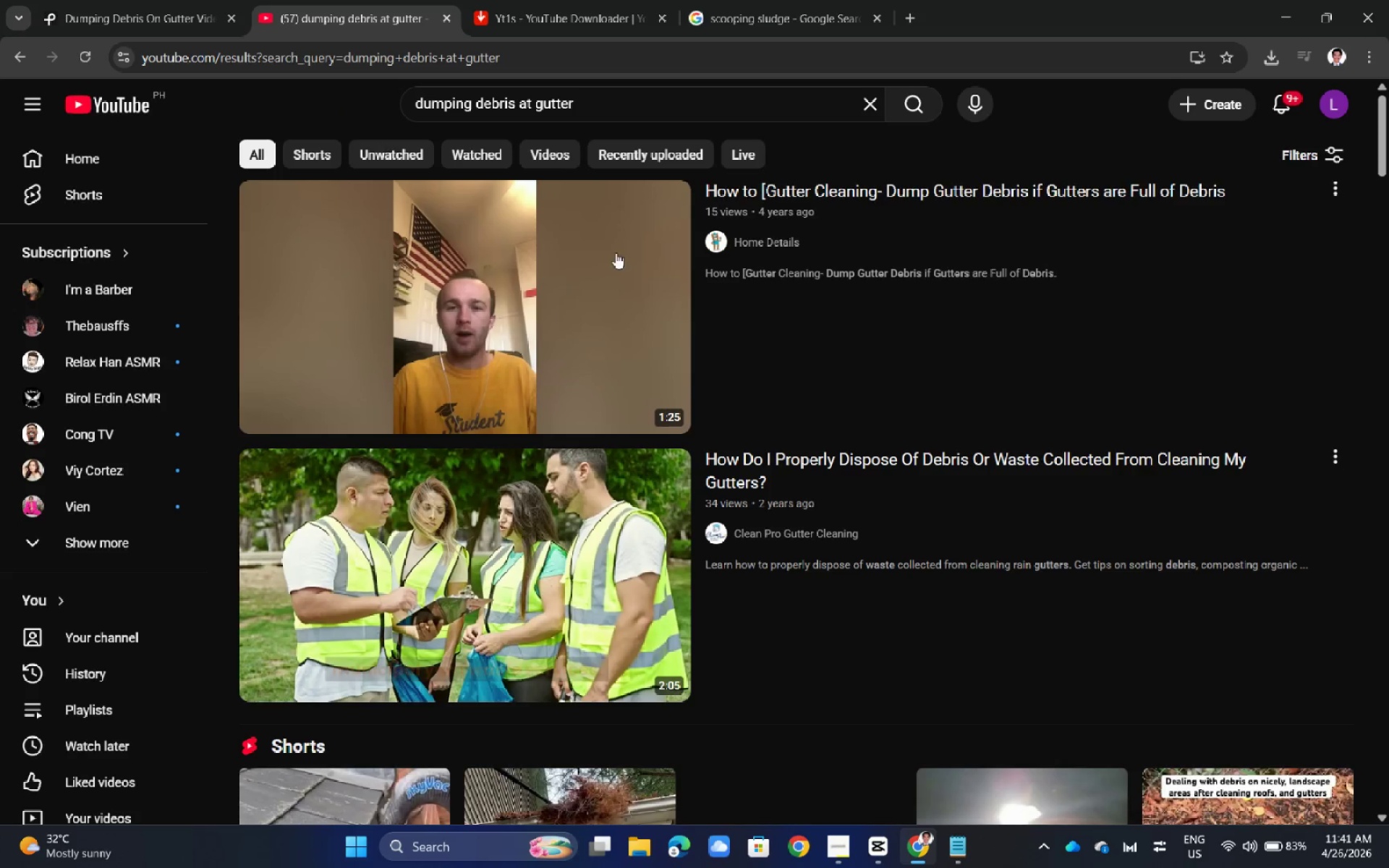 
scroll: coordinate [595, 593], scroll_direction: down, amount: 6.0
 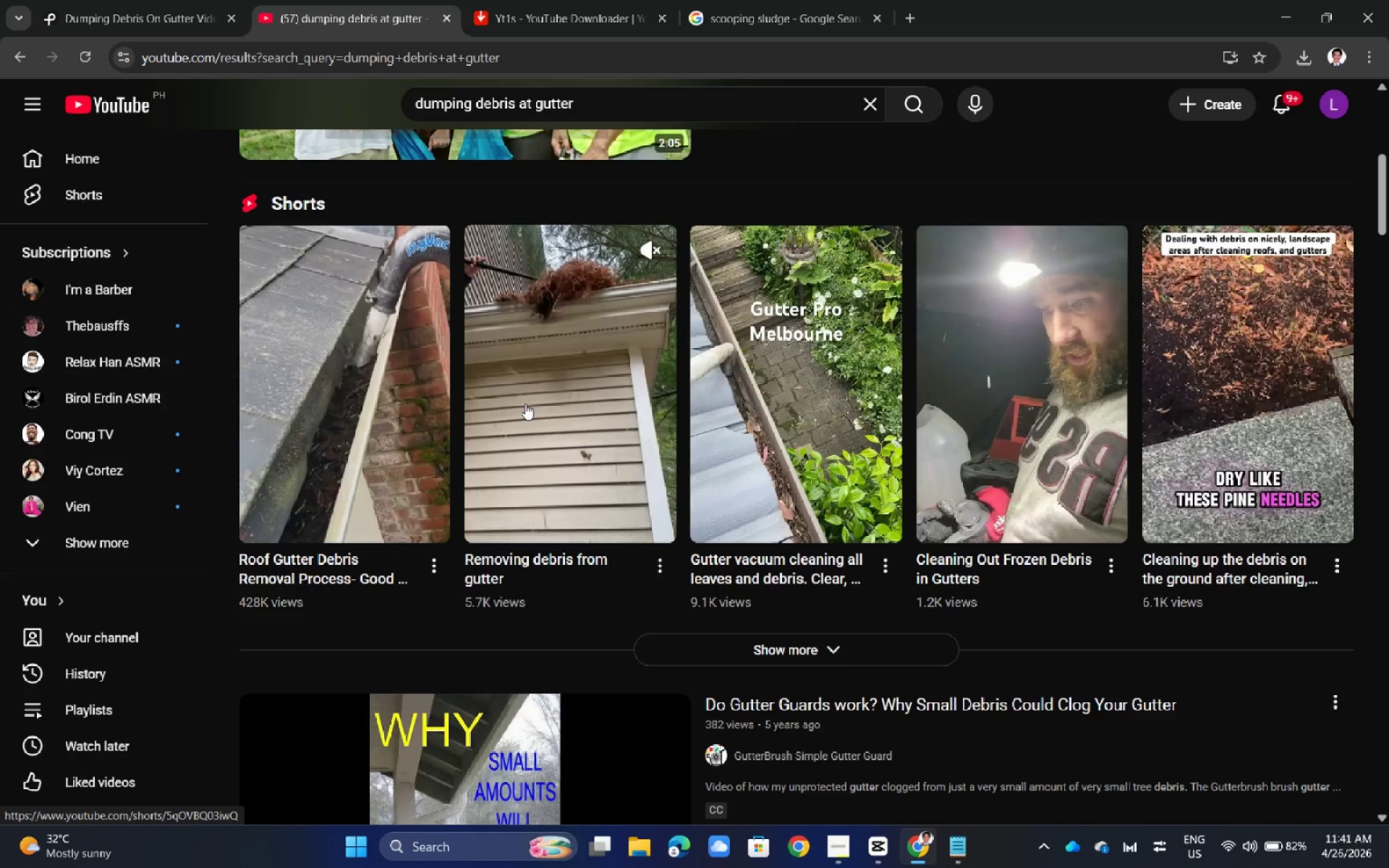 
left_click([546, 391])
 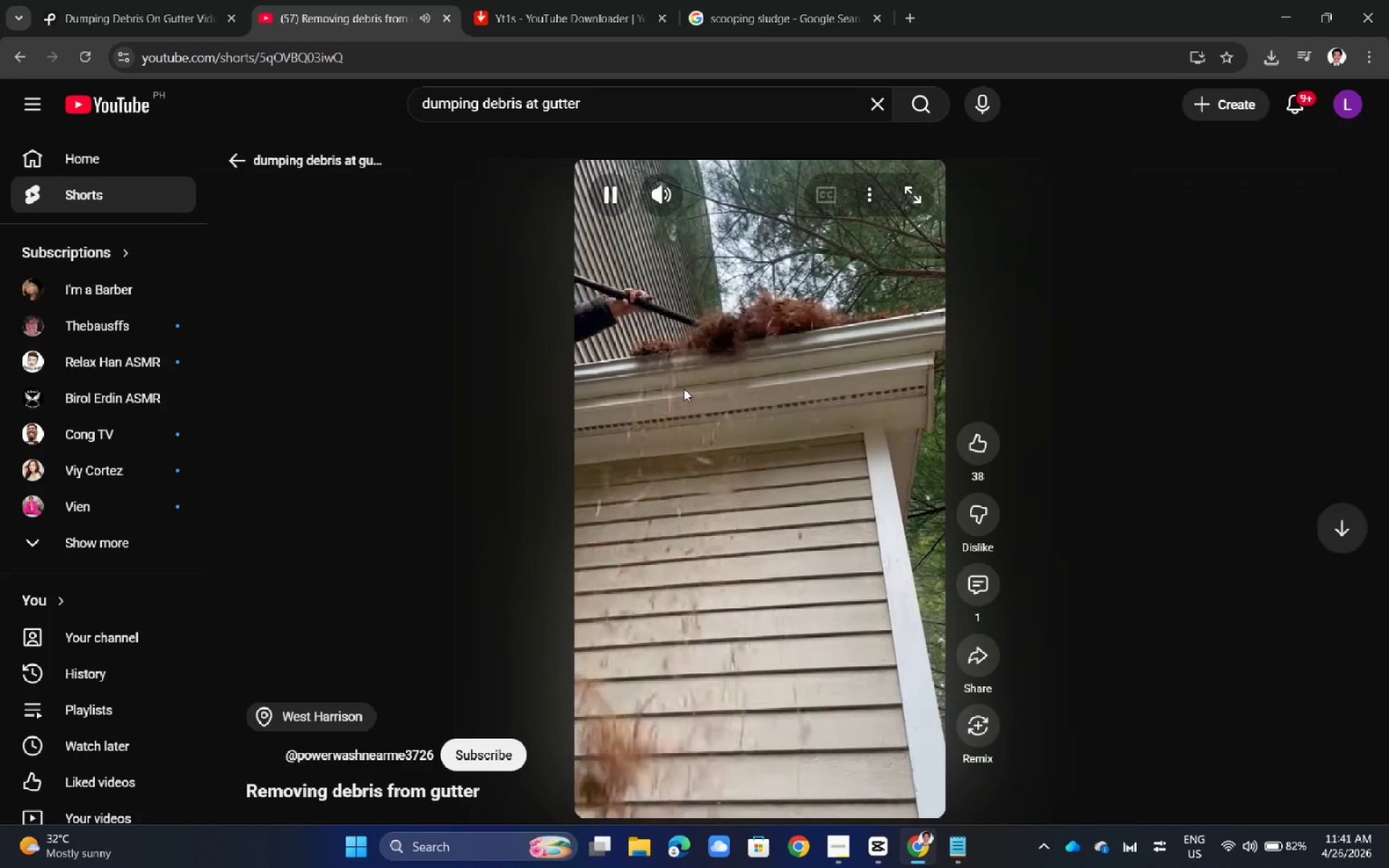 
left_click([676, 384])
 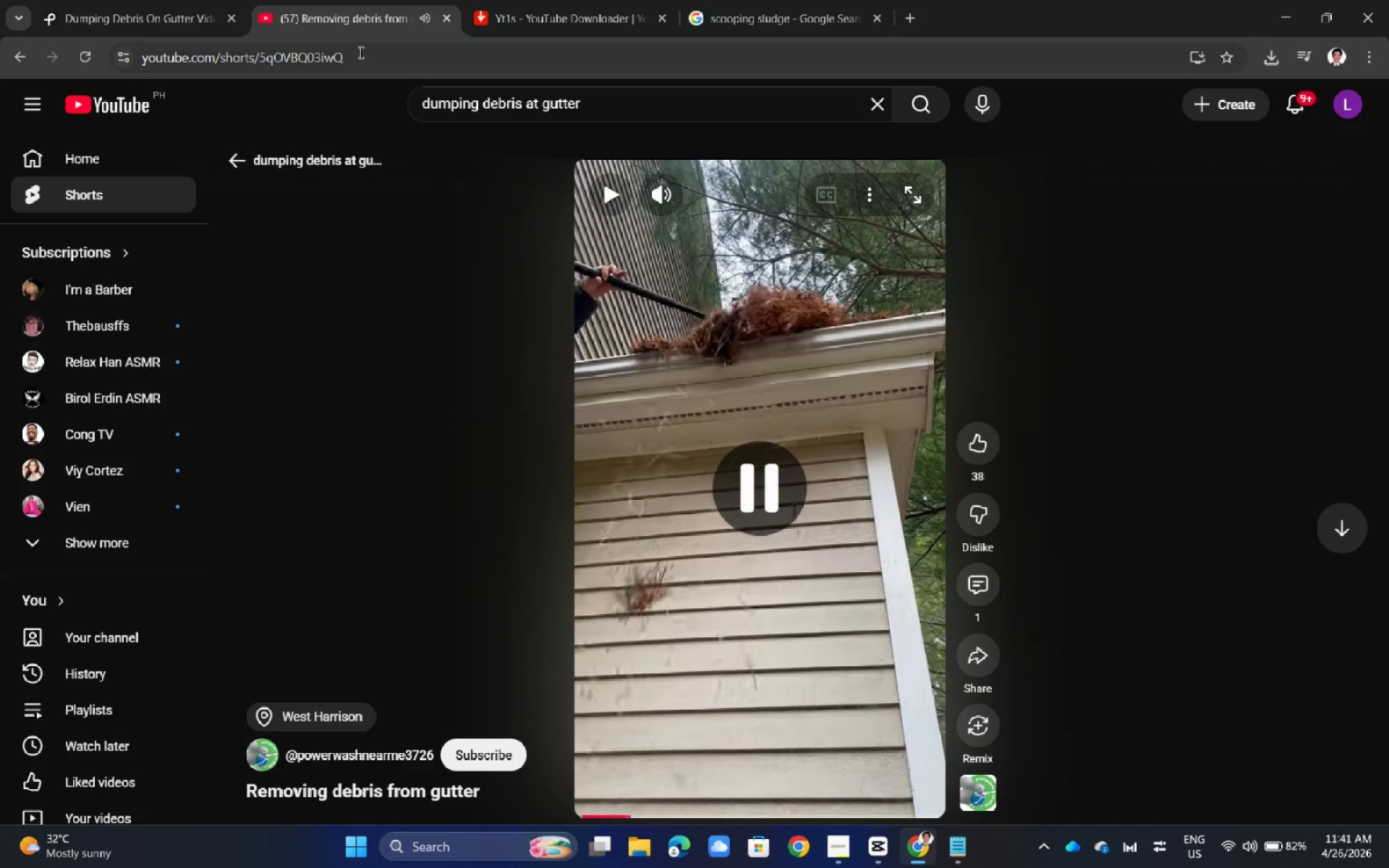 
left_click([360, 52])
 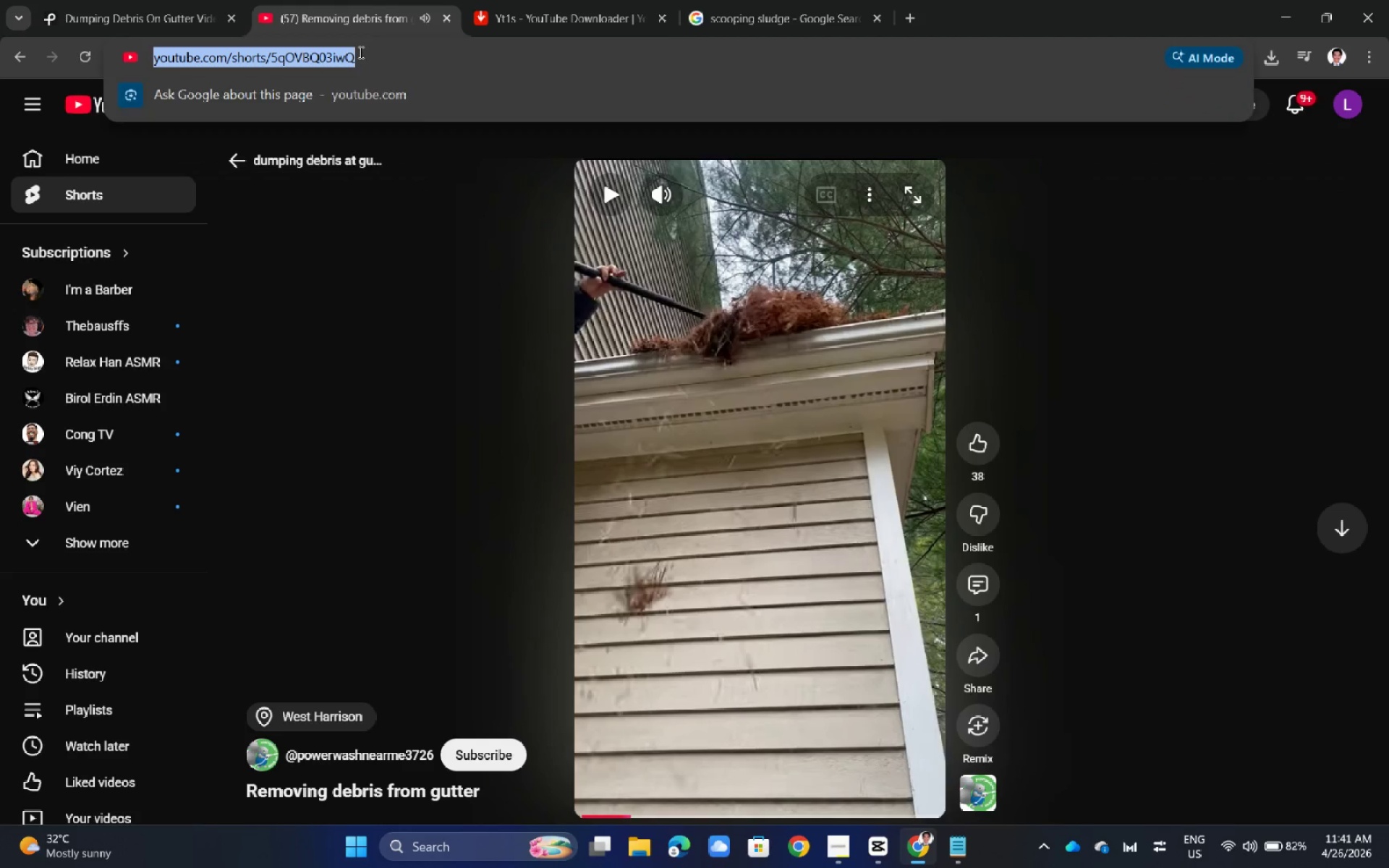 
key(Control+C)
 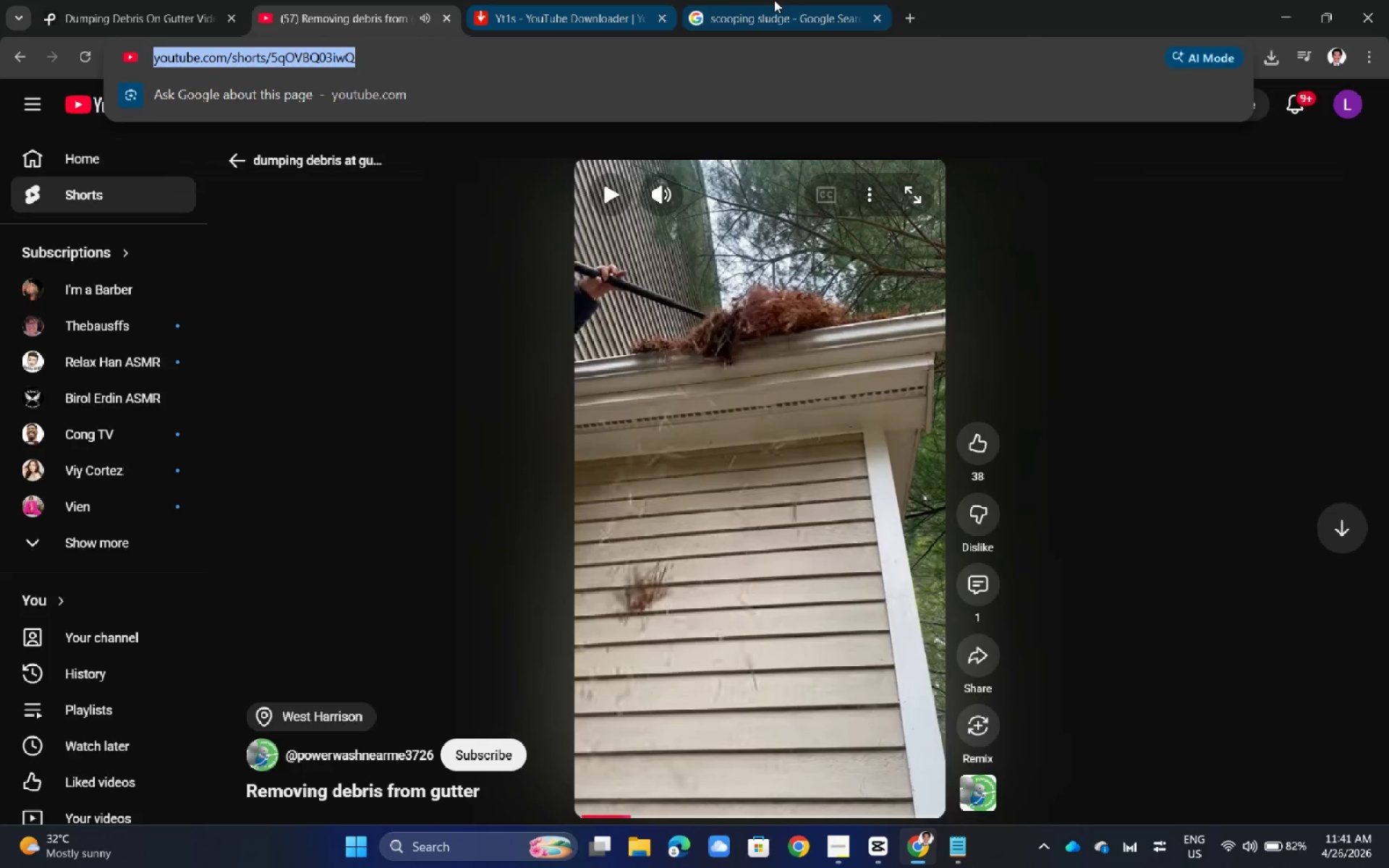 
left_click([774, 0])
 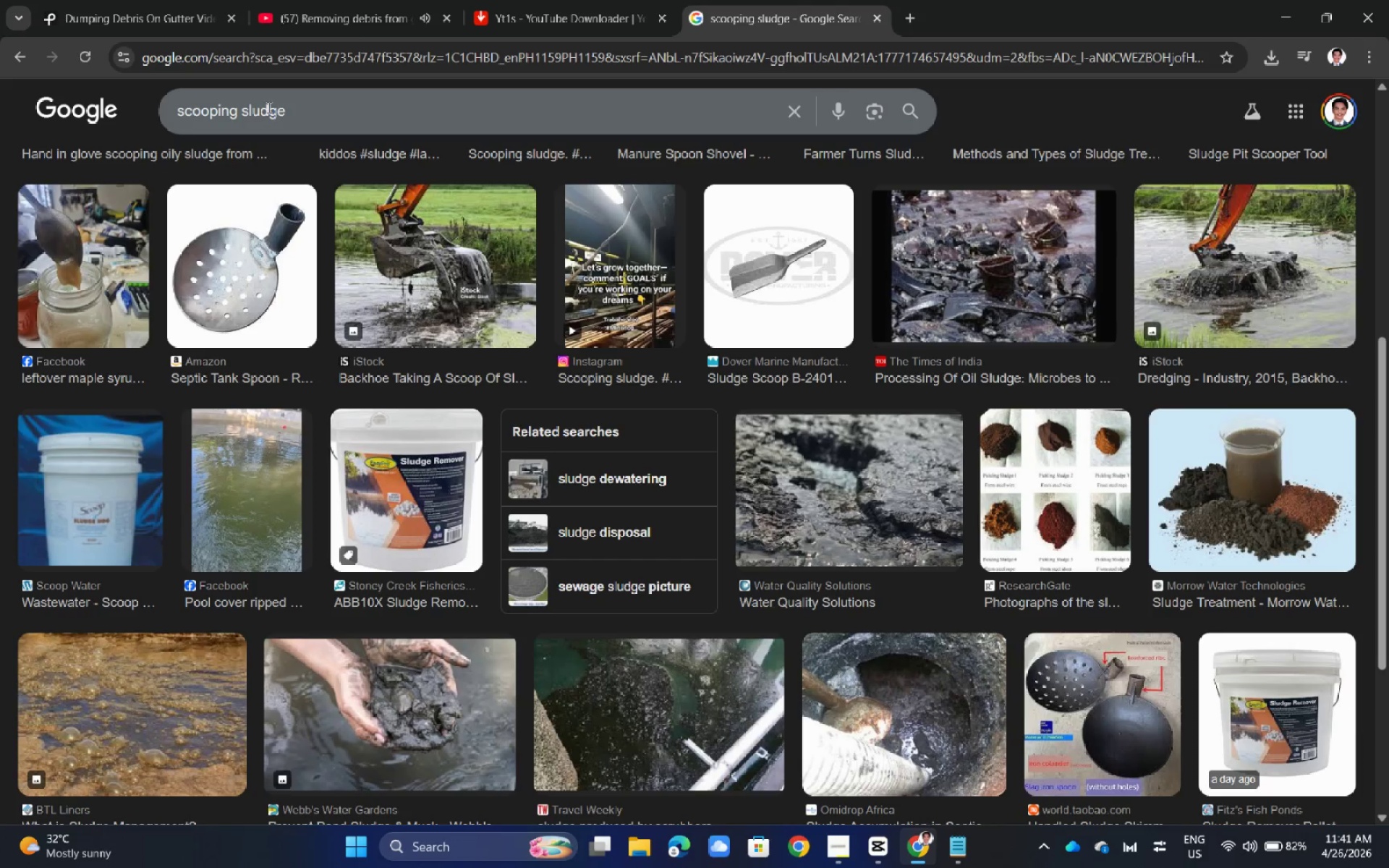 
left_click([551, 0])
 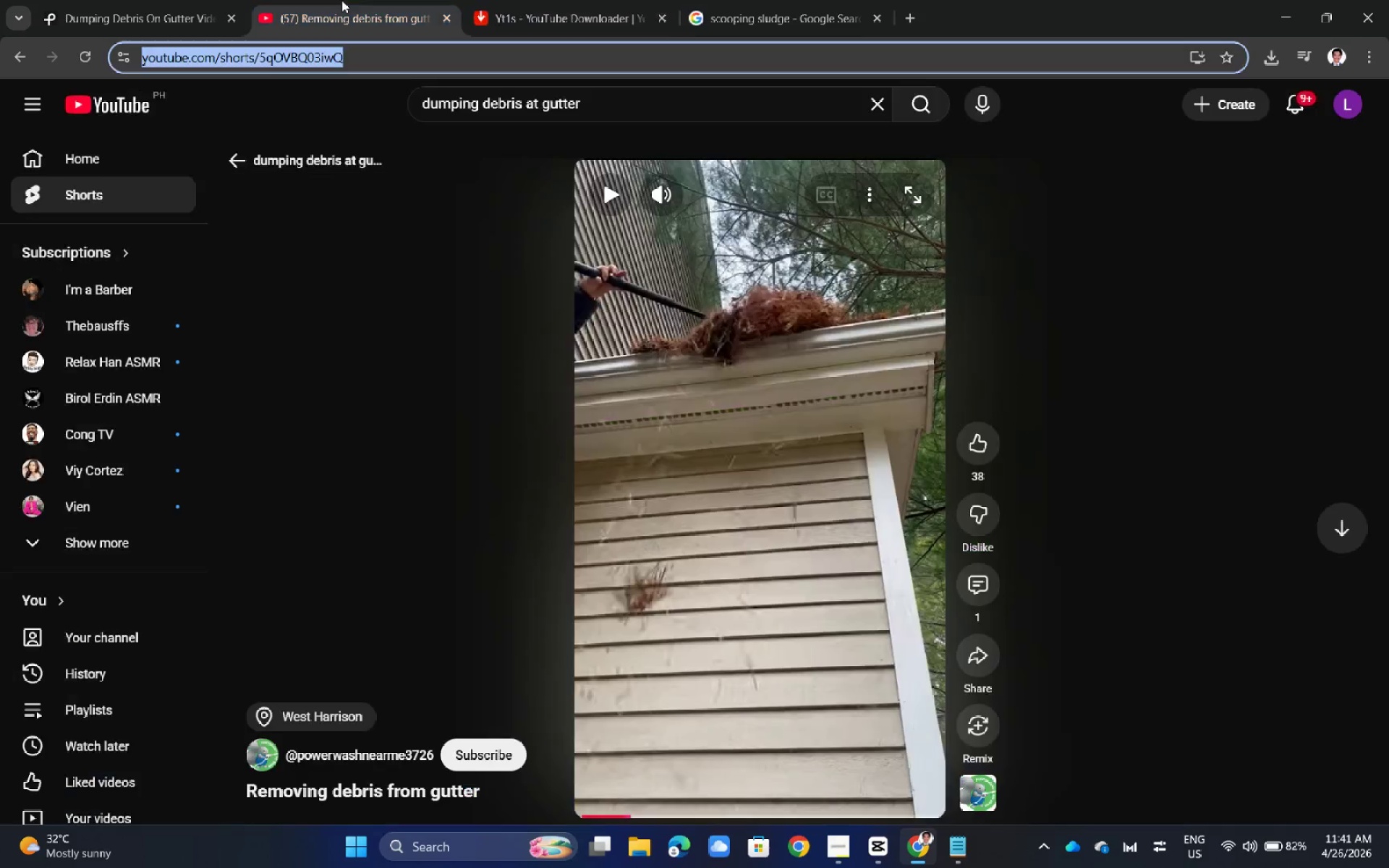 
double_click([568, 0])
 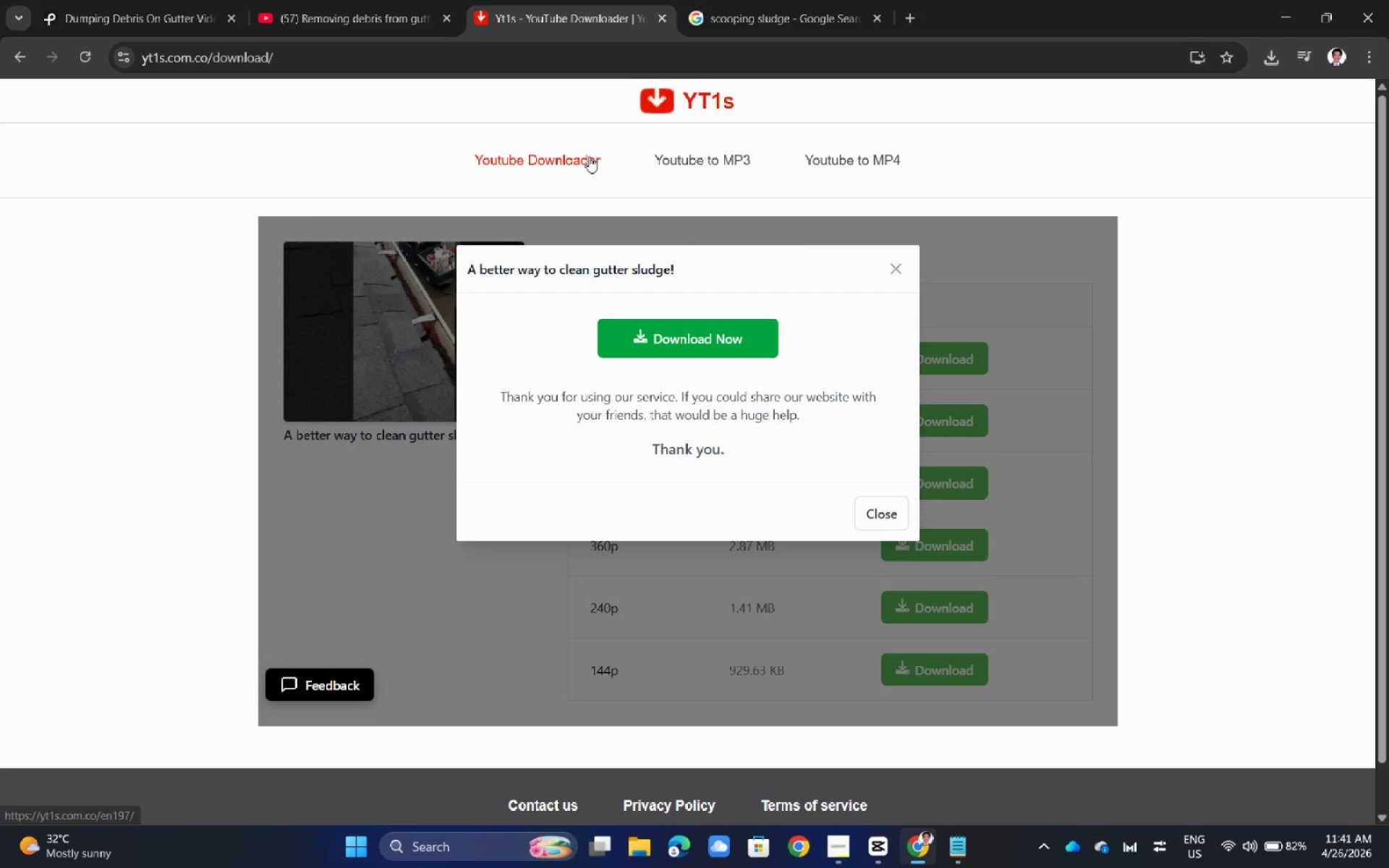 
left_click([684, 86])
 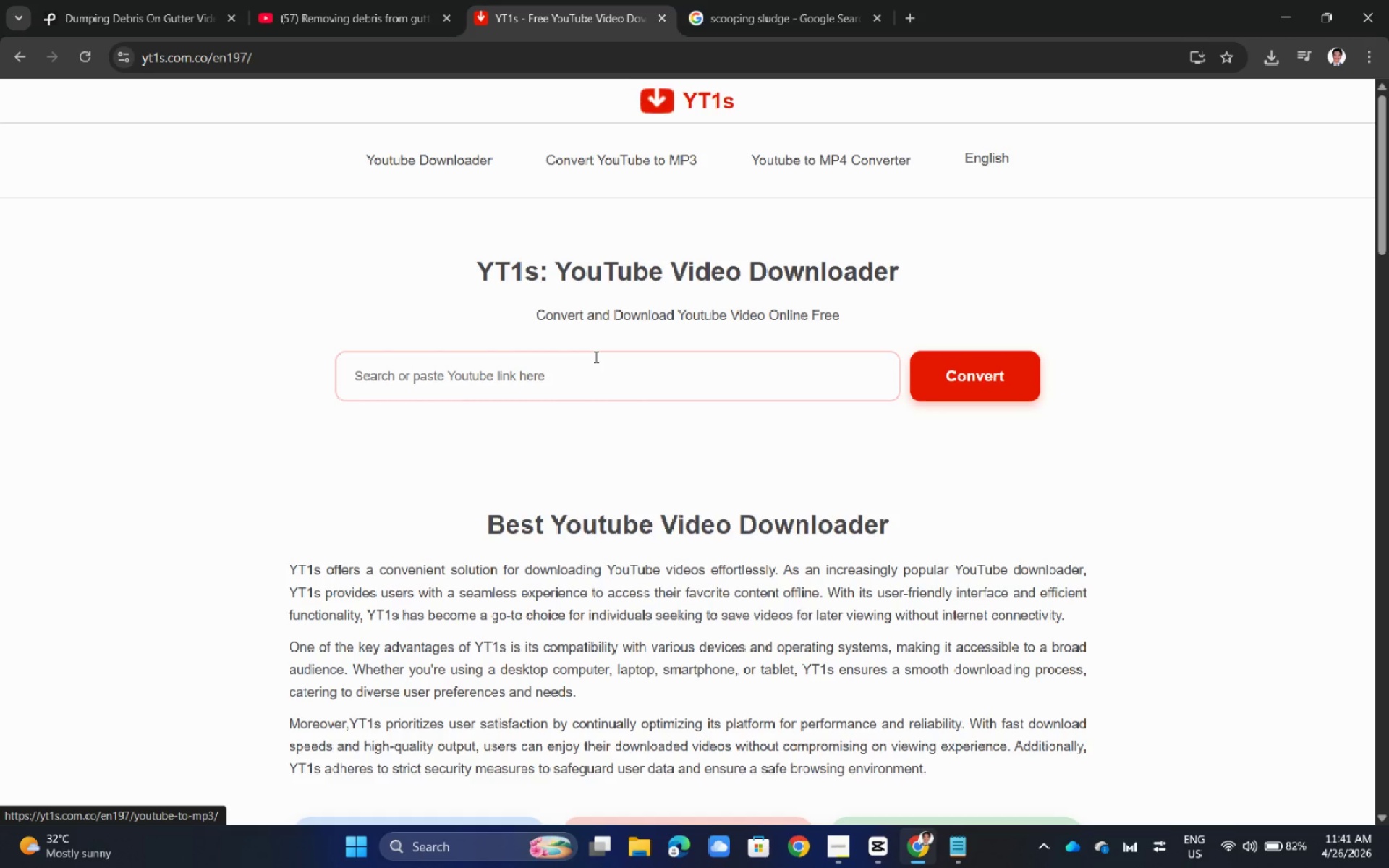 
left_click([595, 357])
 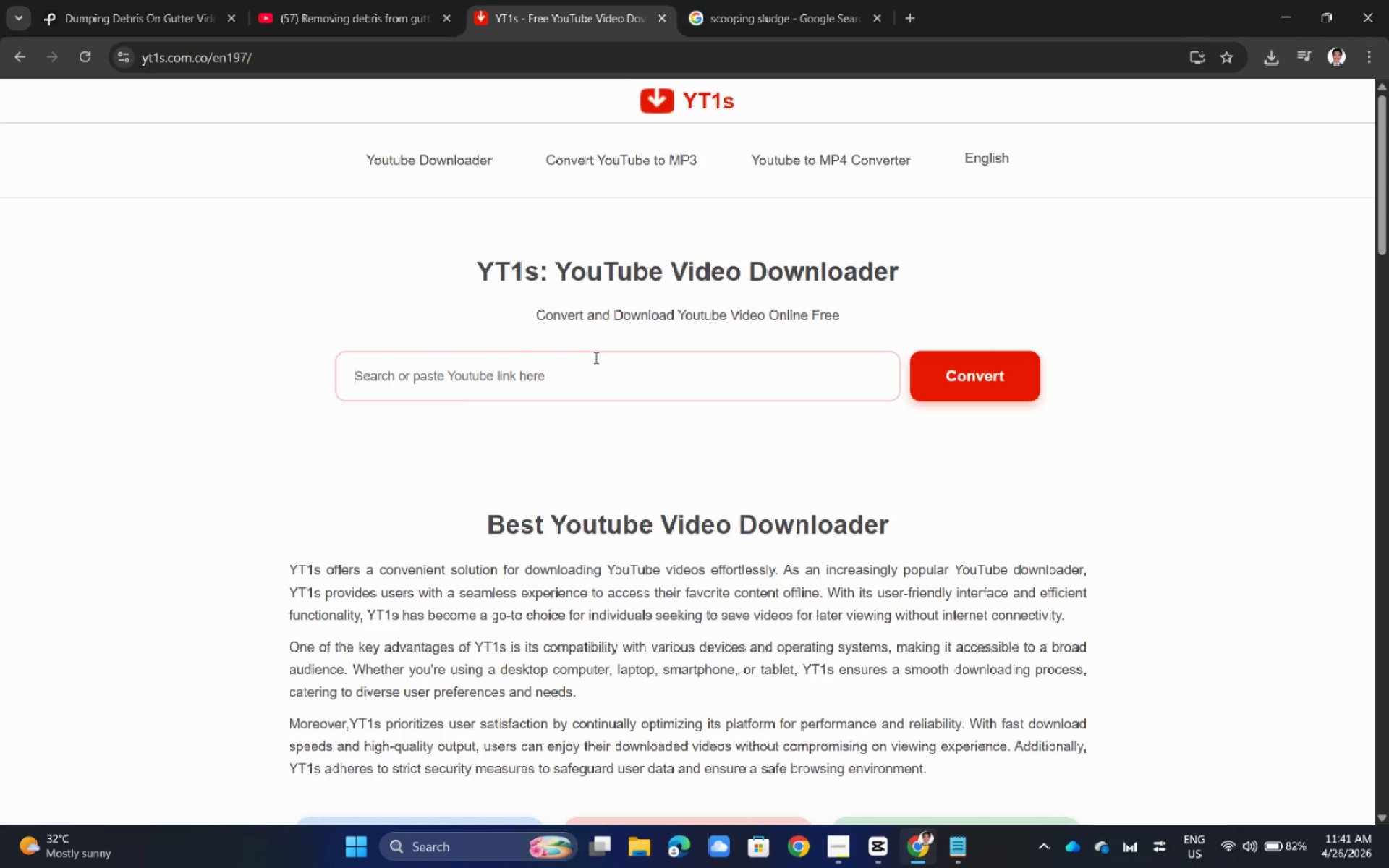 
key(Control+ControlLeft)
 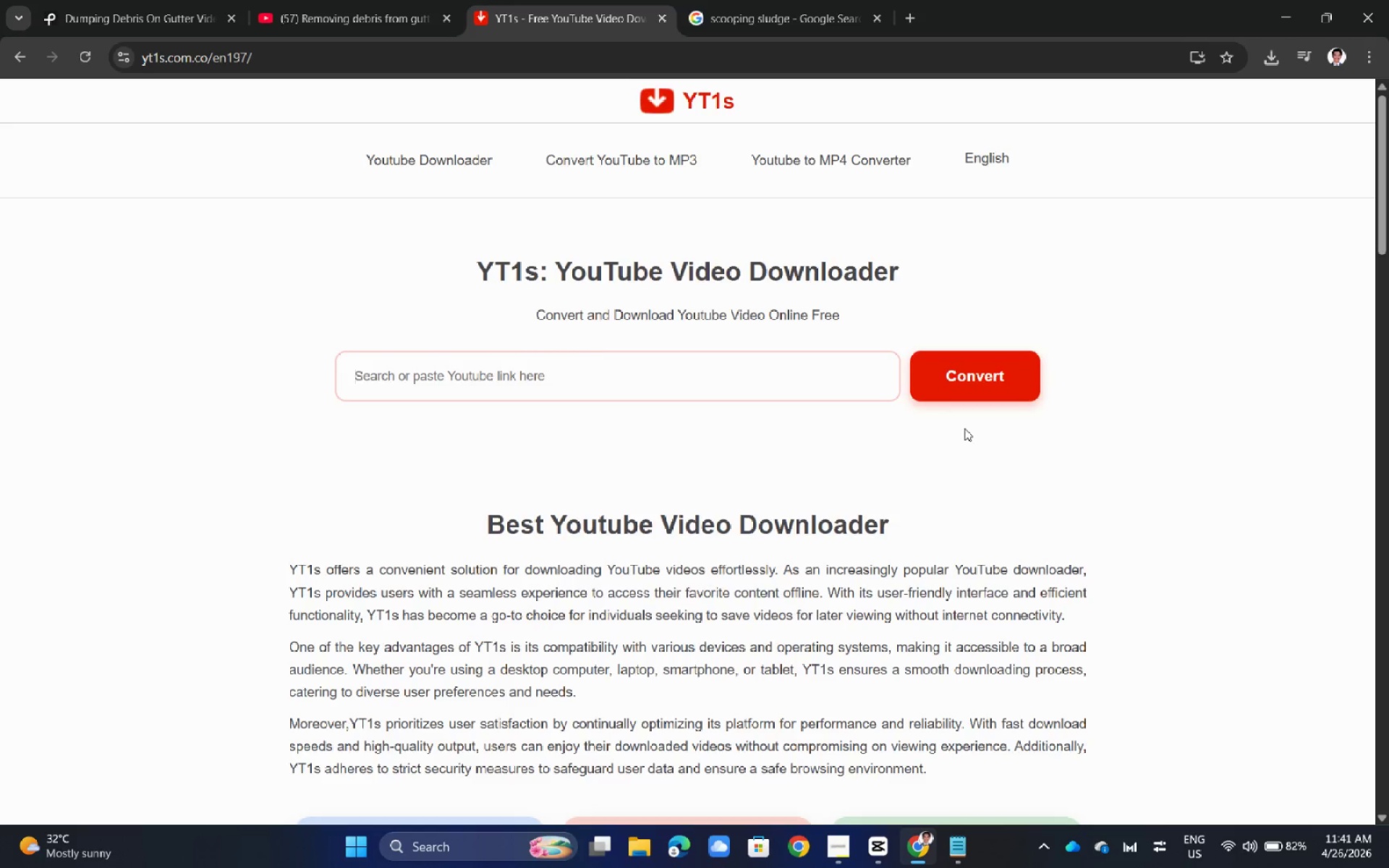 
key(Control+V)
 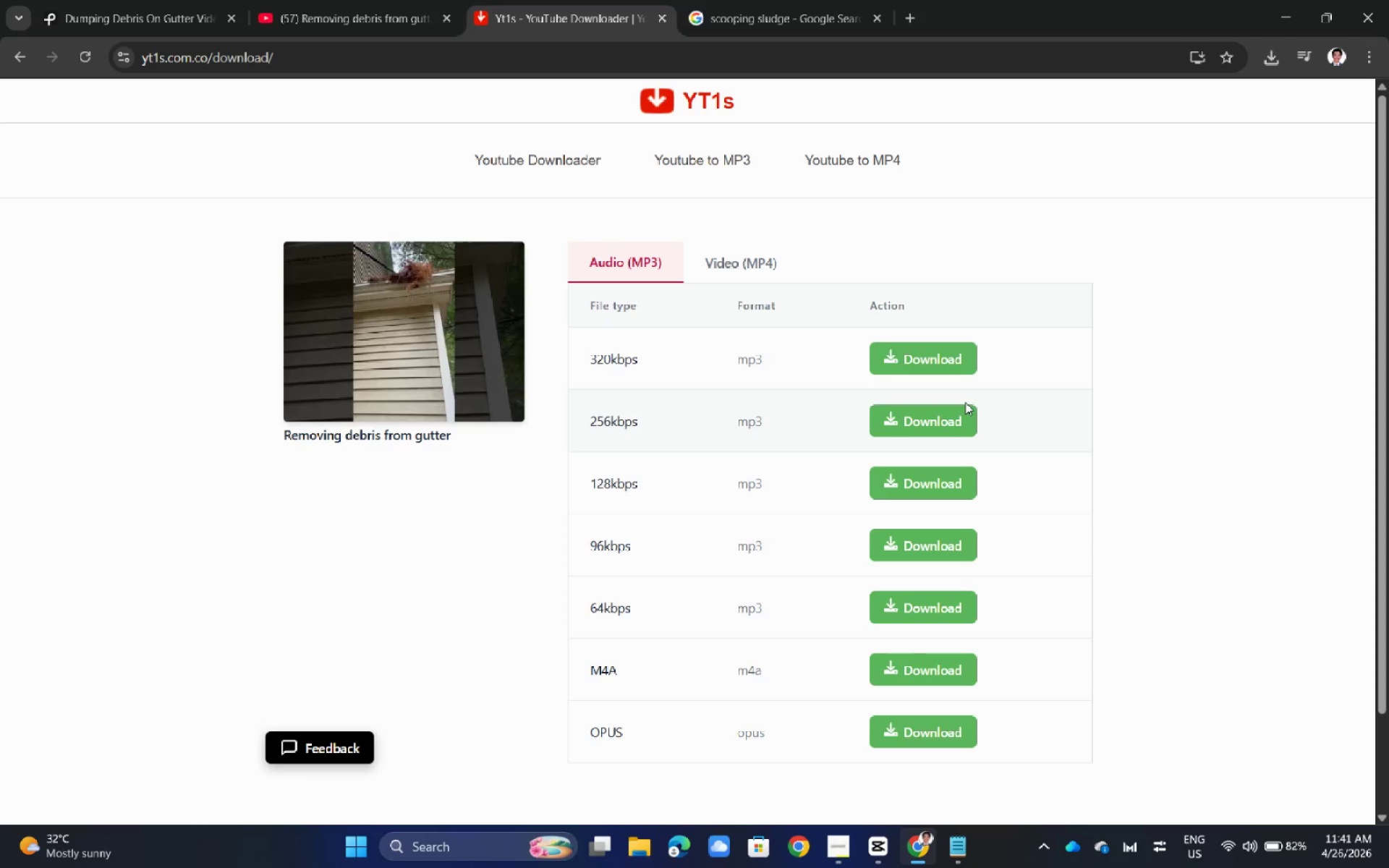 
left_click([751, 266])
 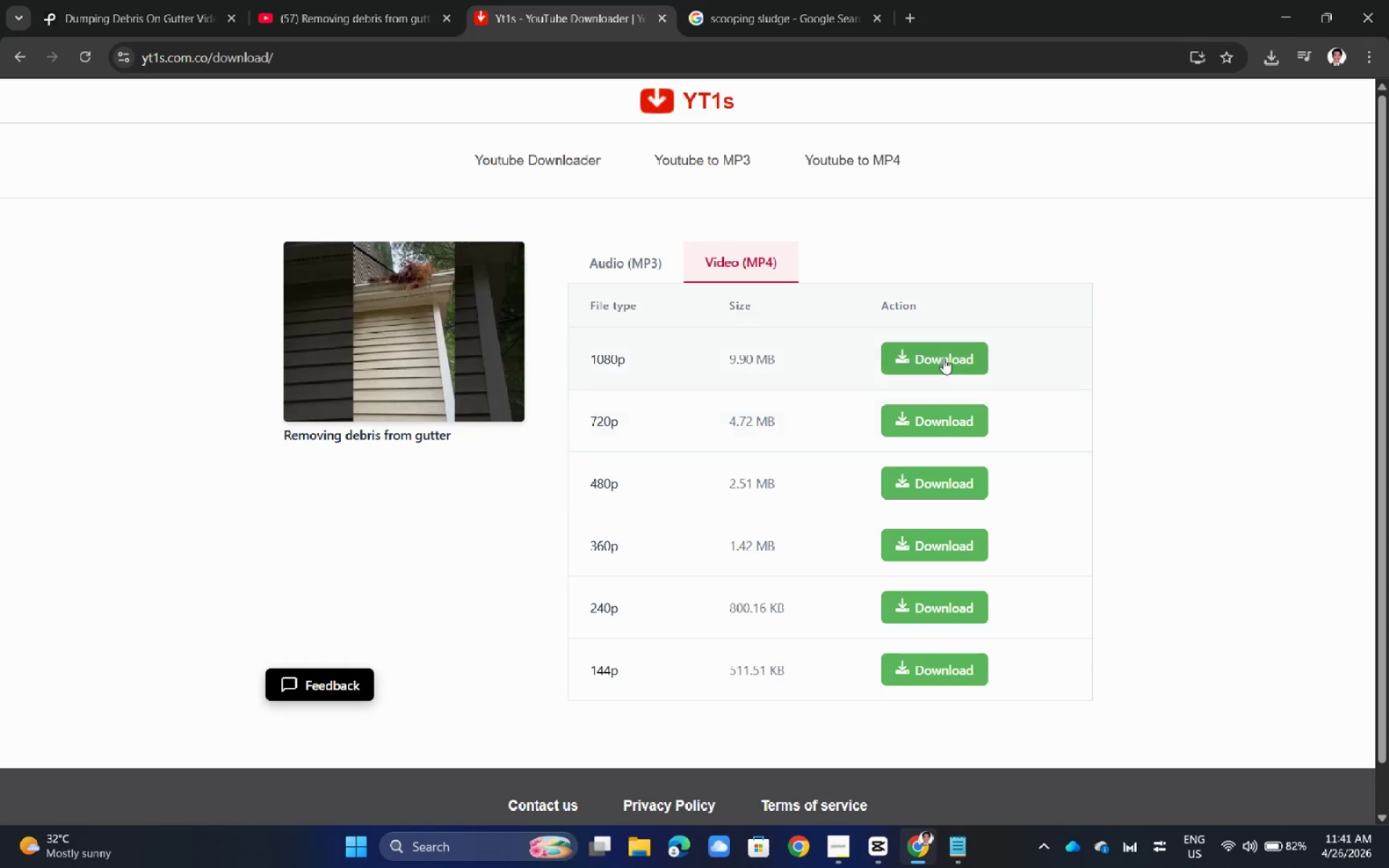 
left_click([942, 352])
 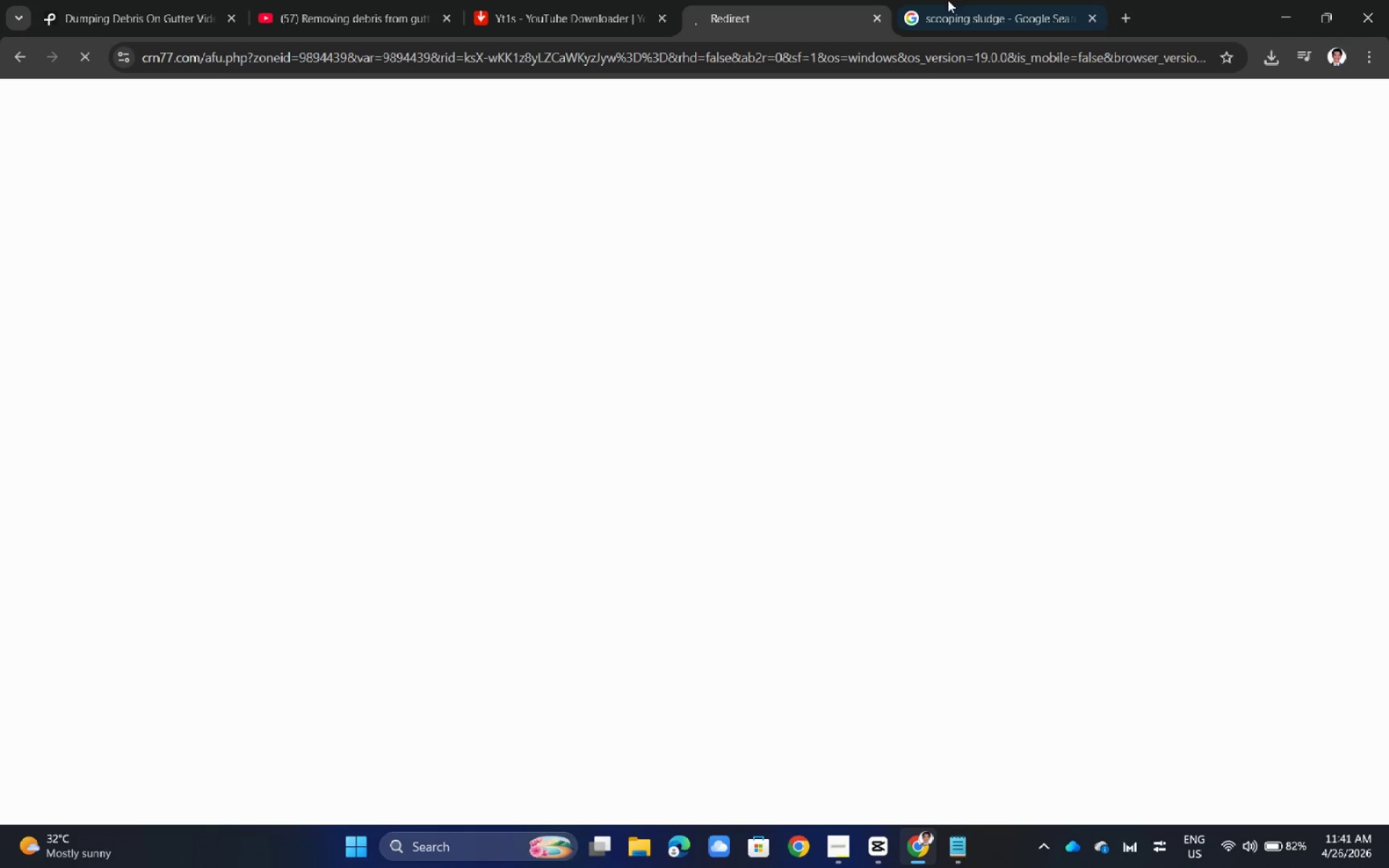 
left_click([880, 17])
 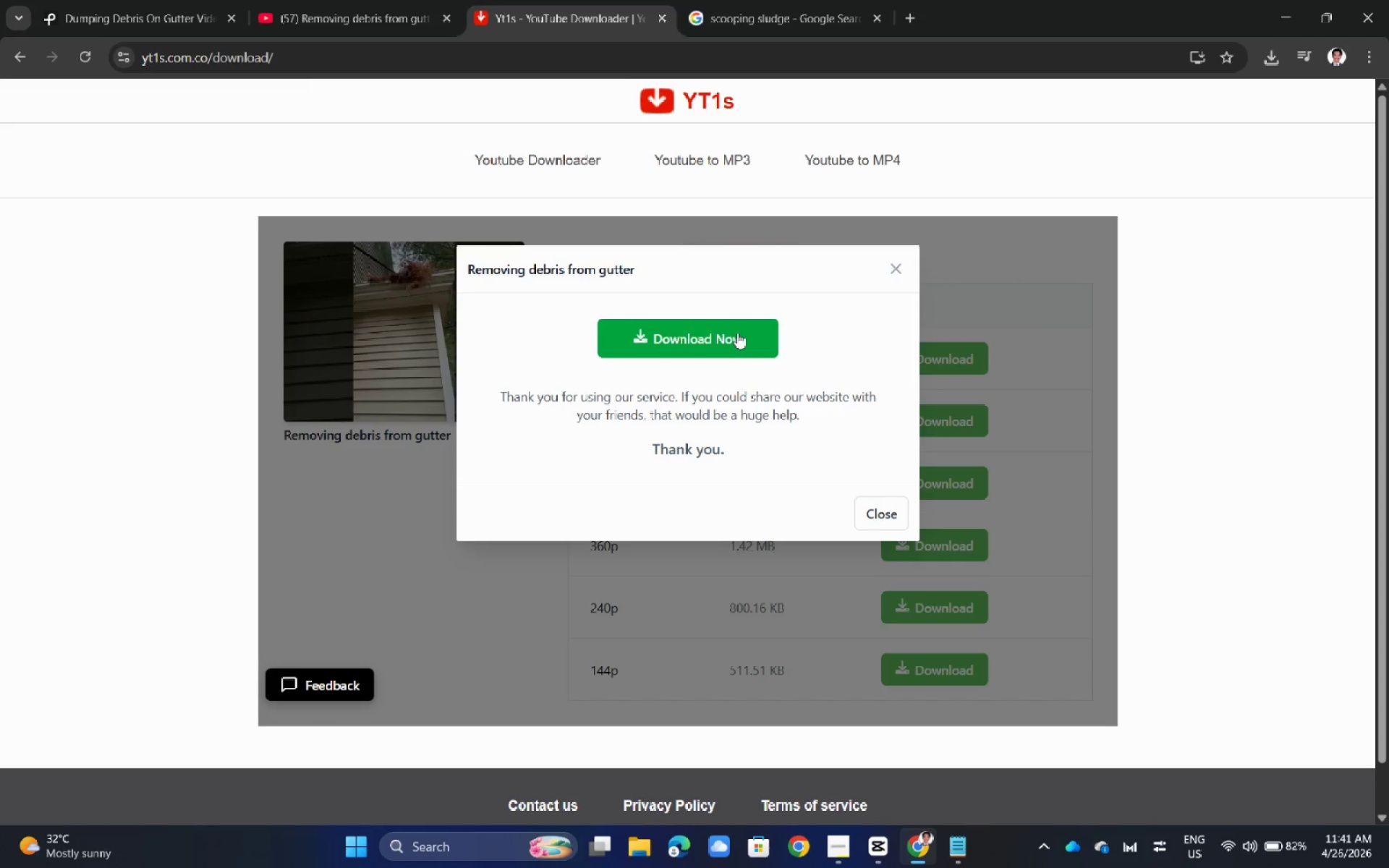 
left_click([693, 325])
 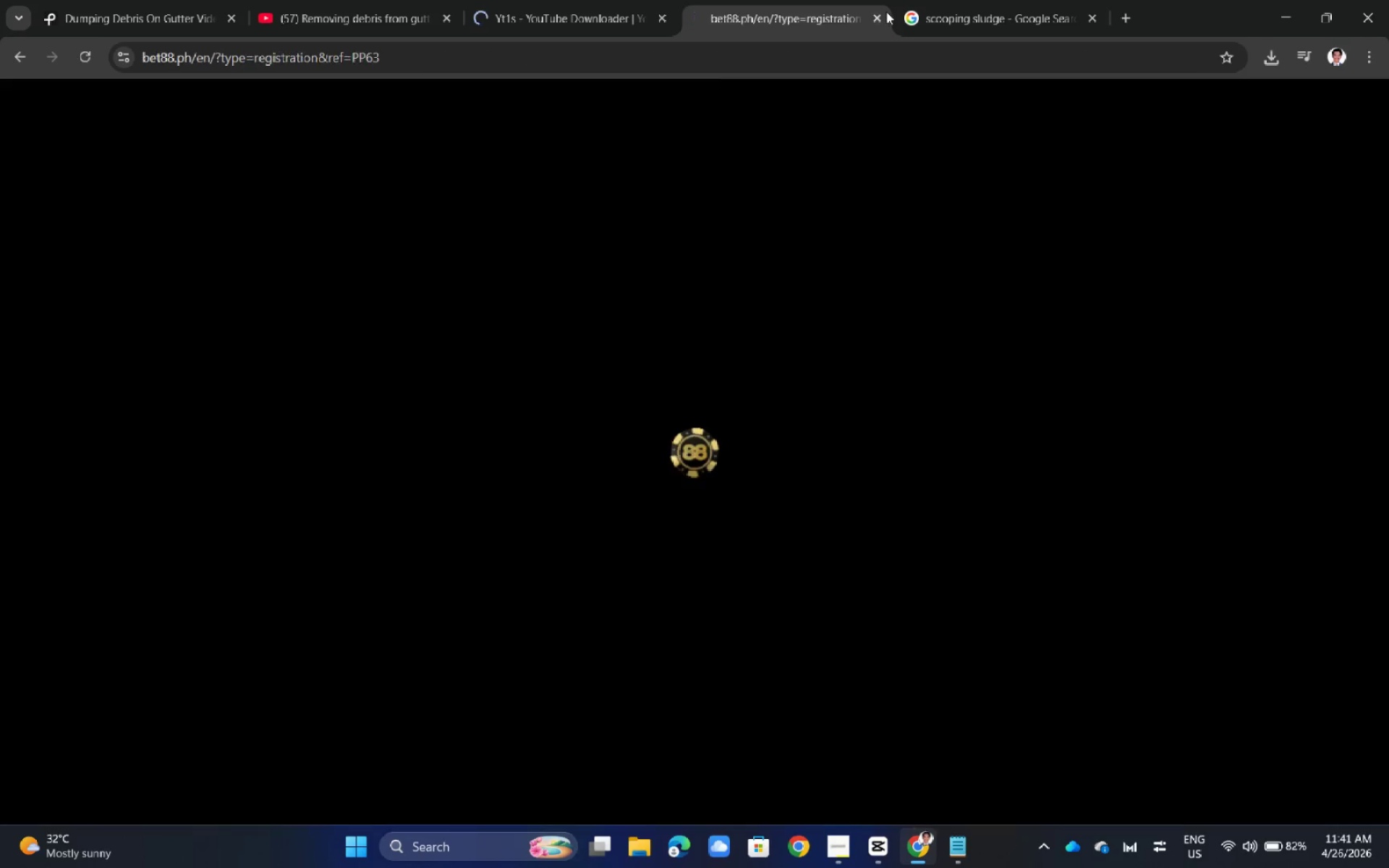 
double_click([880, 14])
 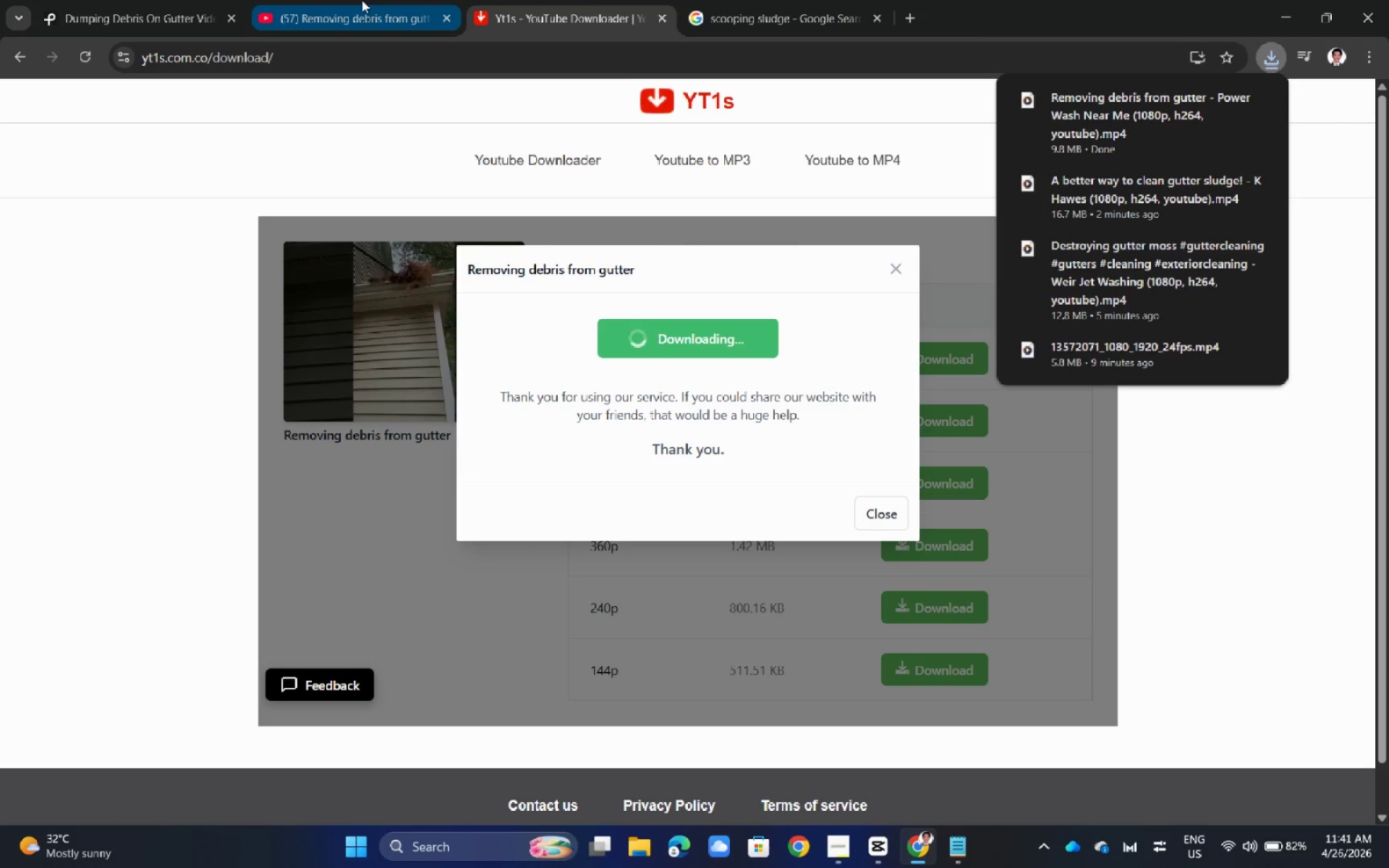 
left_click([295, 0])
 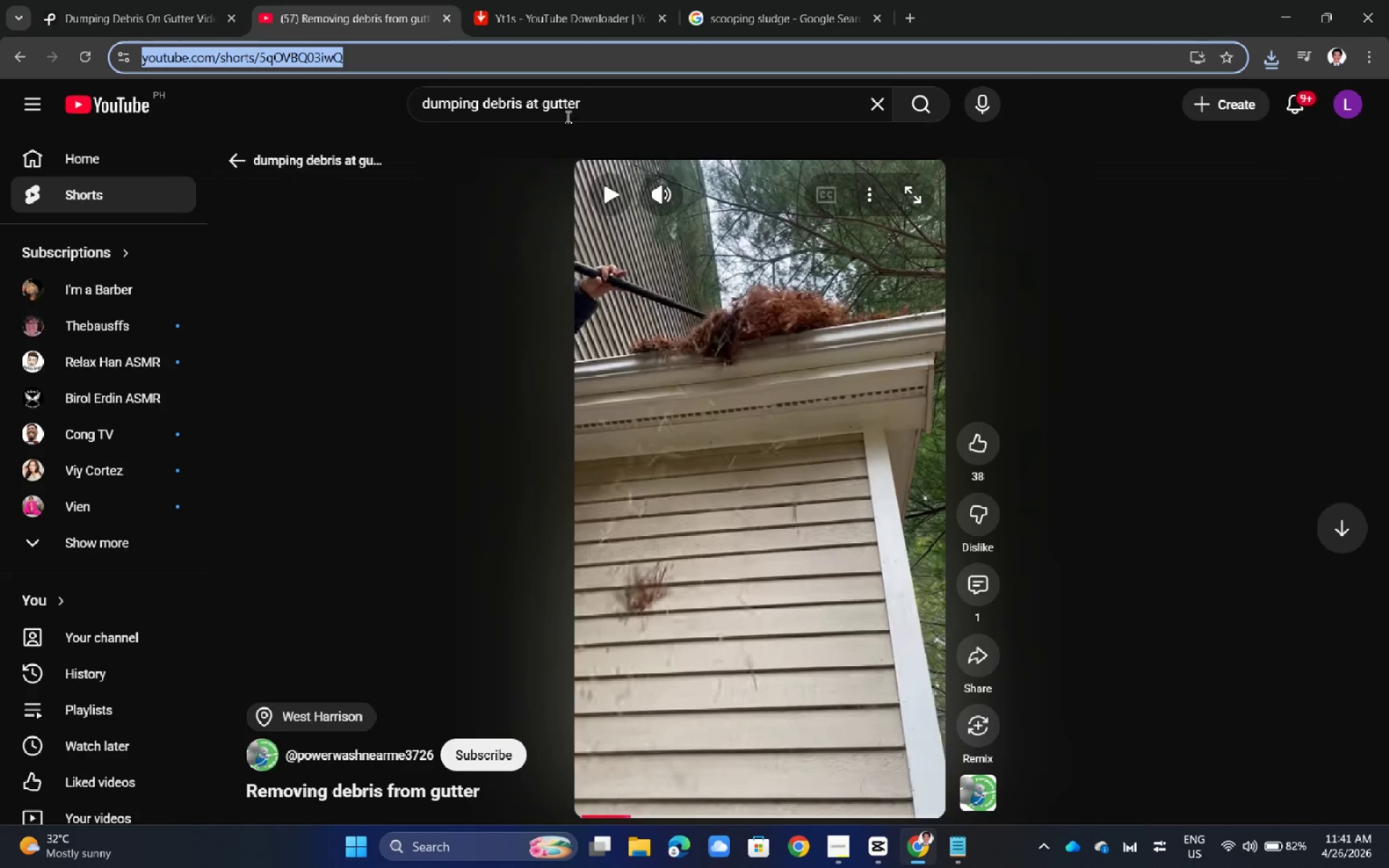 
double_click([567, 112])
 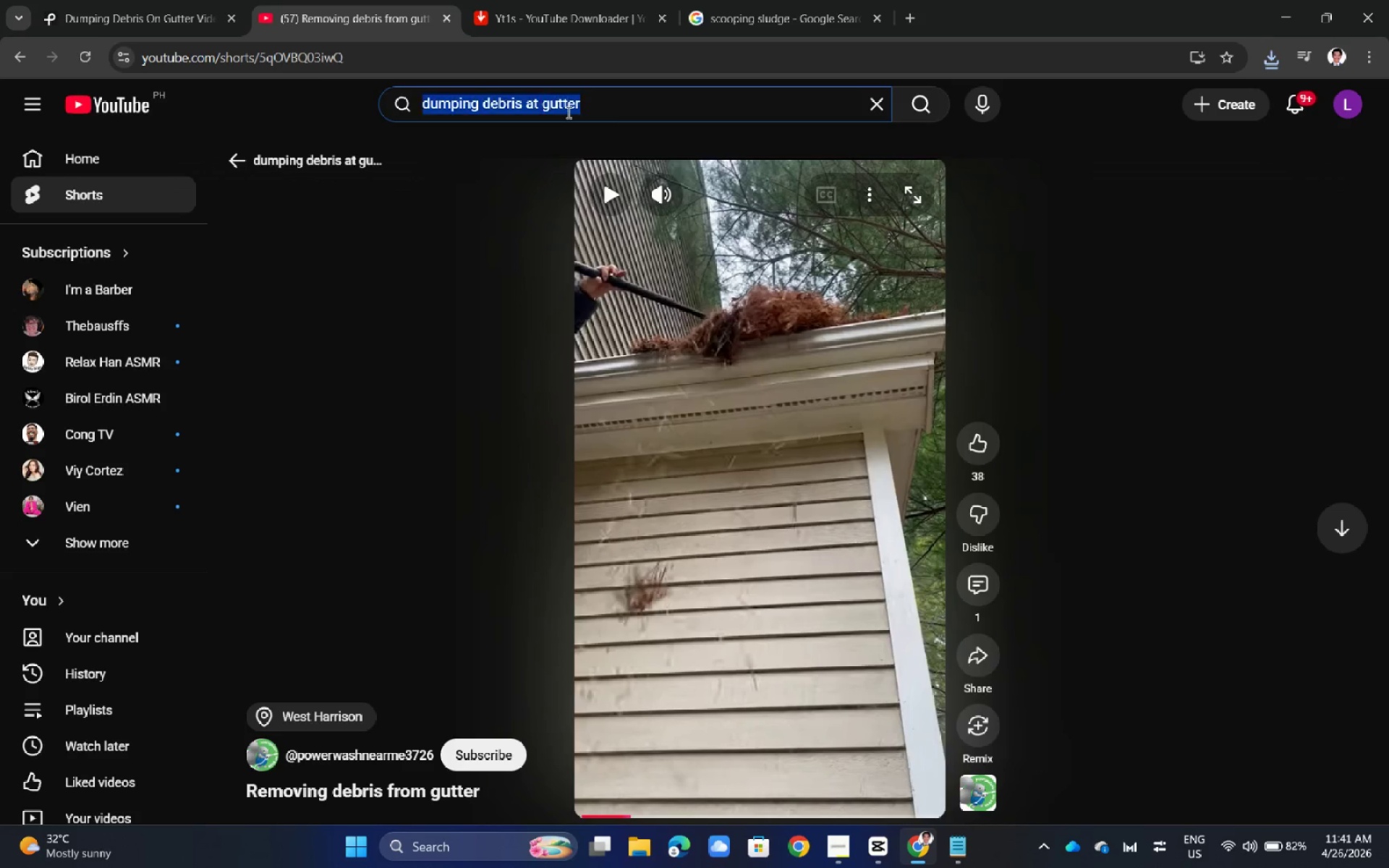 
triple_click([567, 112])
 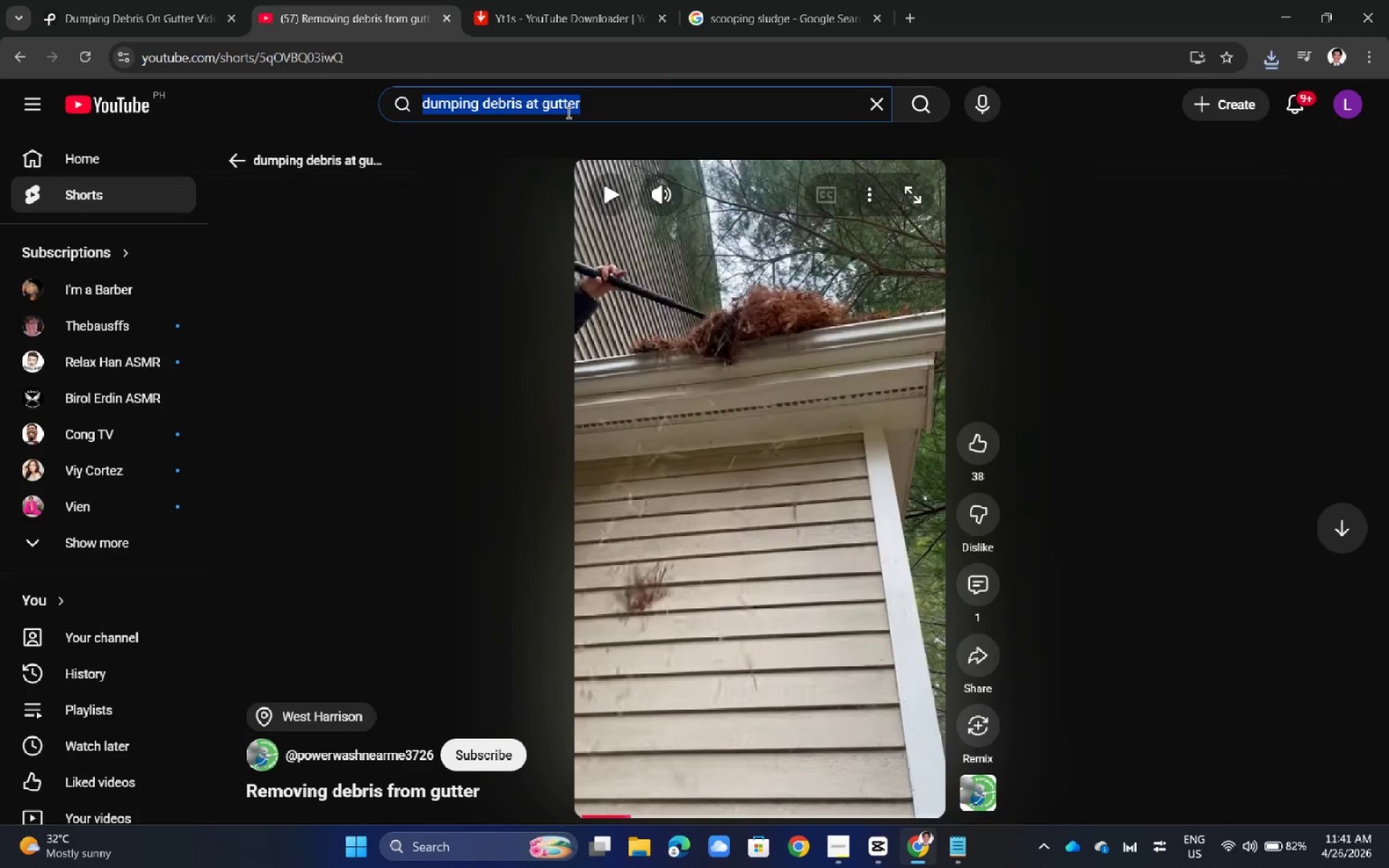 
type(pulling o)
key(Backspace)
type(roots)
key(Backspace)
key(Backspace)
key(Backspace)
key(Backspace)
key(Backspace)
type(moss strands at )
 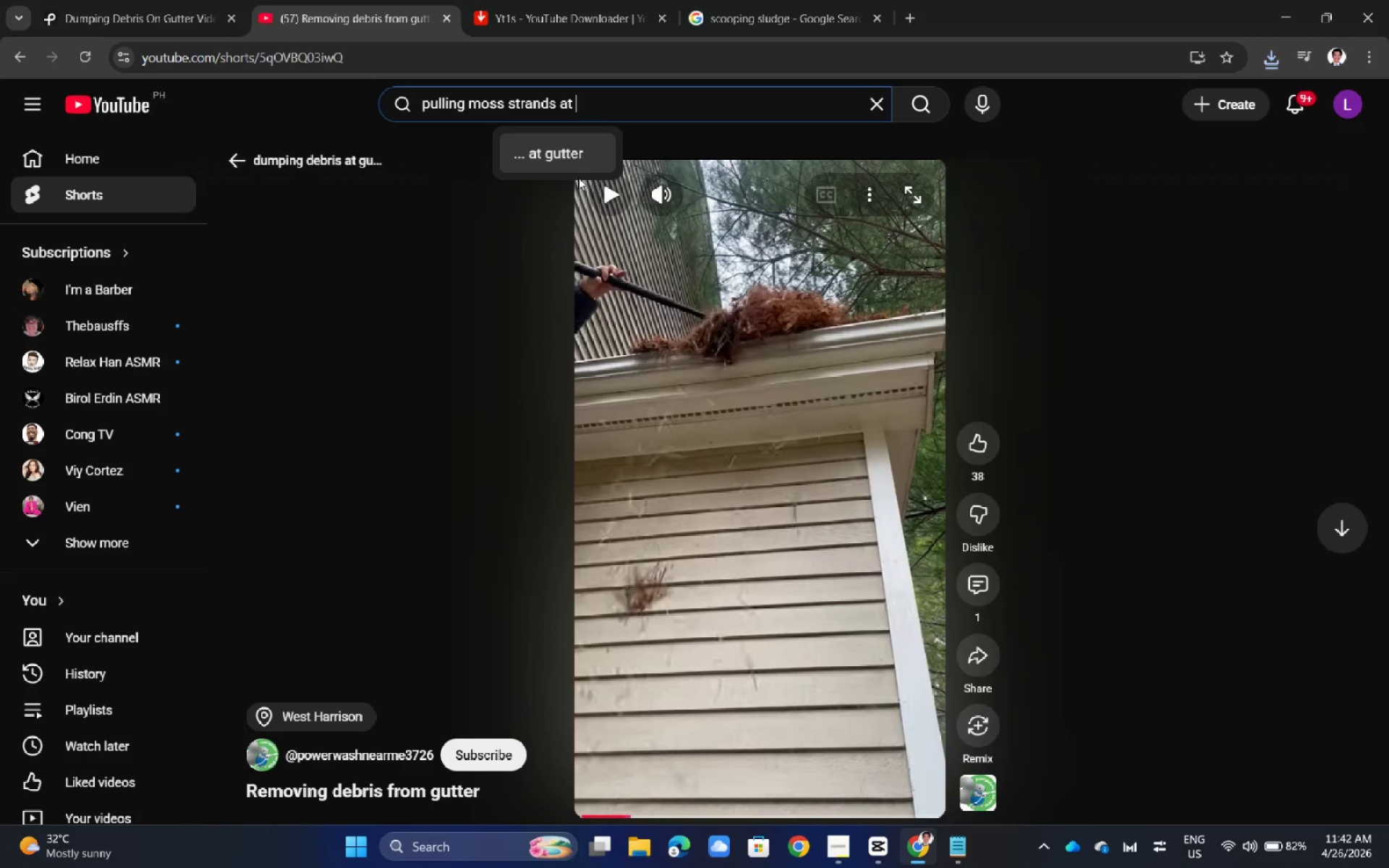 
left_click([577, 169])
 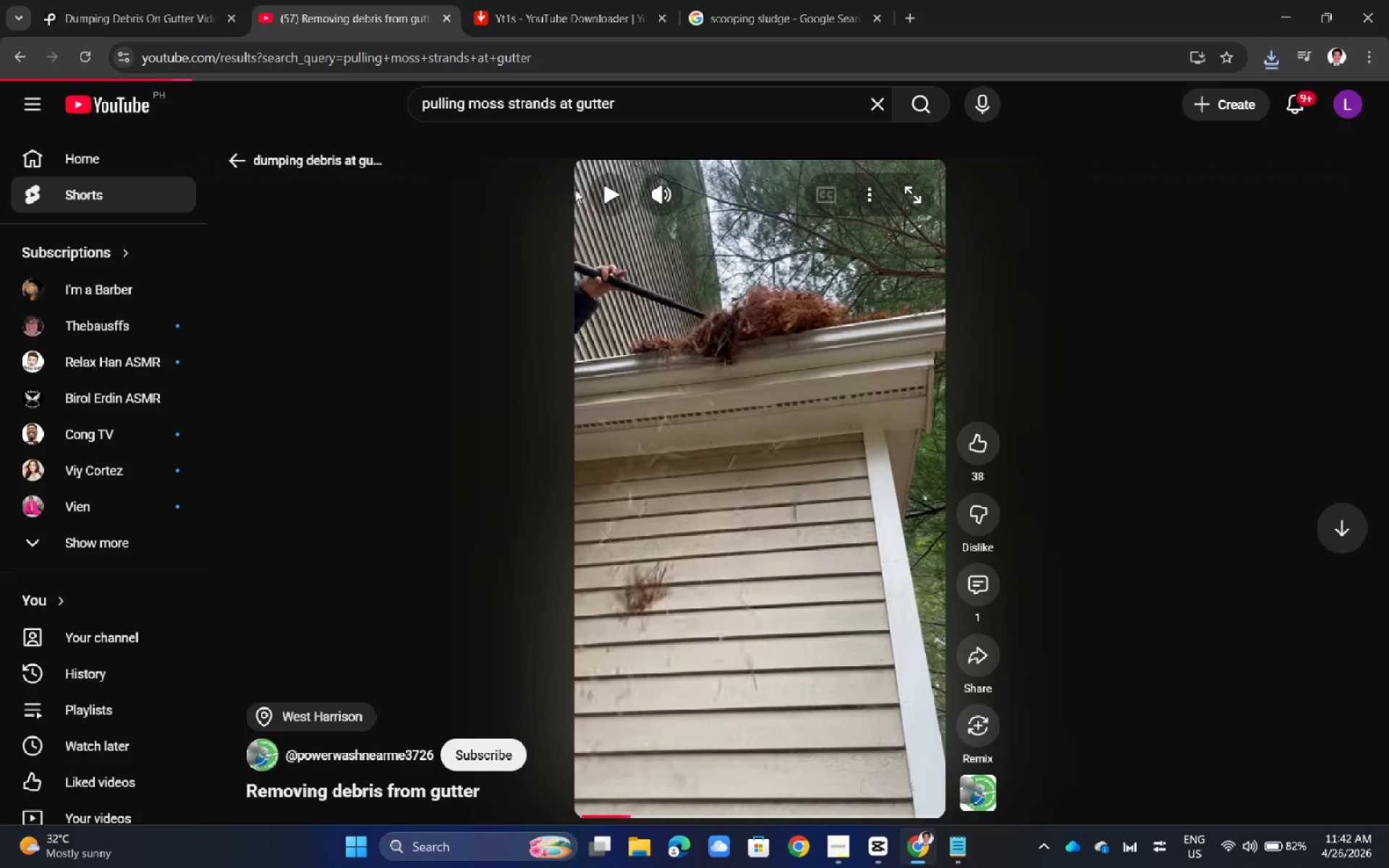 
mouse_move([590, 199])
 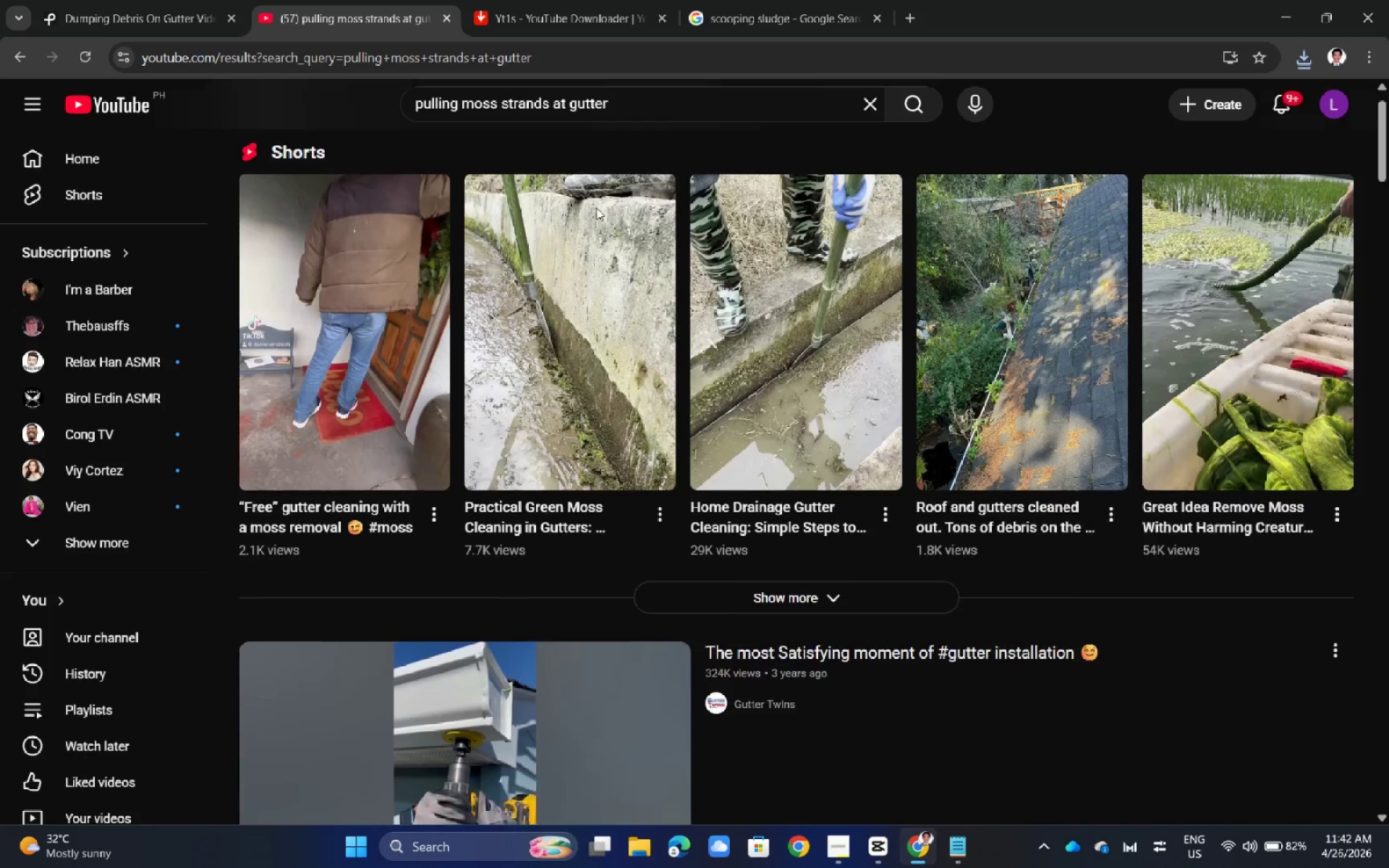 
scroll: coordinate [709, 375], scroll_direction: down, amount: 10.0
 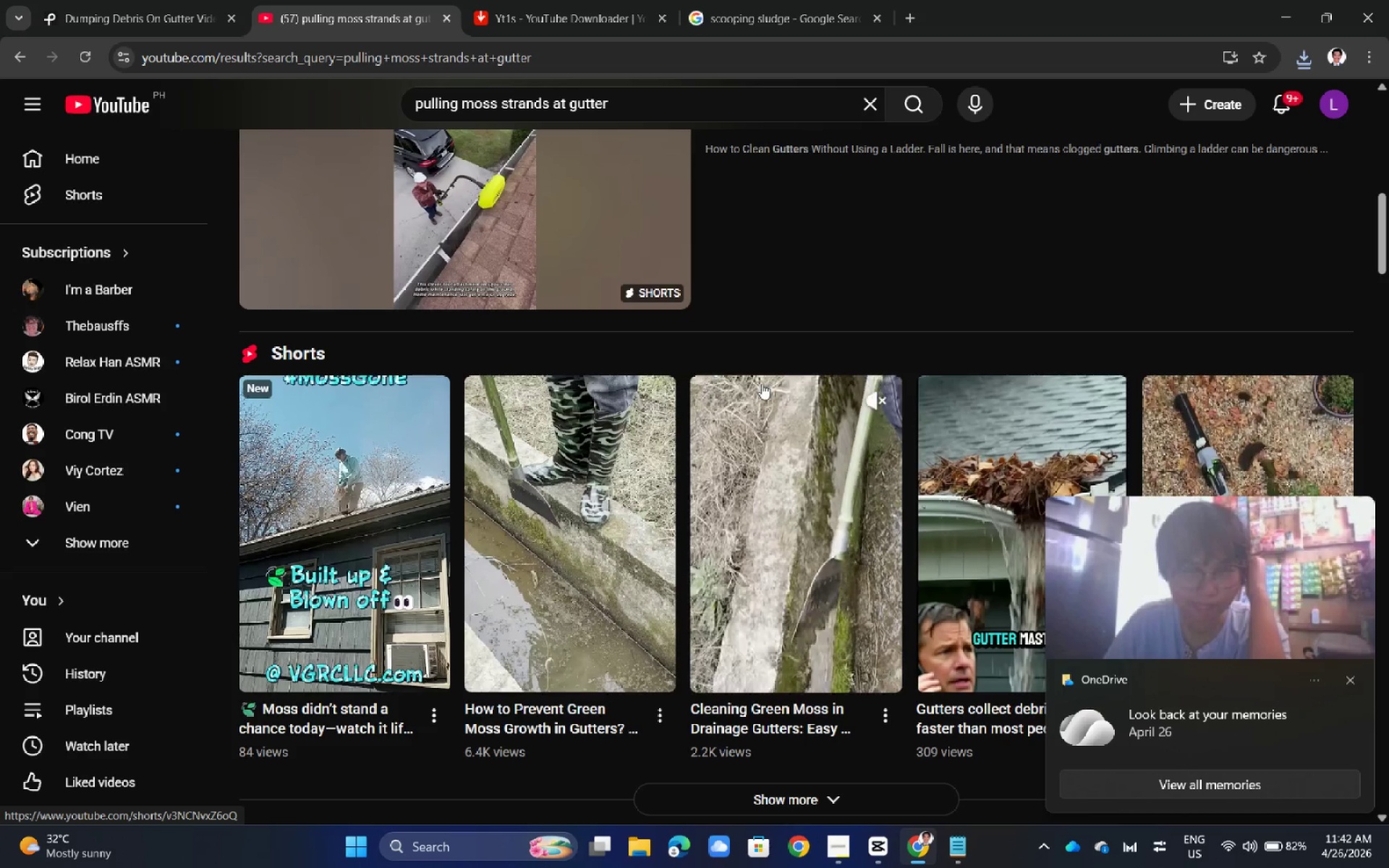 
left_click([1351, 682])
 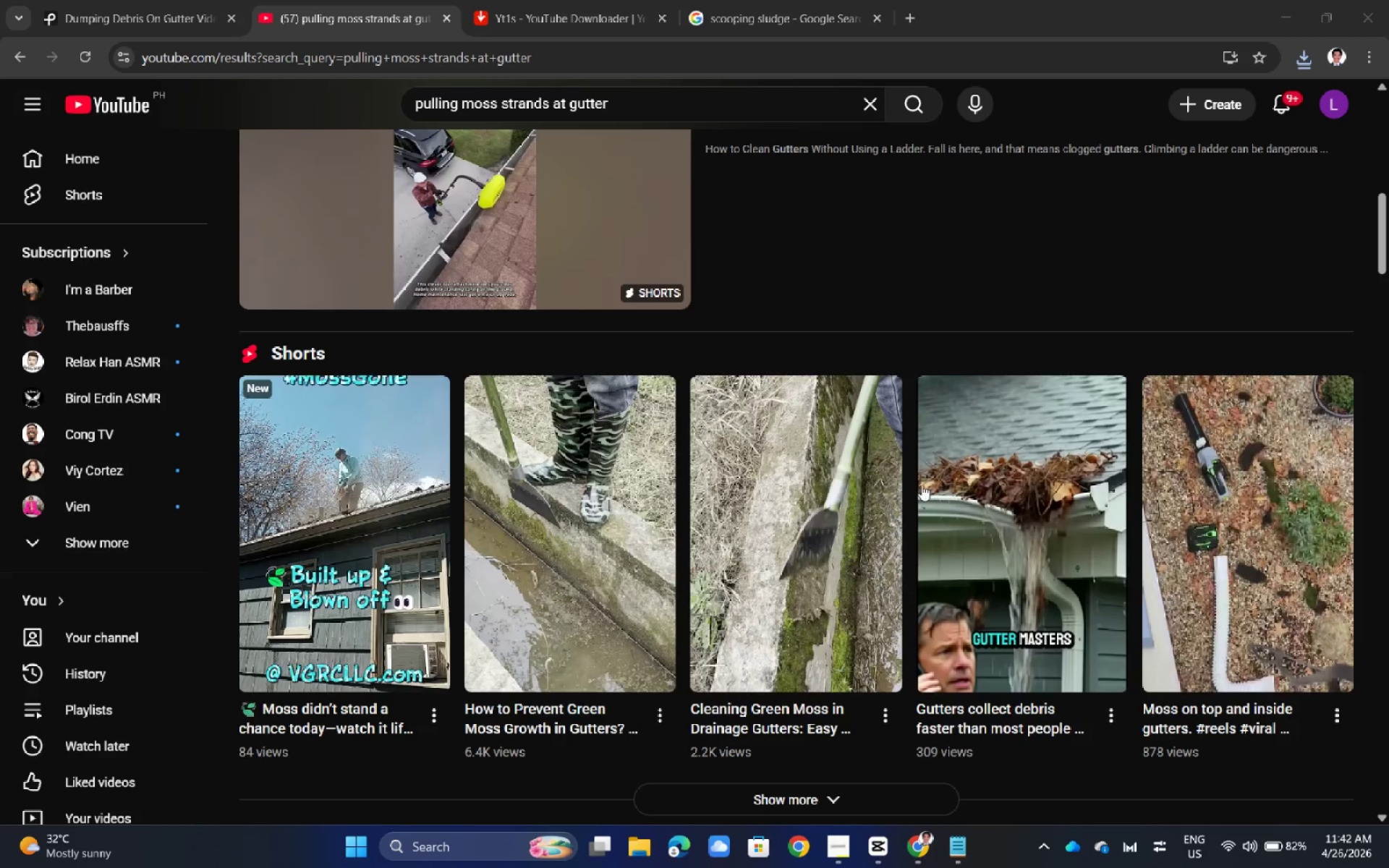 
scroll: coordinate [792, 314], scroll_direction: up, amount: 19.0
 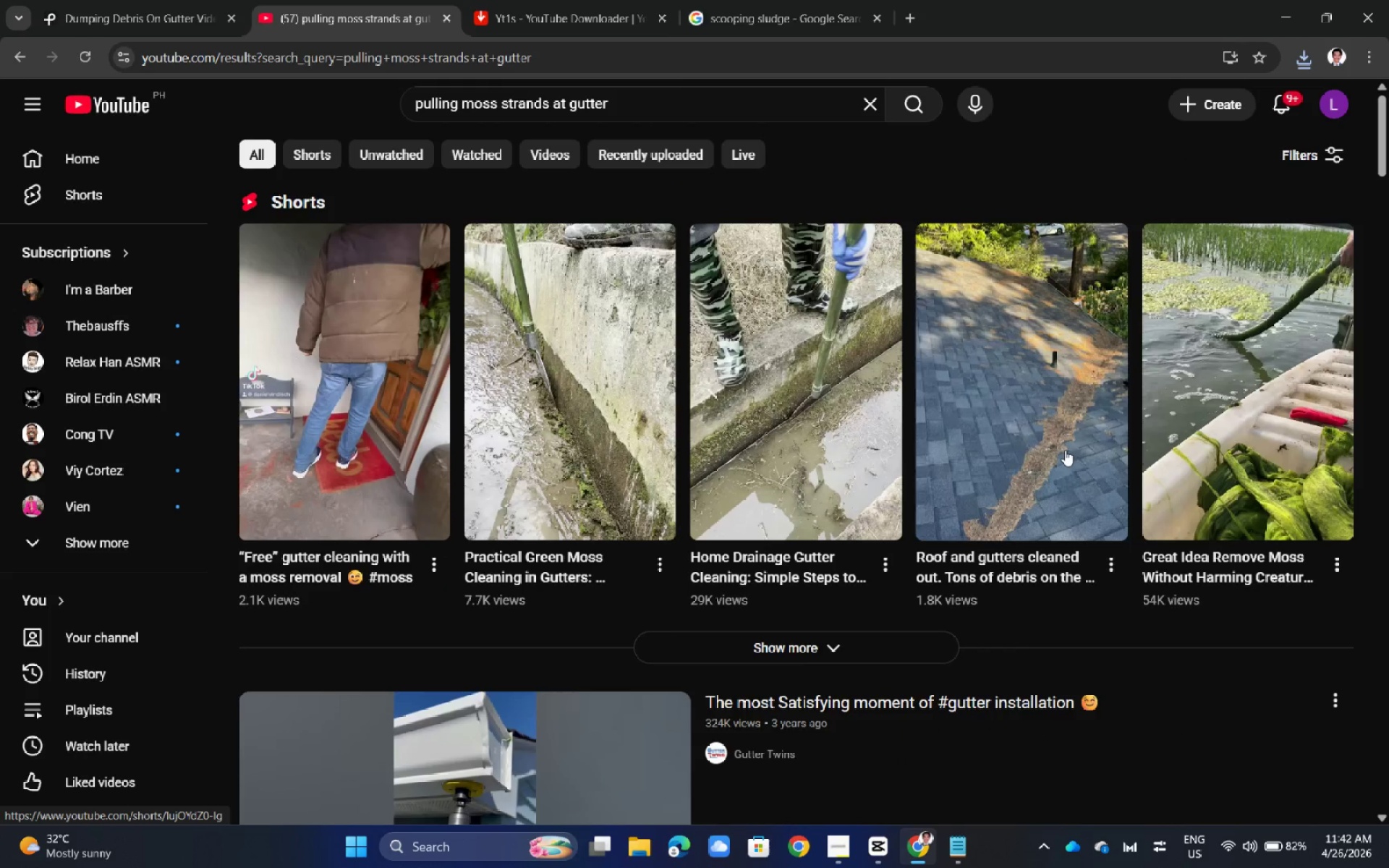 
wait(6.46)
 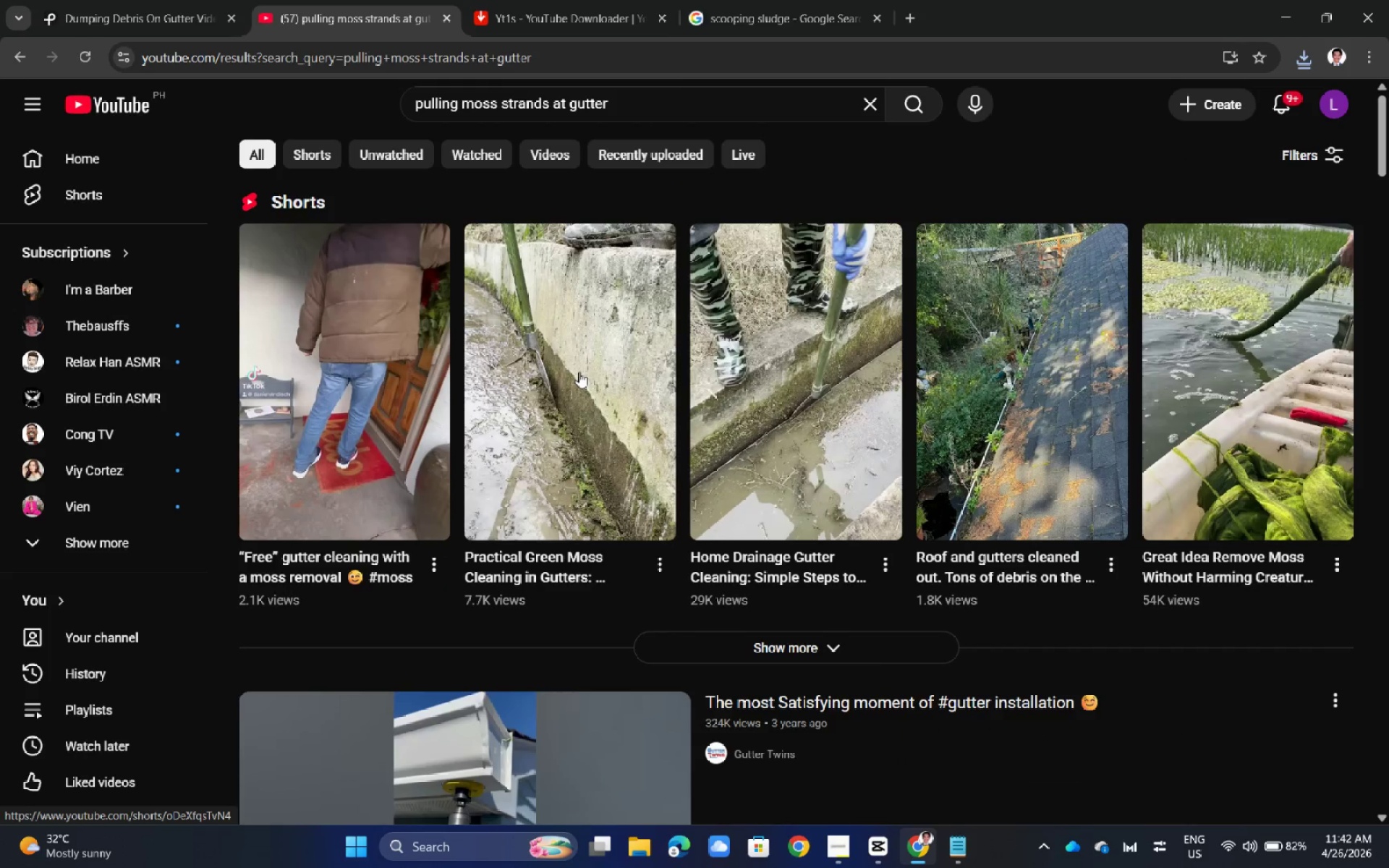 
left_click([800, 651])
 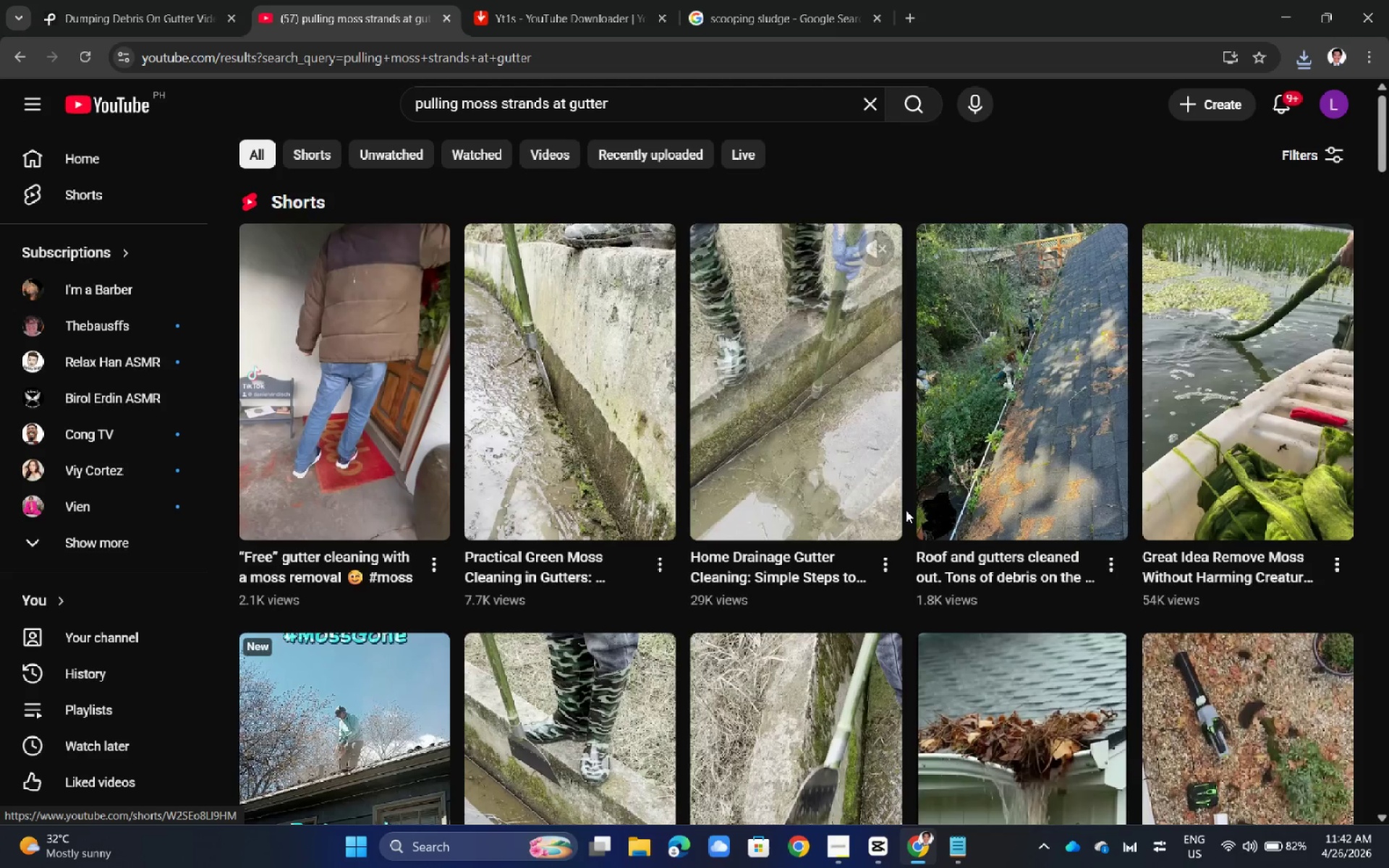 
scroll: coordinate [428, 498], scroll_direction: down, amount: 8.0
 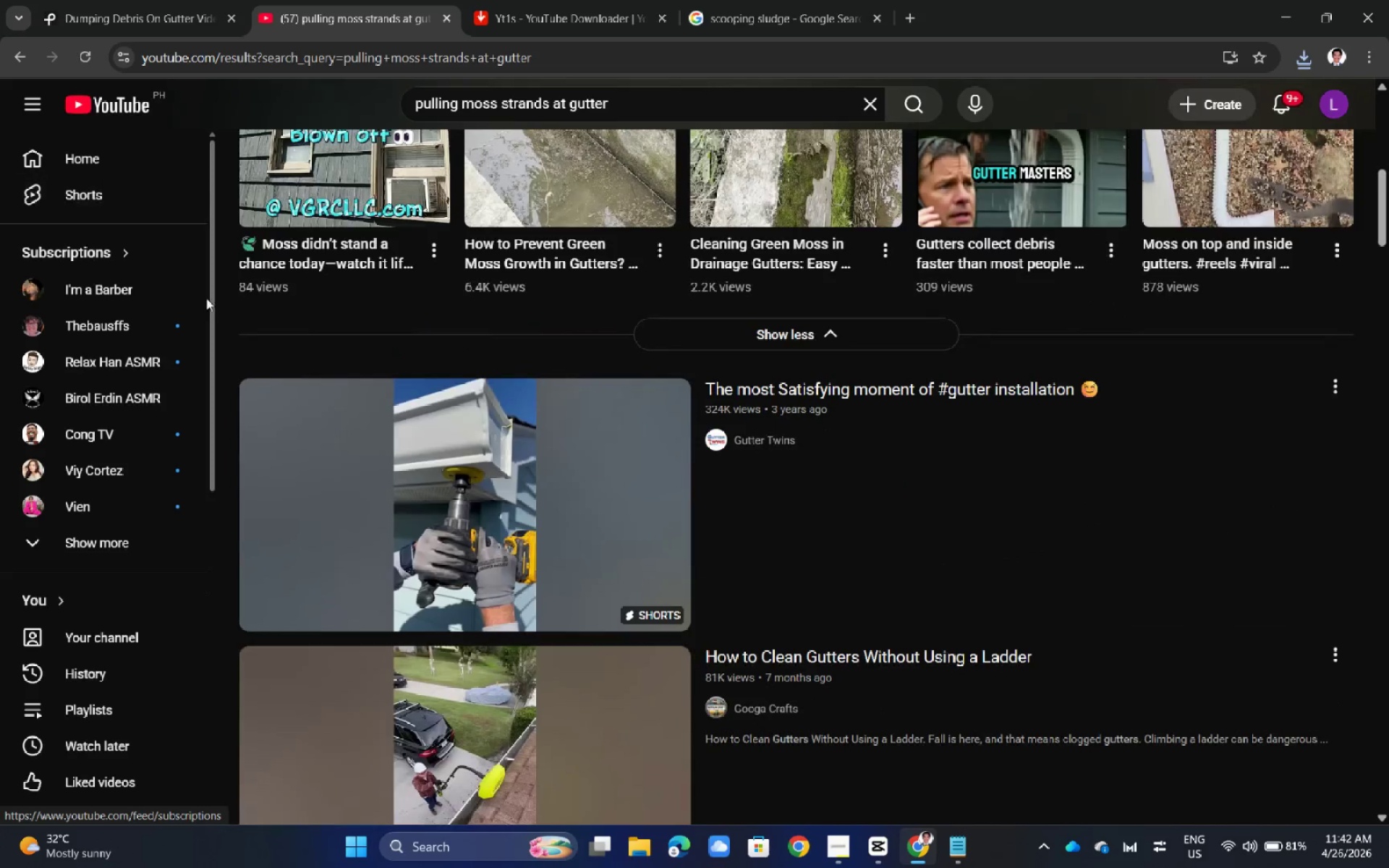 
scroll: coordinate [698, 422], scroll_direction: up, amount: 20.0
 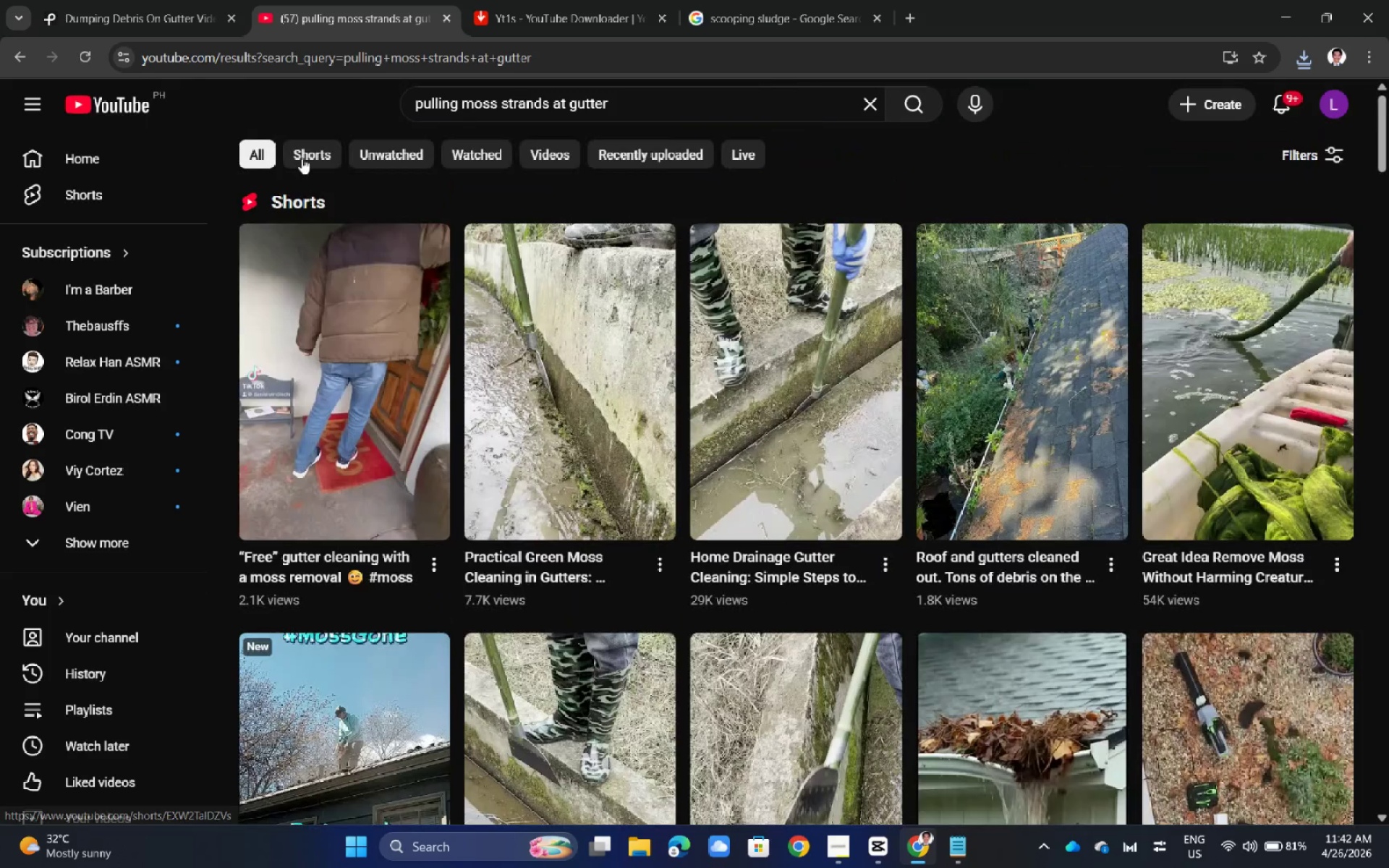 
left_click([302, 158])
 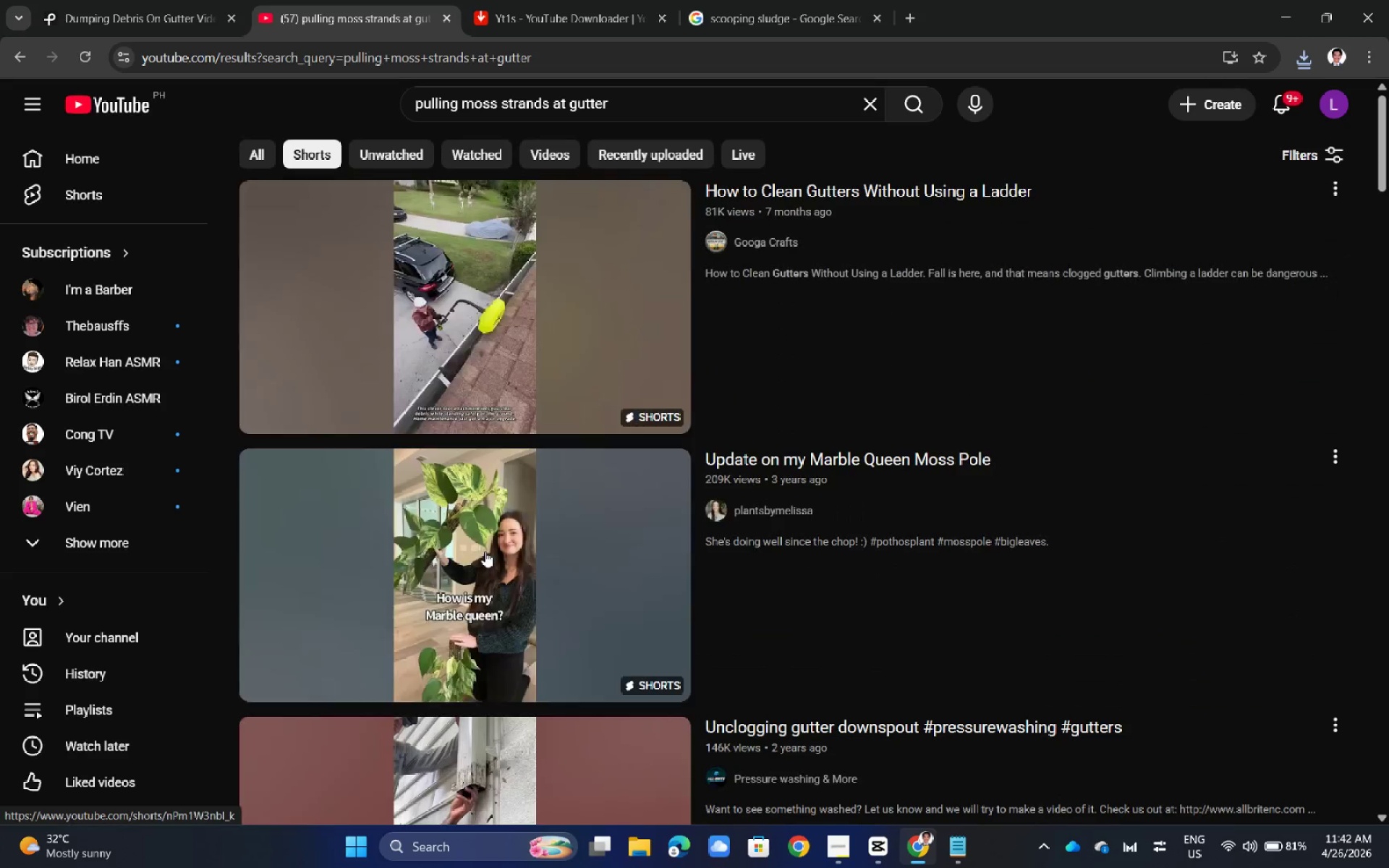 
scroll: coordinate [488, 459], scroll_direction: down, amount: 6.0
 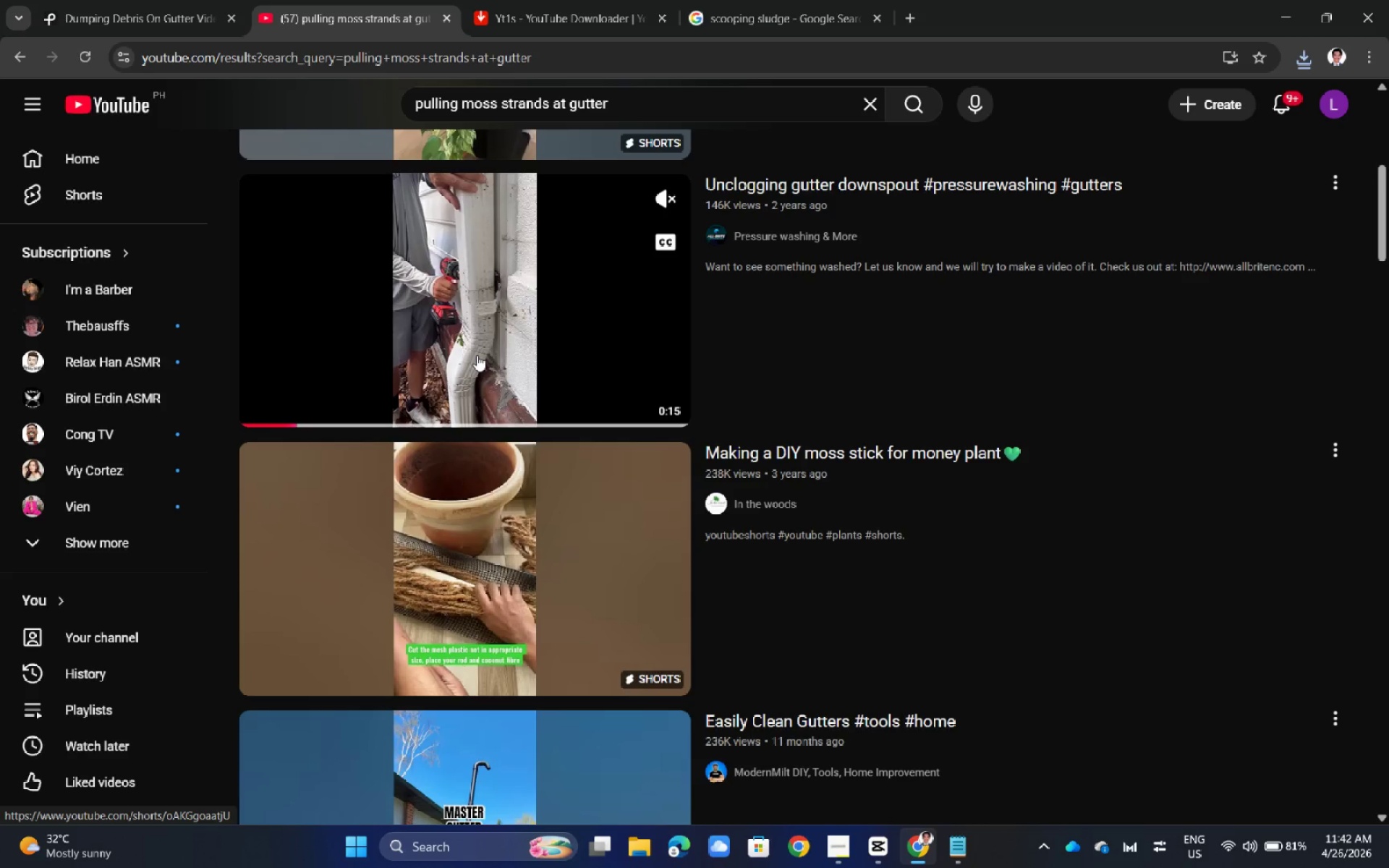 
wait(7.56)
 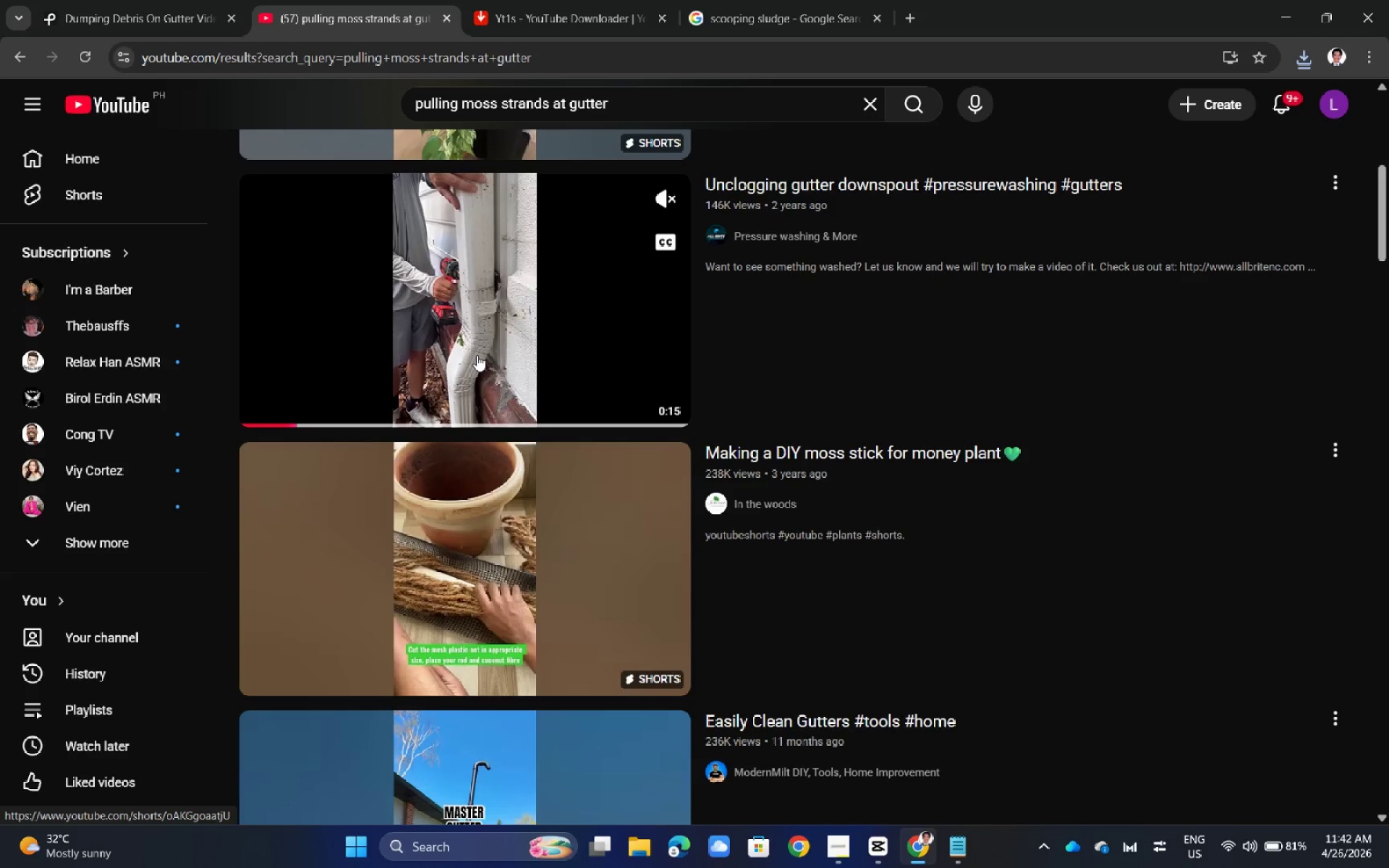 
left_click([485, 341])
 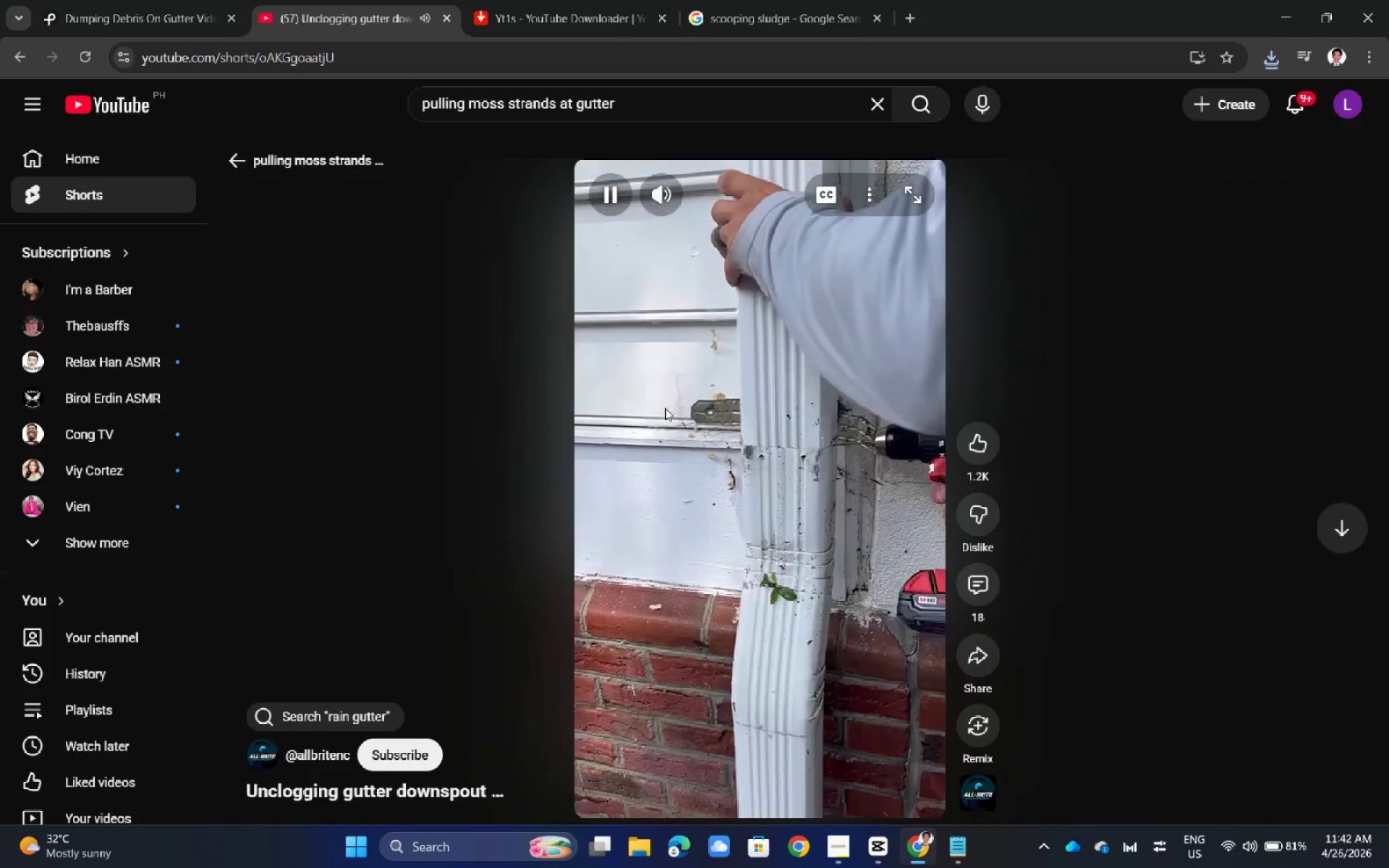 
left_click([665, 408])
 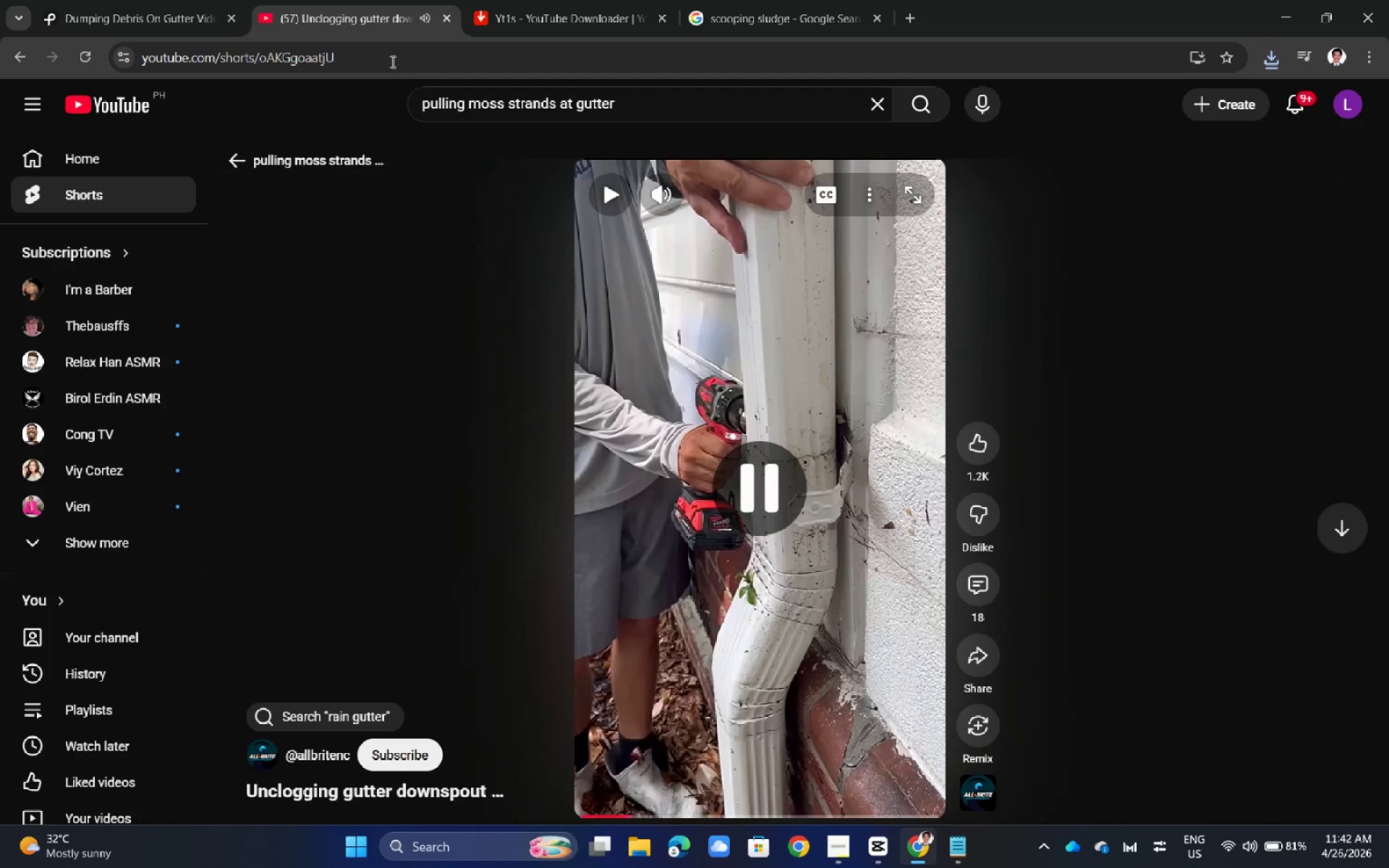 
left_click([389, 59])
 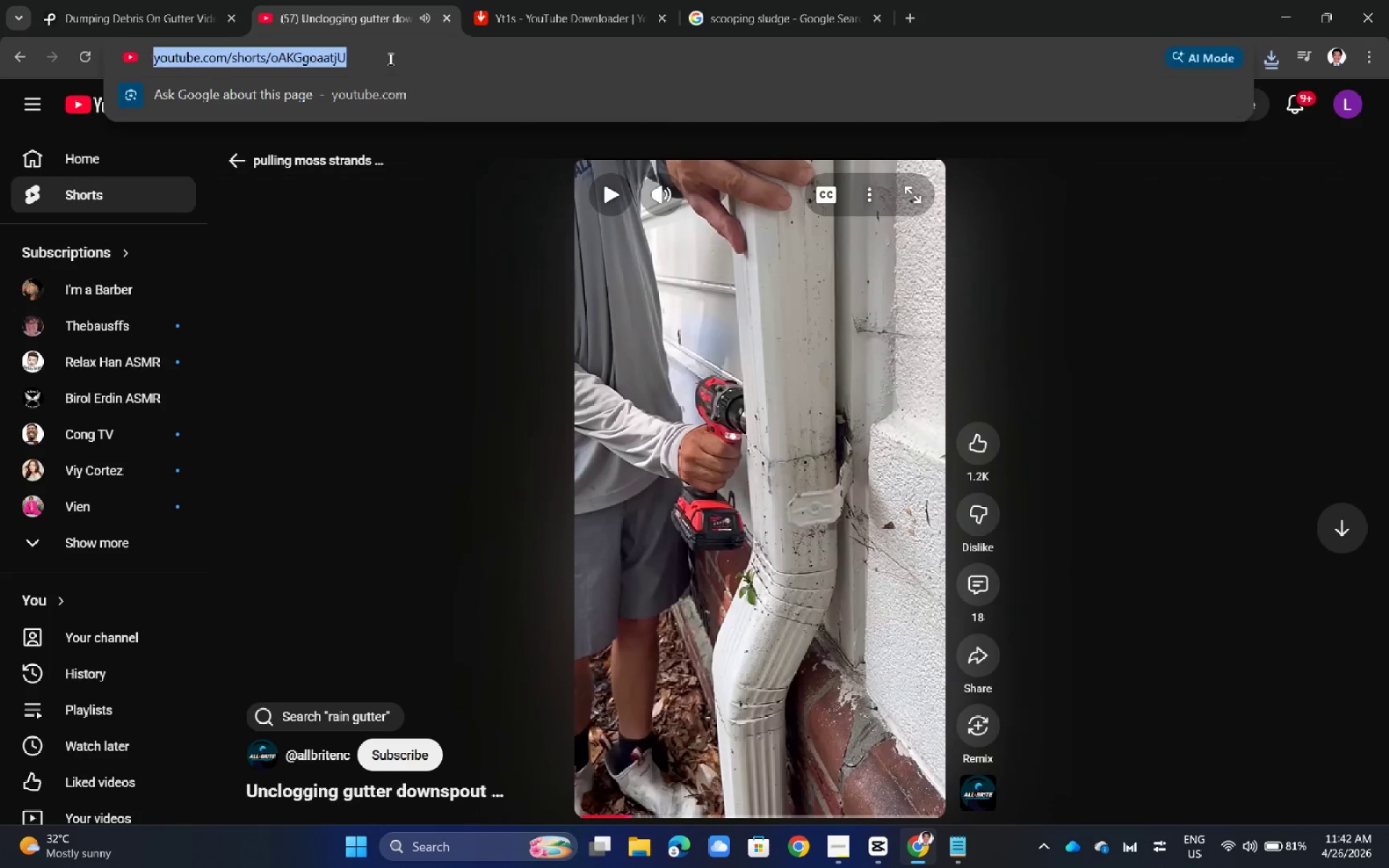 
key(Control+C)
 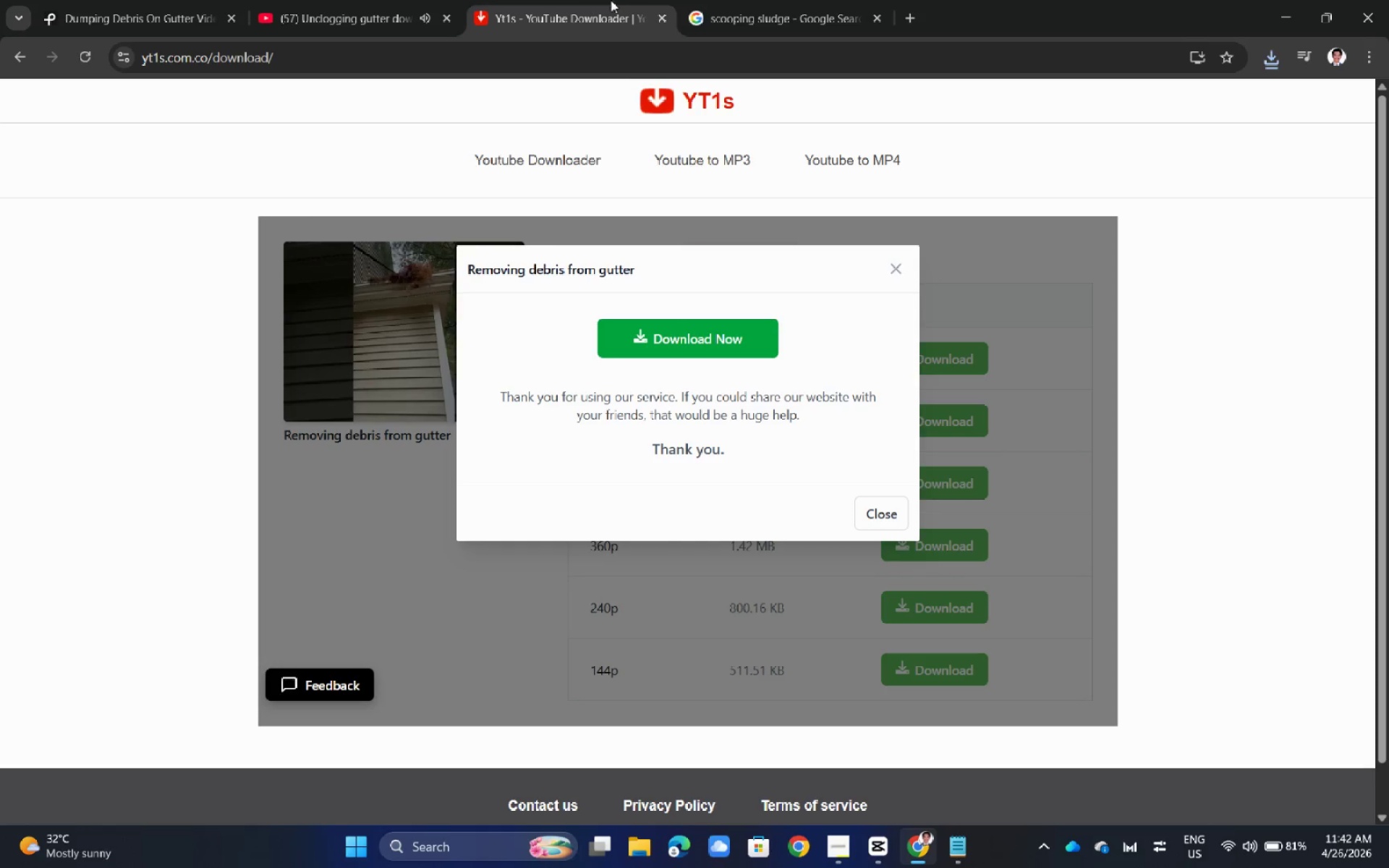 
double_click([776, 0])
 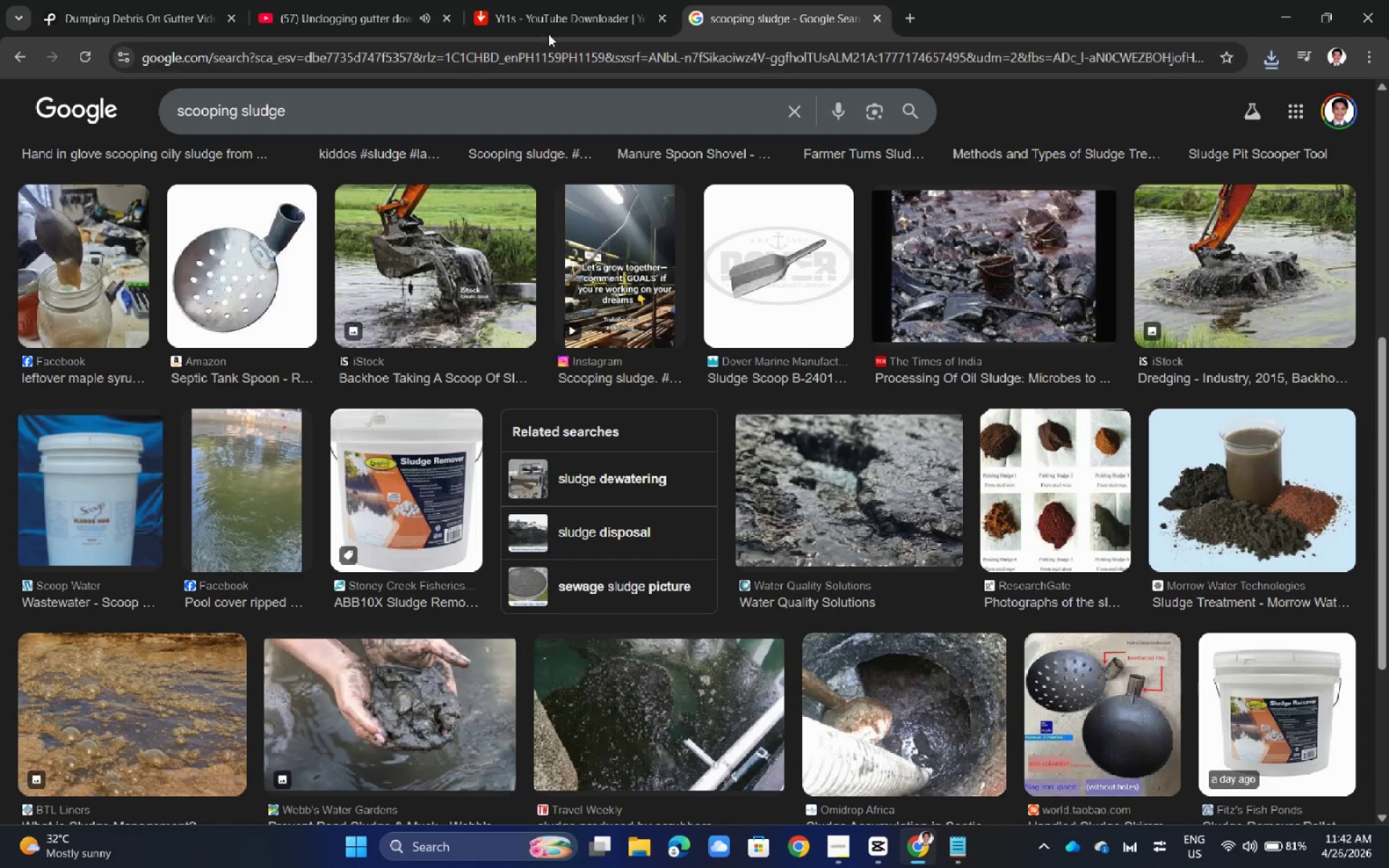 
left_click([563, 0])
 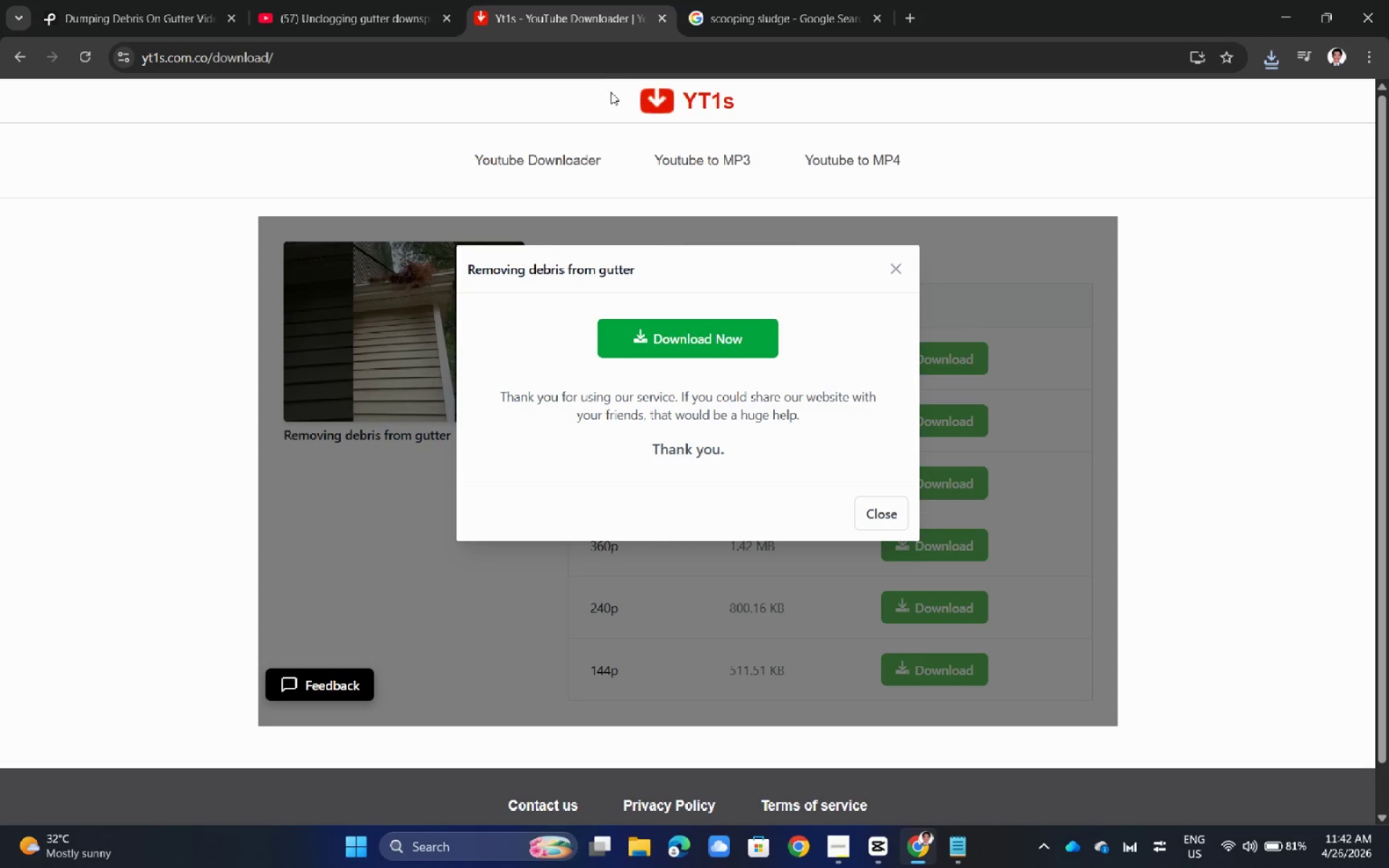 
double_click([642, 93])
 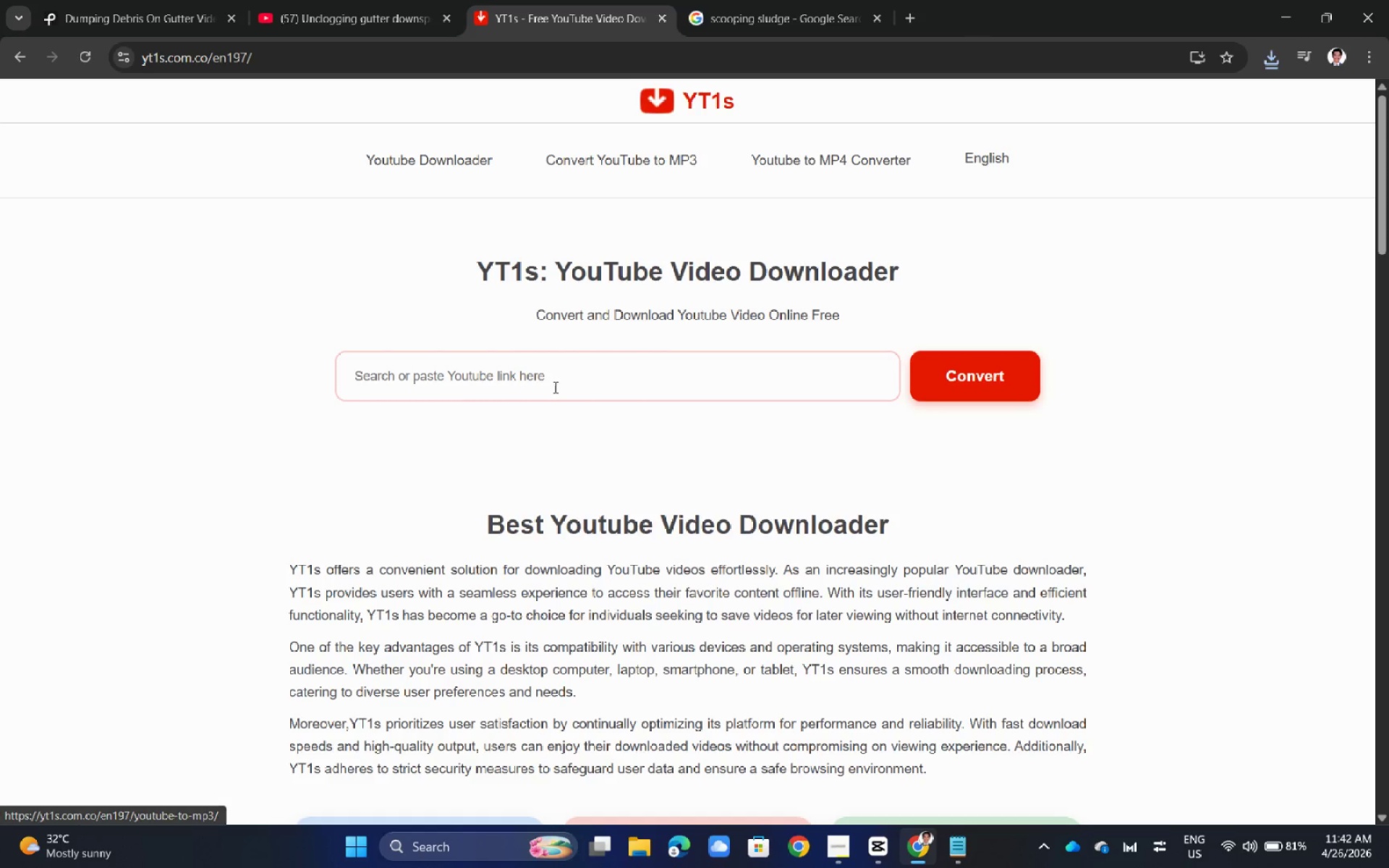 
left_click([554, 387])
 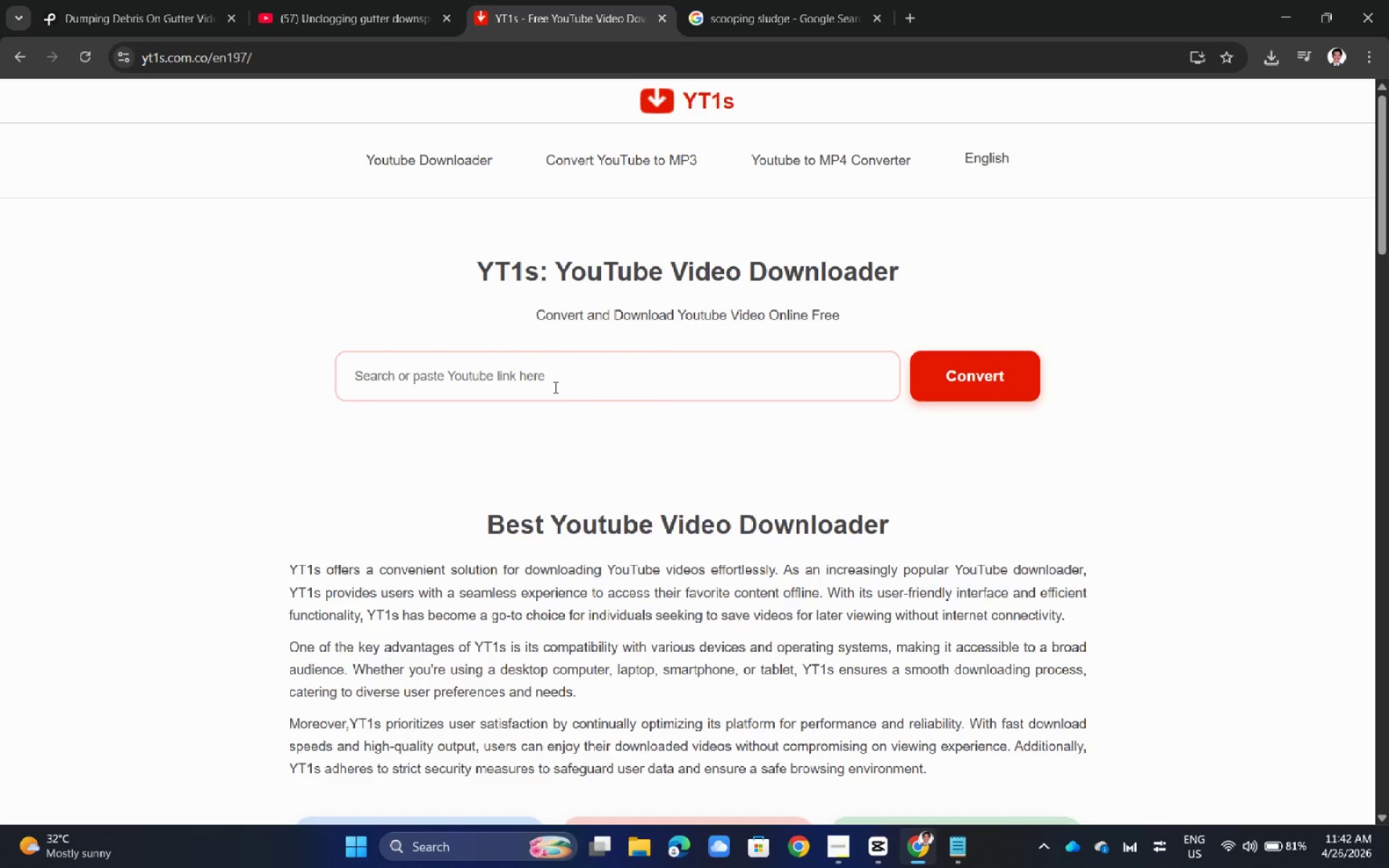 
key(Control+V)
 